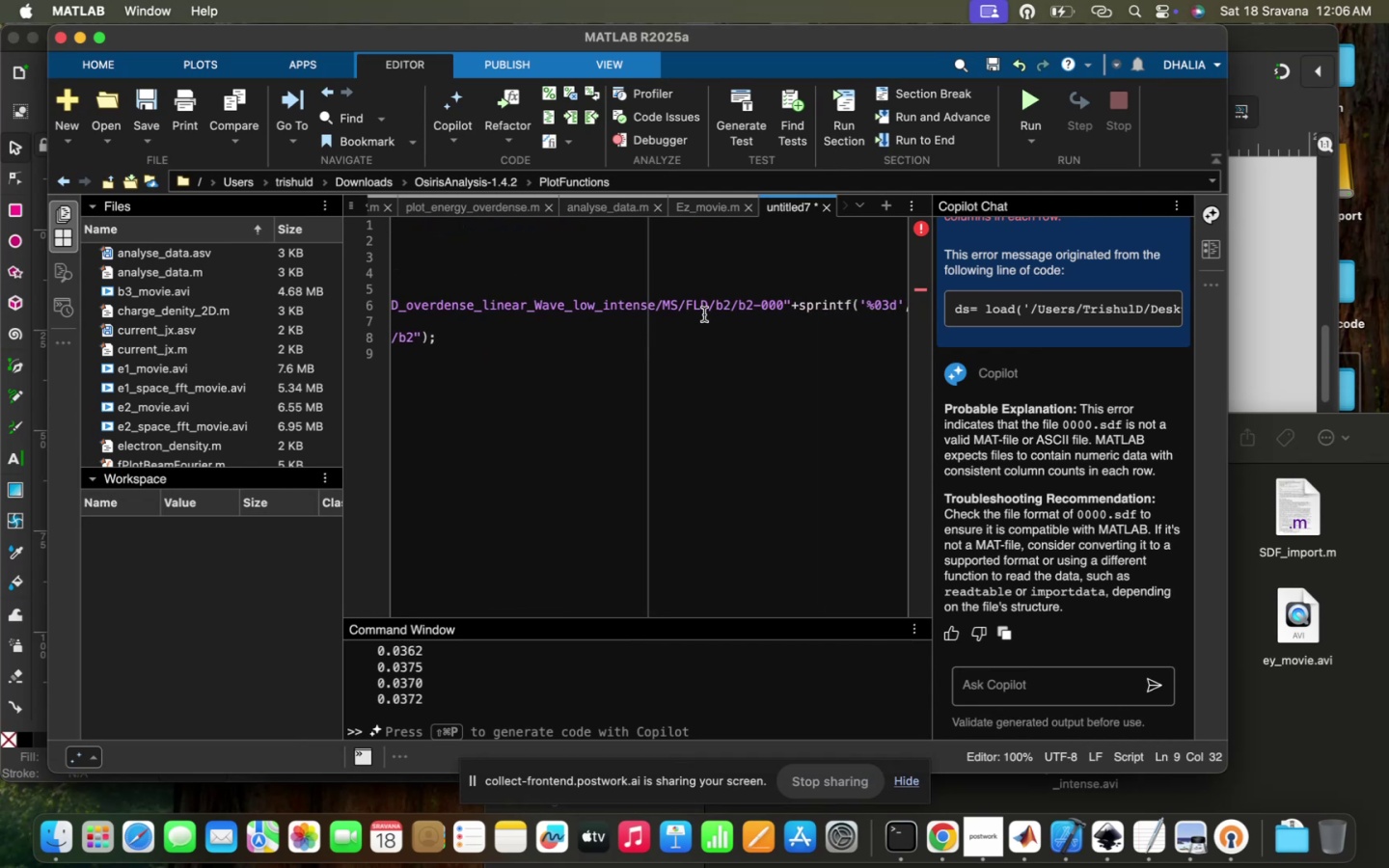 
left_click_drag(start_coordinate=[709, 307], to_coordinate=[689, 309])
 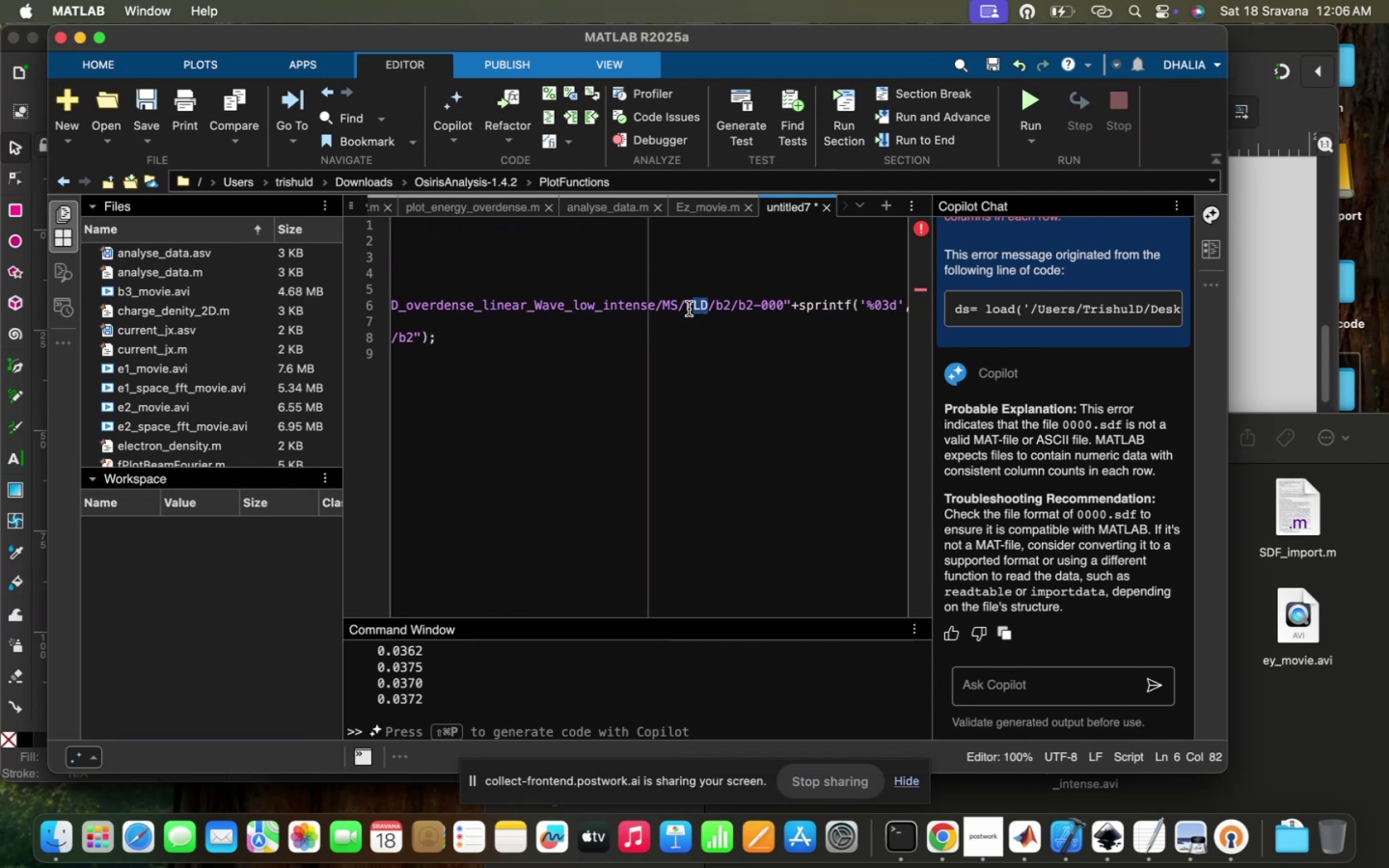 
key(Backspace)
key(Backspace)
type(RAW)
 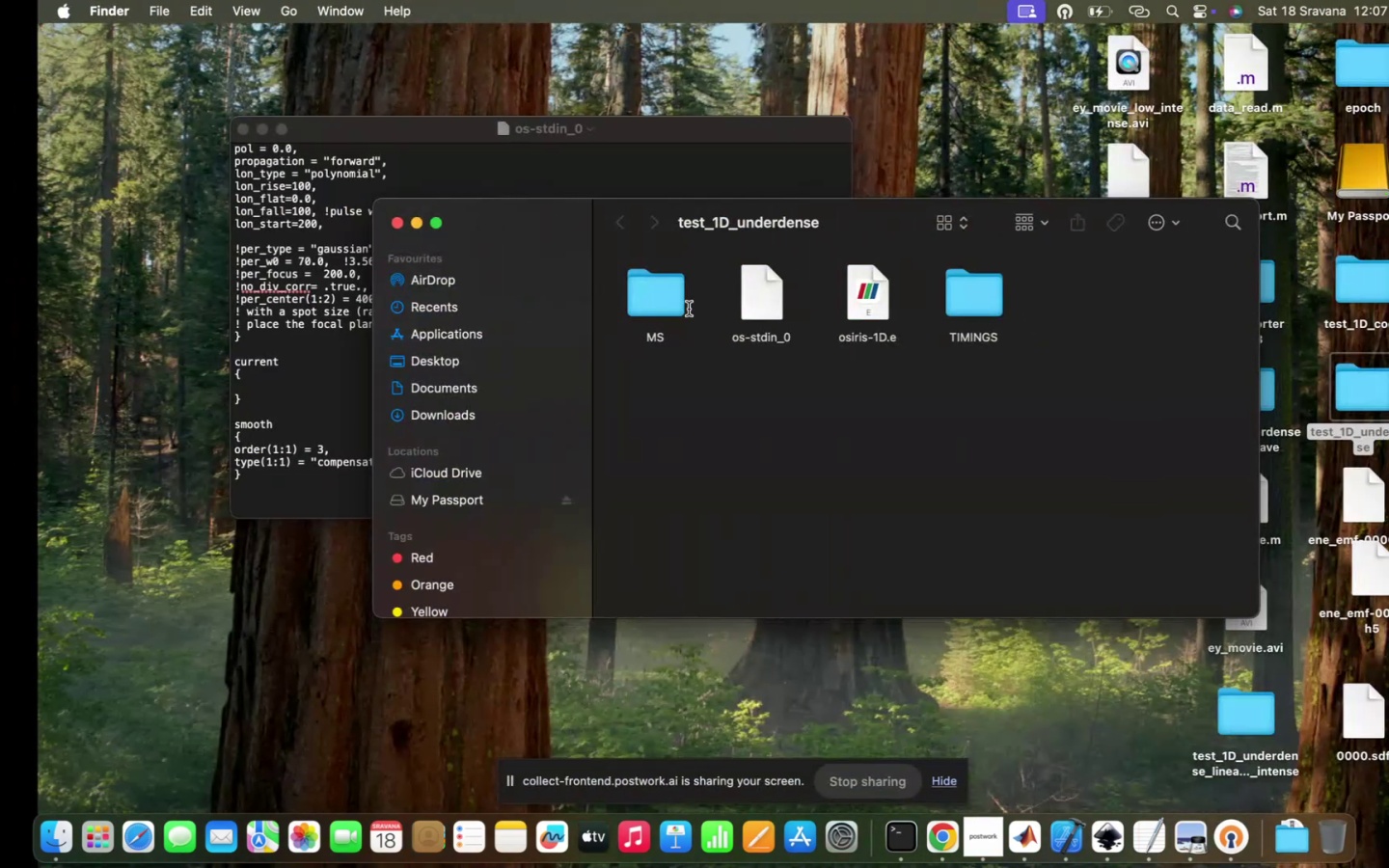 
left_click([1041, 431])
 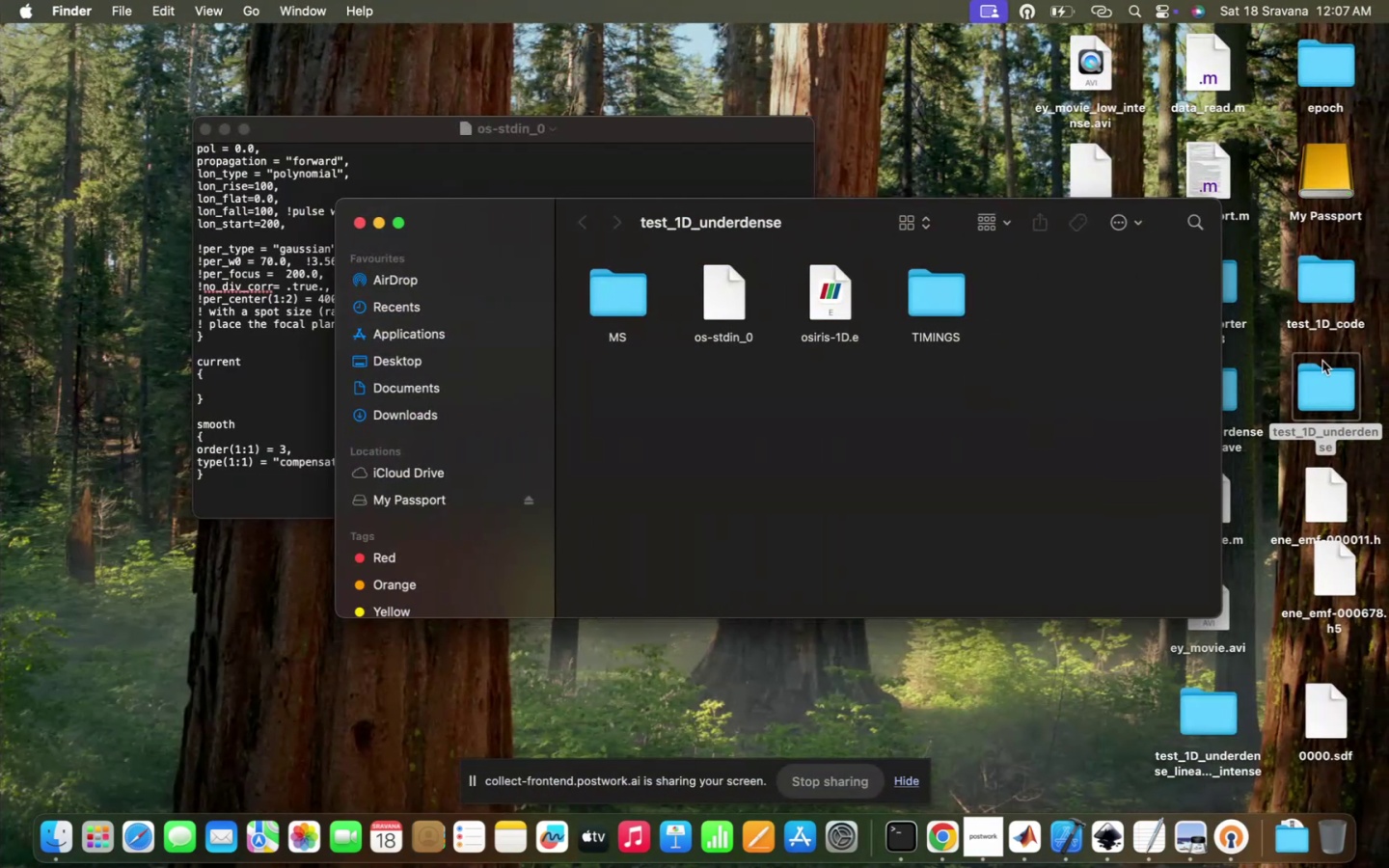 
left_click([1309, 368])
 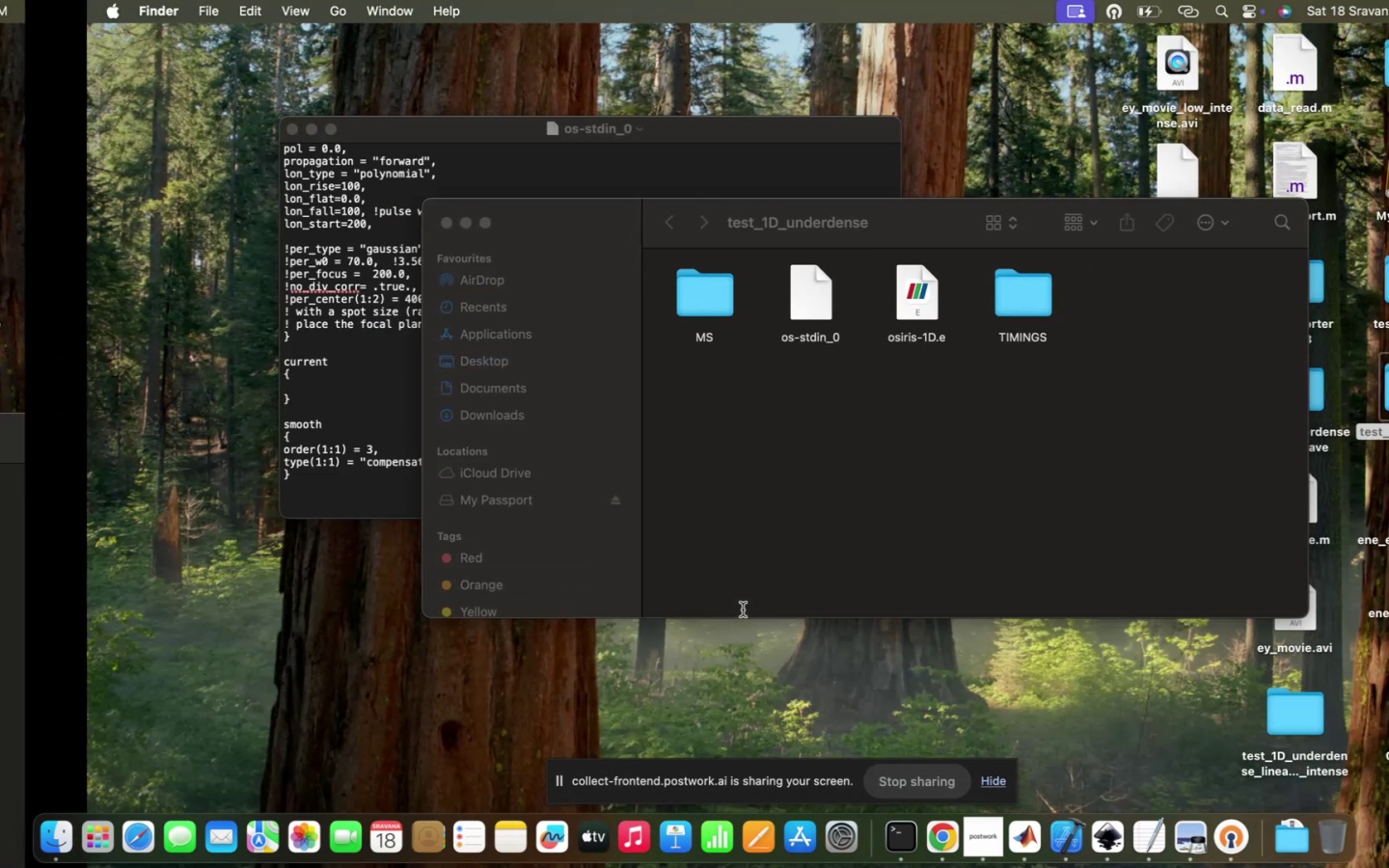 
double_click([1208, 706])
 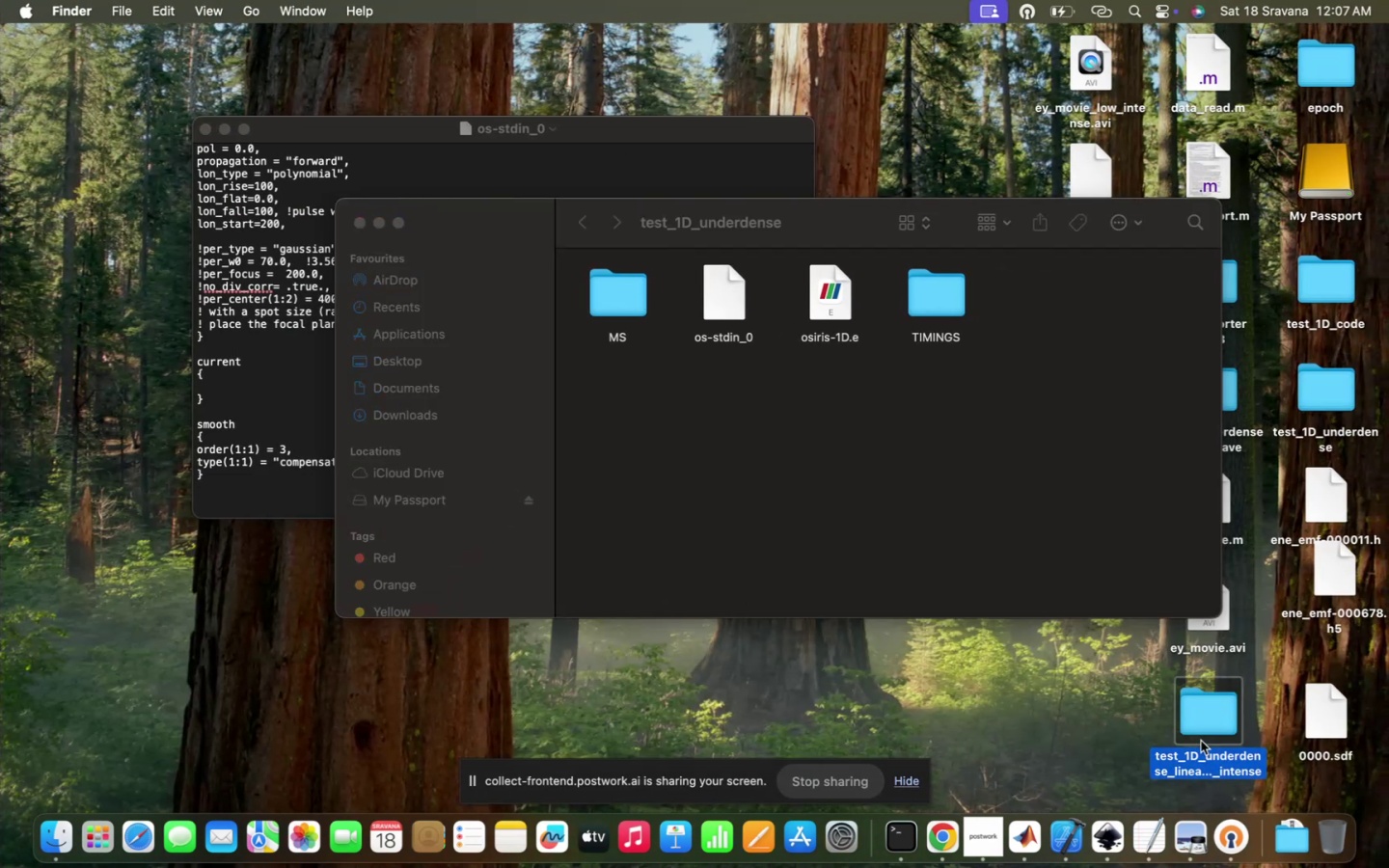 
double_click([1201, 741])
 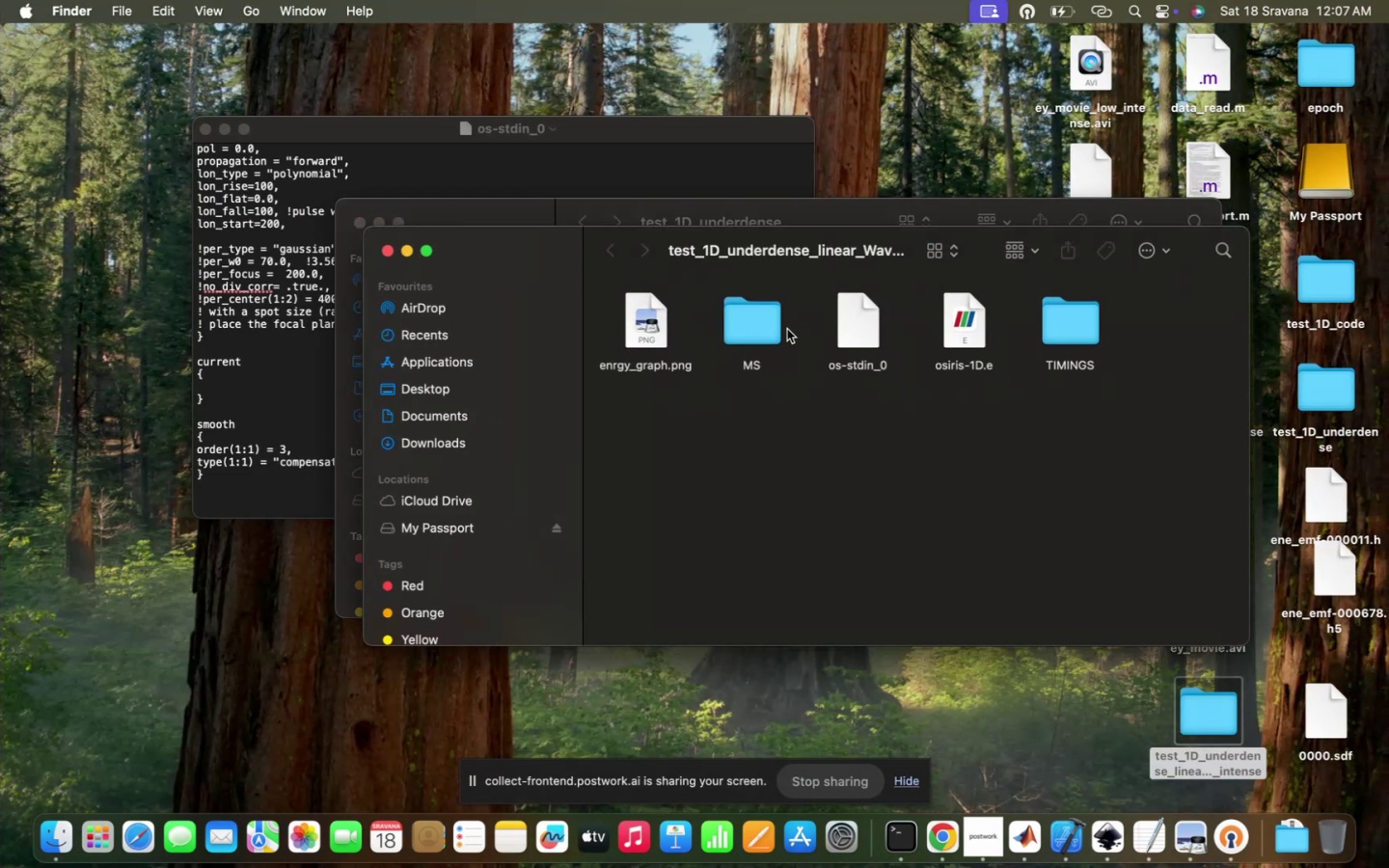 
double_click([780, 329])
 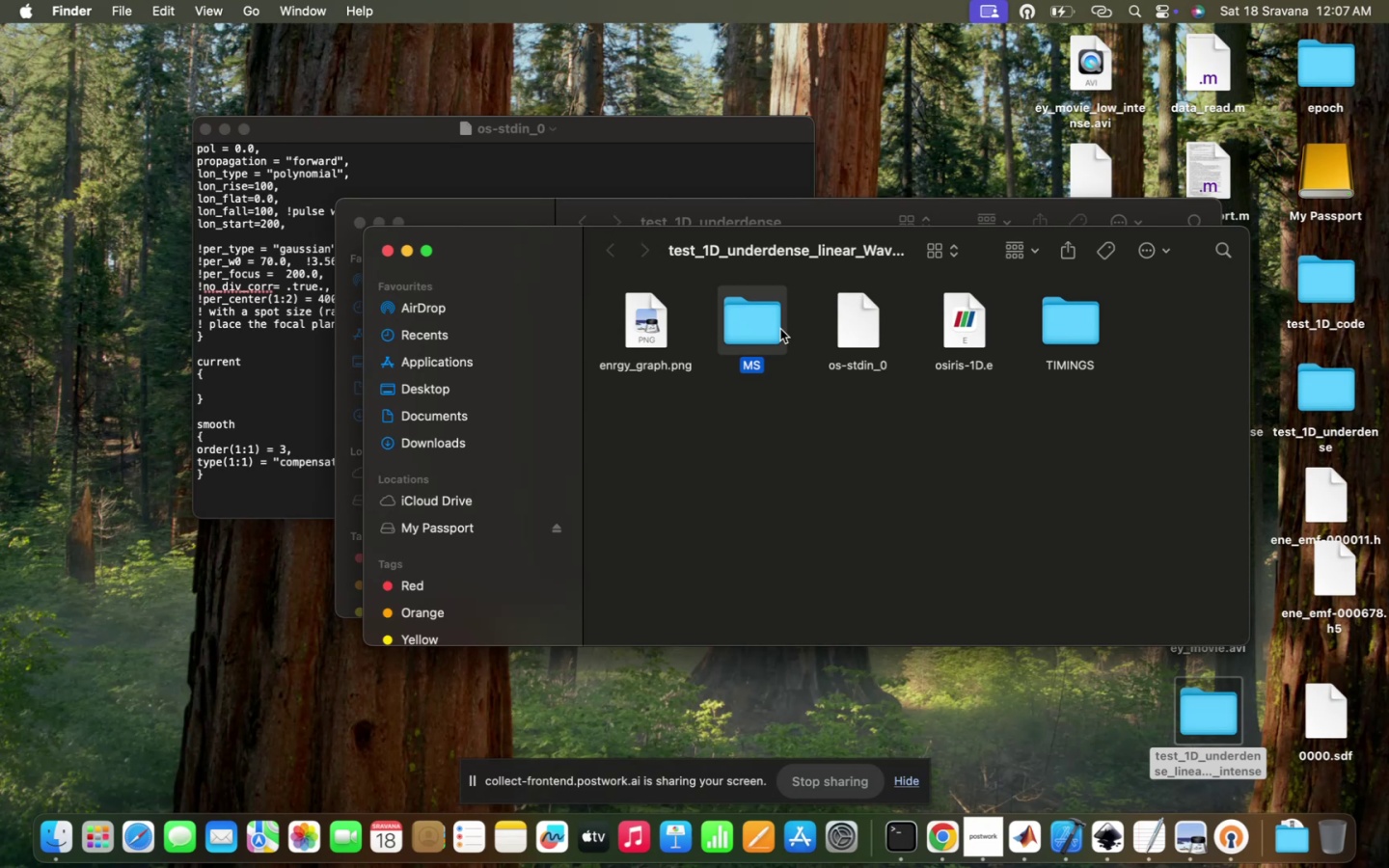 
triple_click([780, 329])
 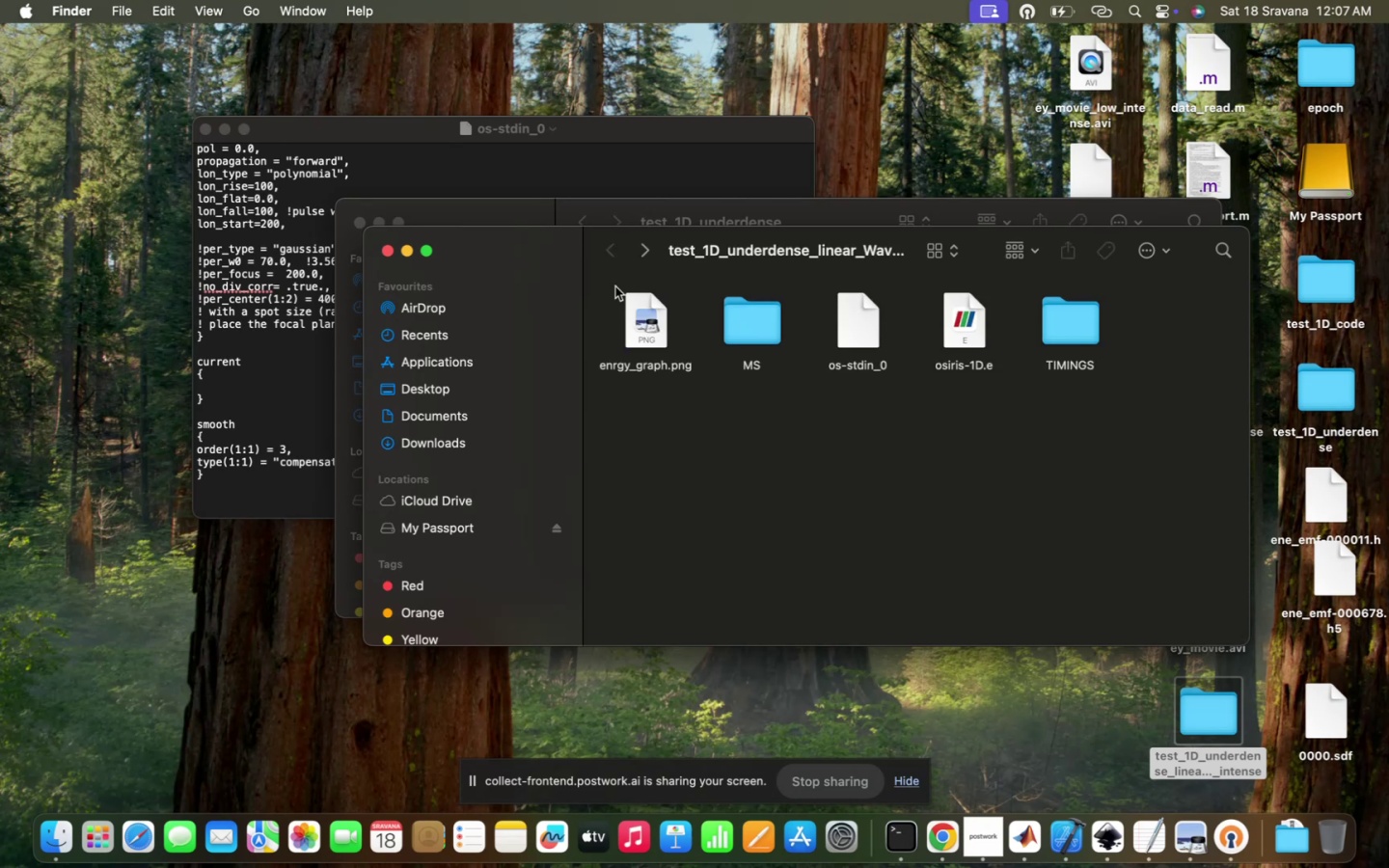 
double_click([629, 318])
 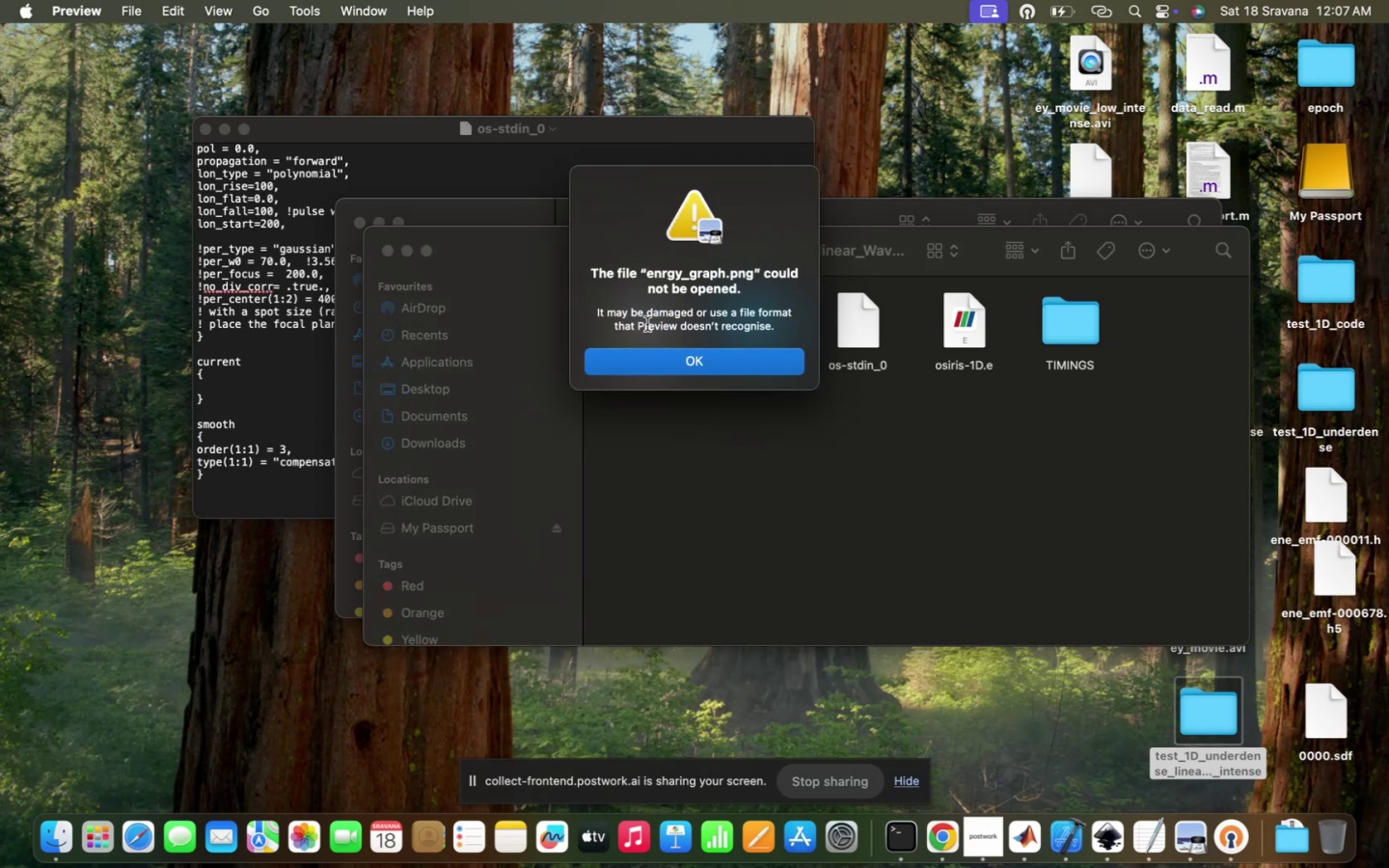 
left_click([675, 382])
 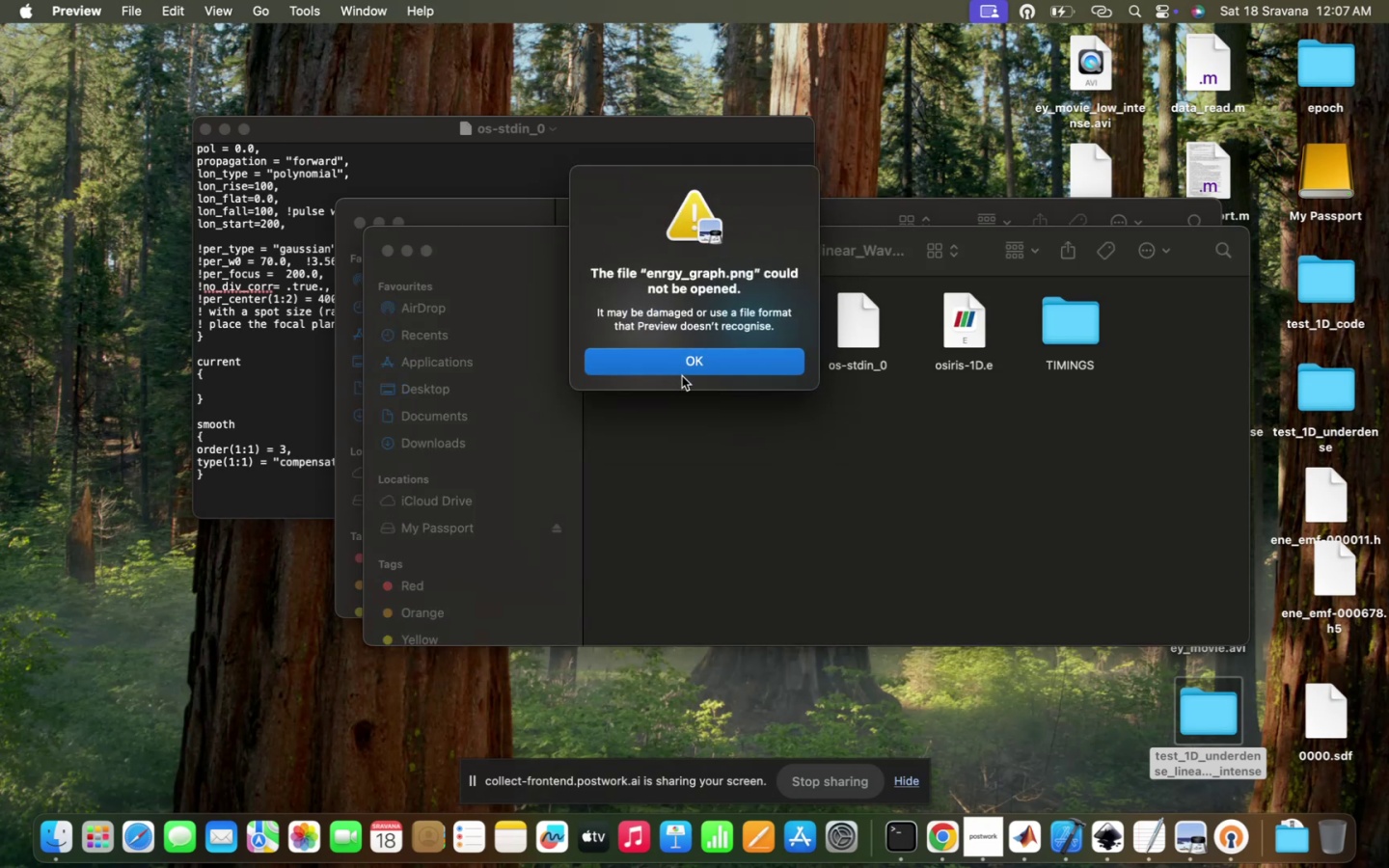 
left_click([682, 376])
 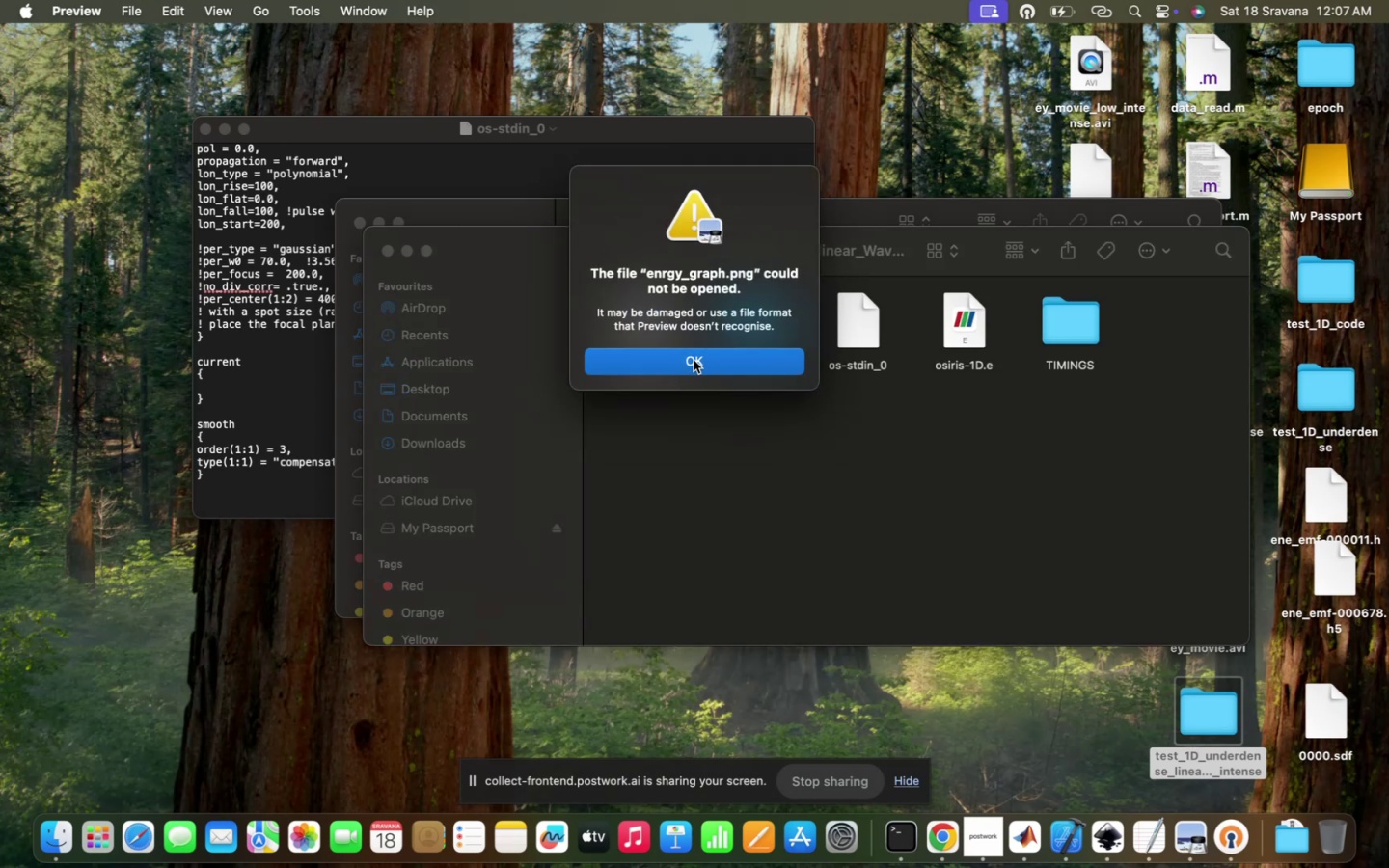 
left_click([694, 360])
 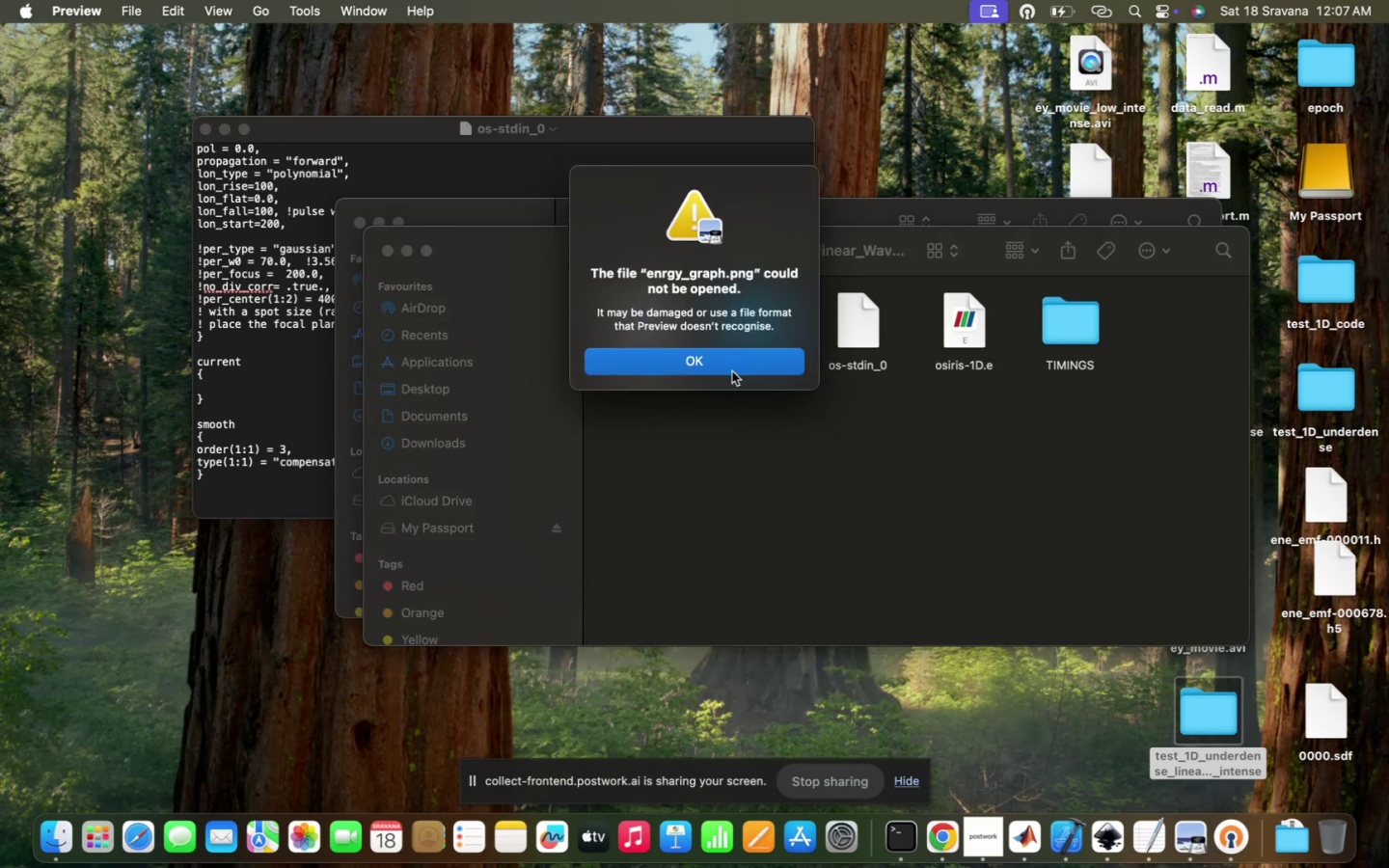 
left_click([734, 362])
 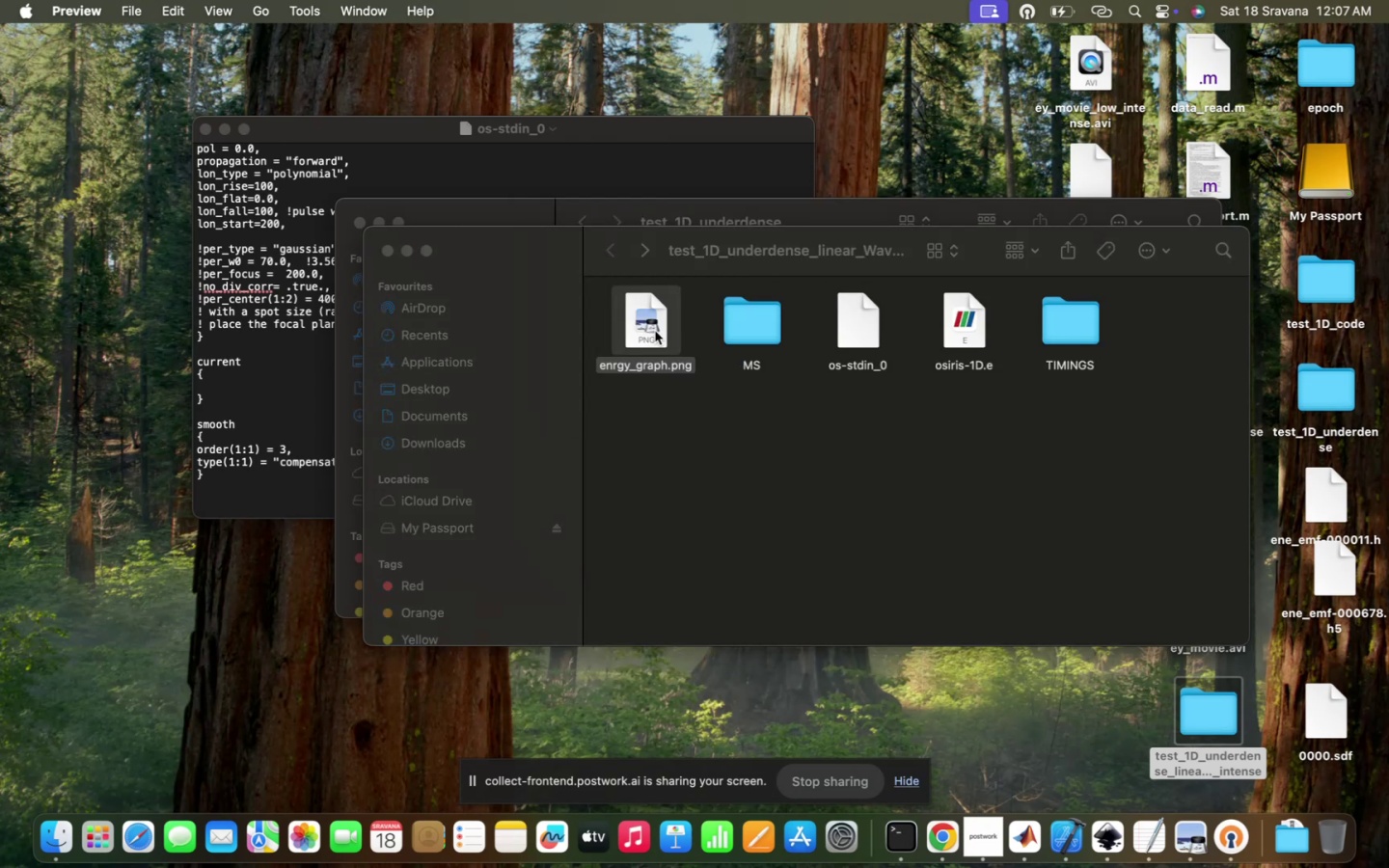 
right_click([655, 331])
 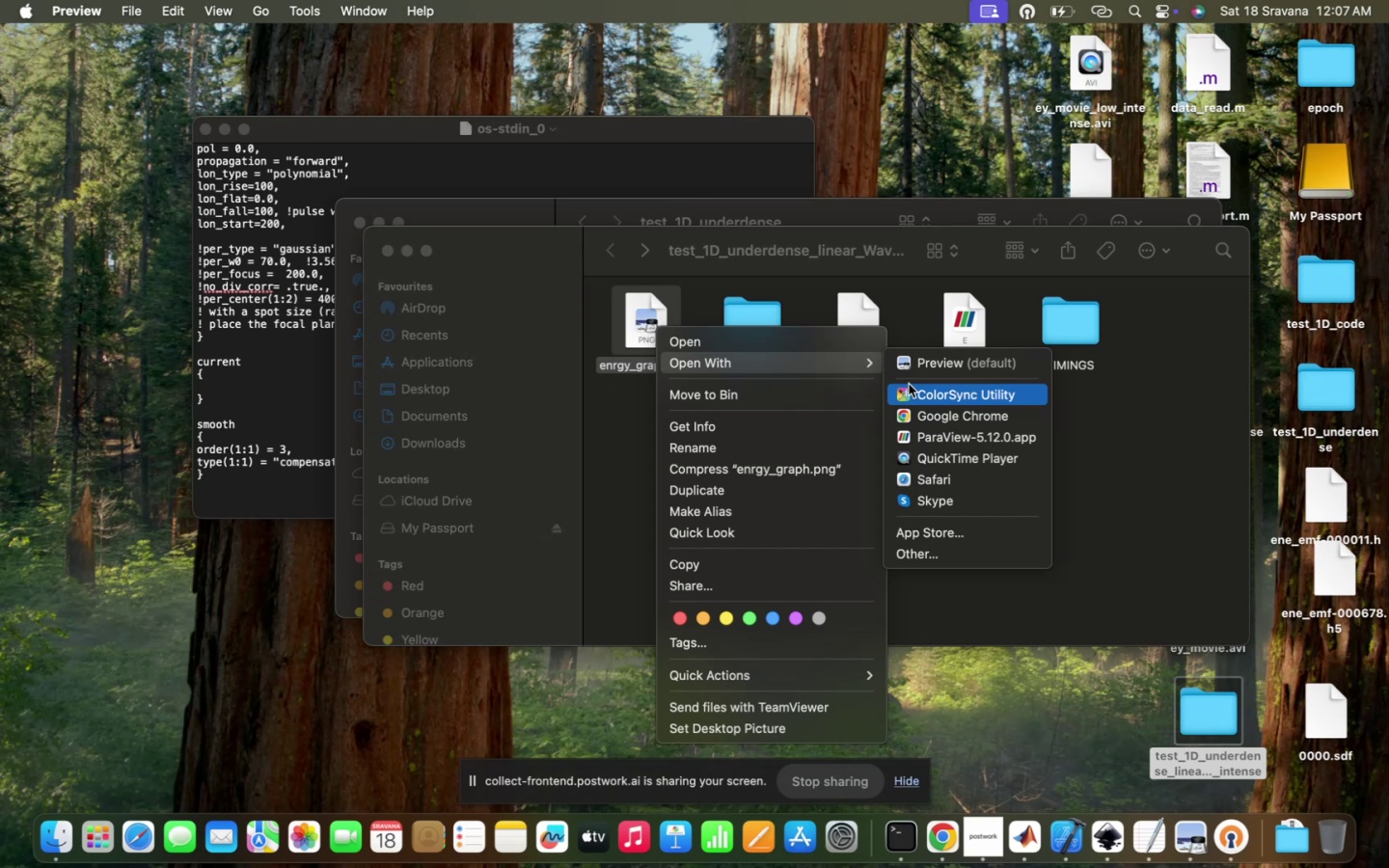 
left_click([922, 395])
 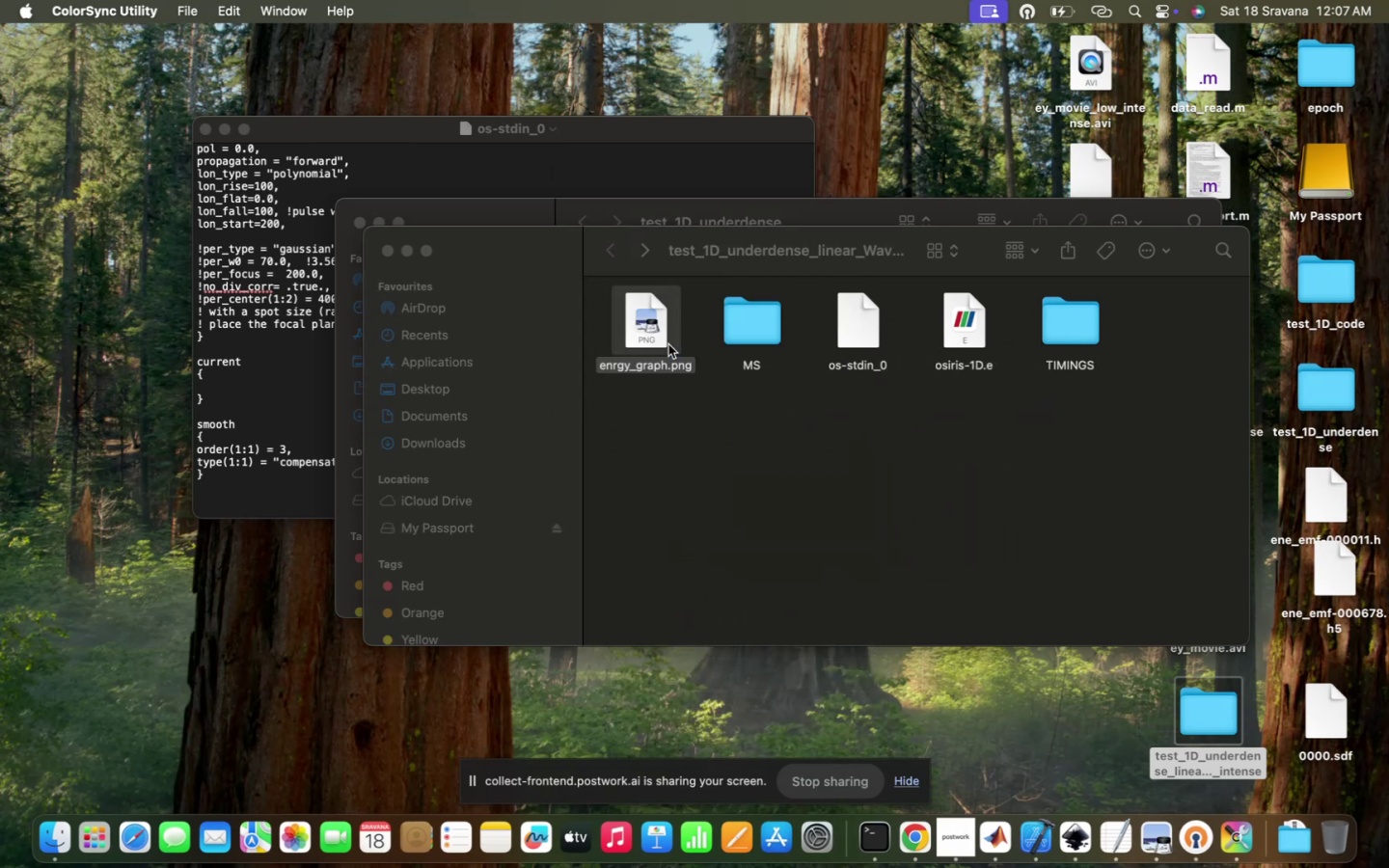 
double_click([754, 341])
 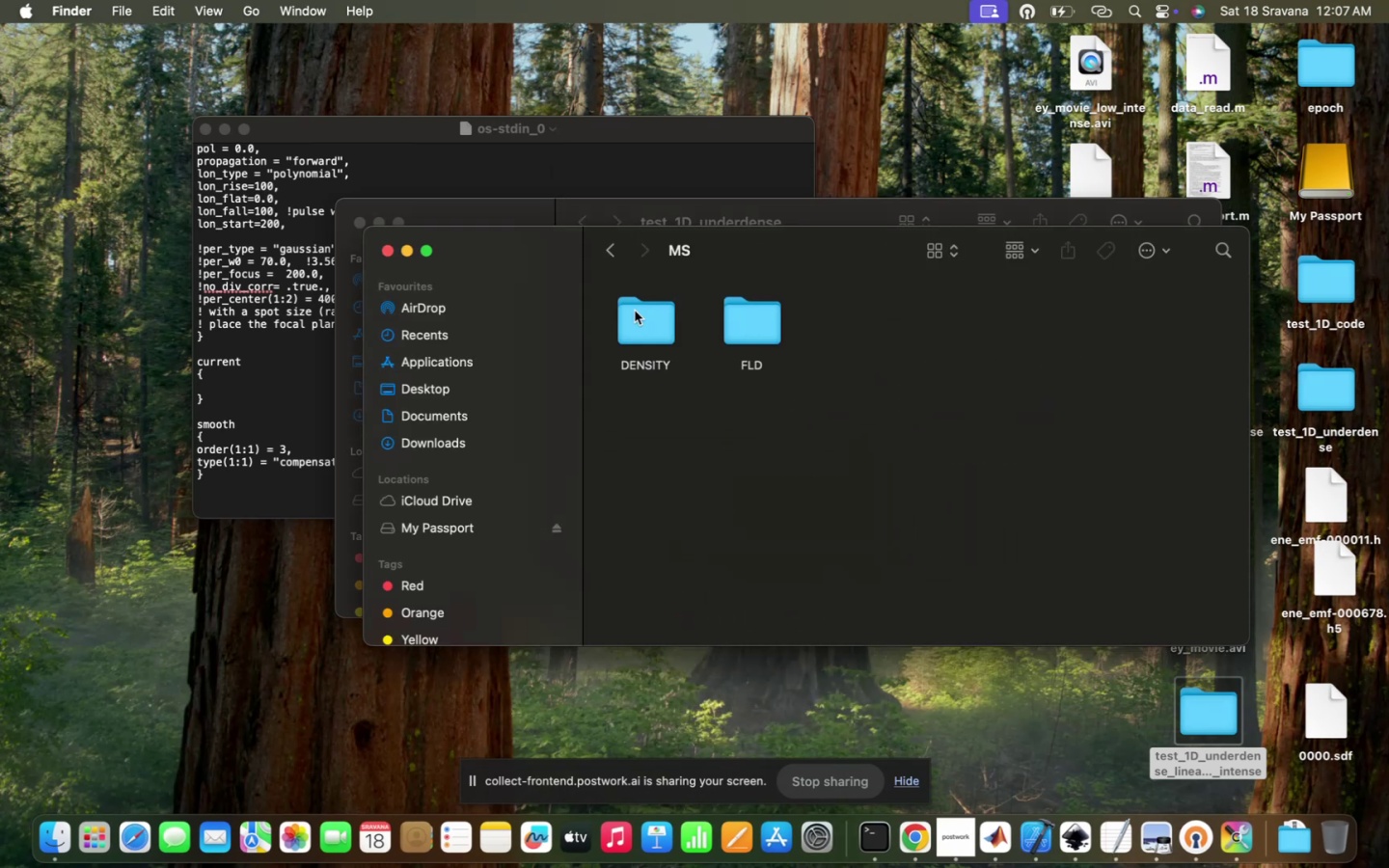 
double_click([655, 319])
 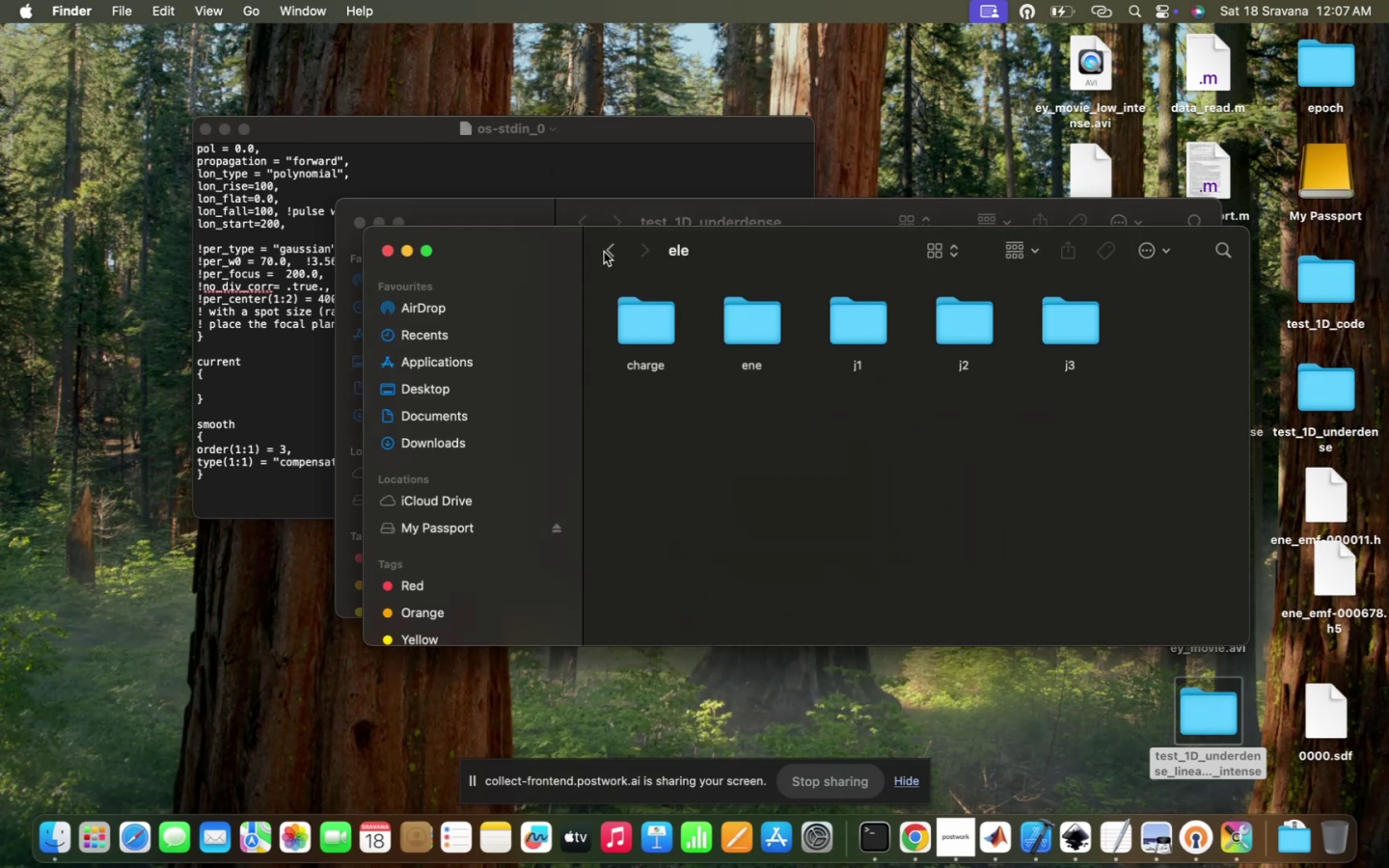 
left_click([604, 252])
 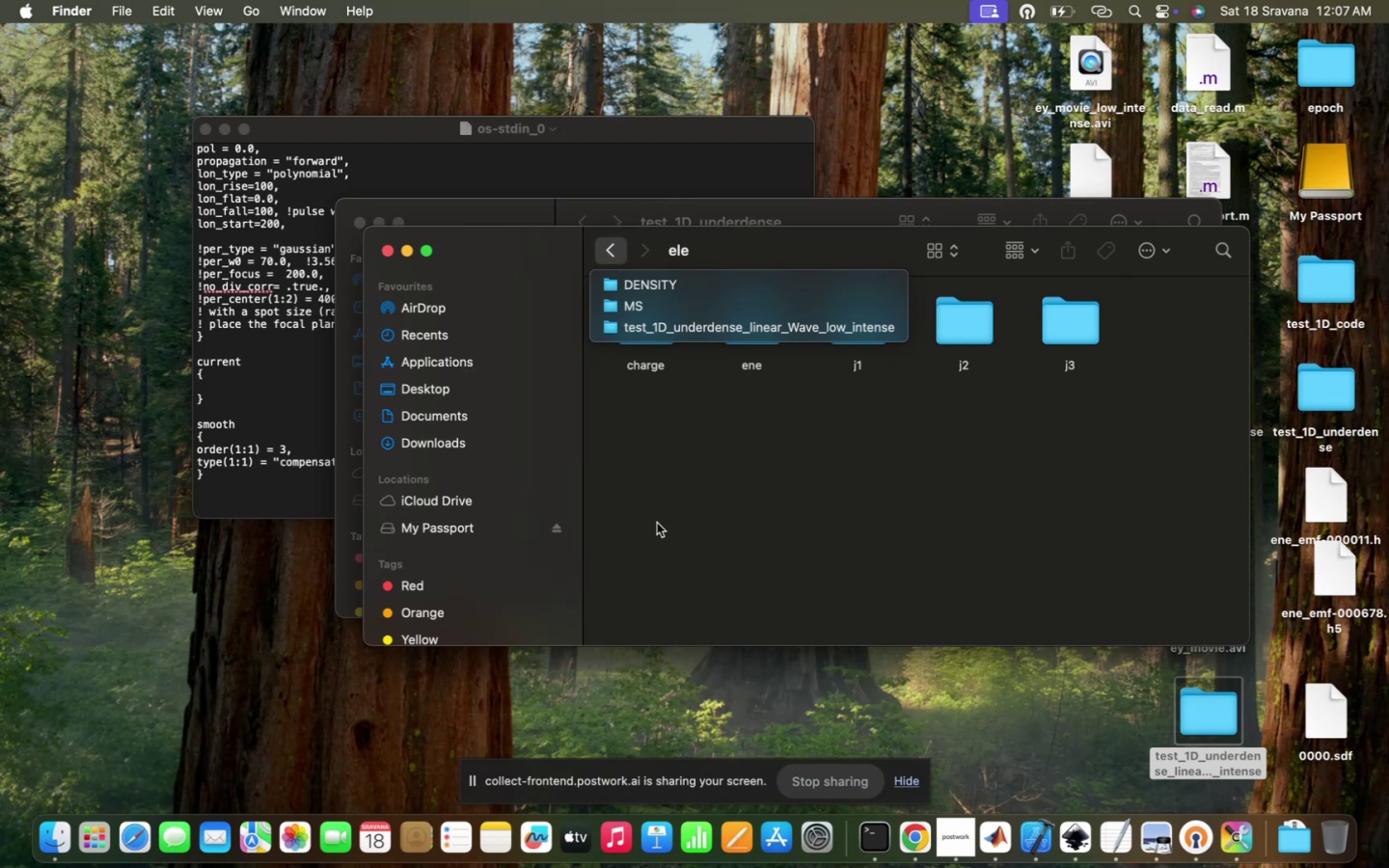 
left_click([657, 523])
 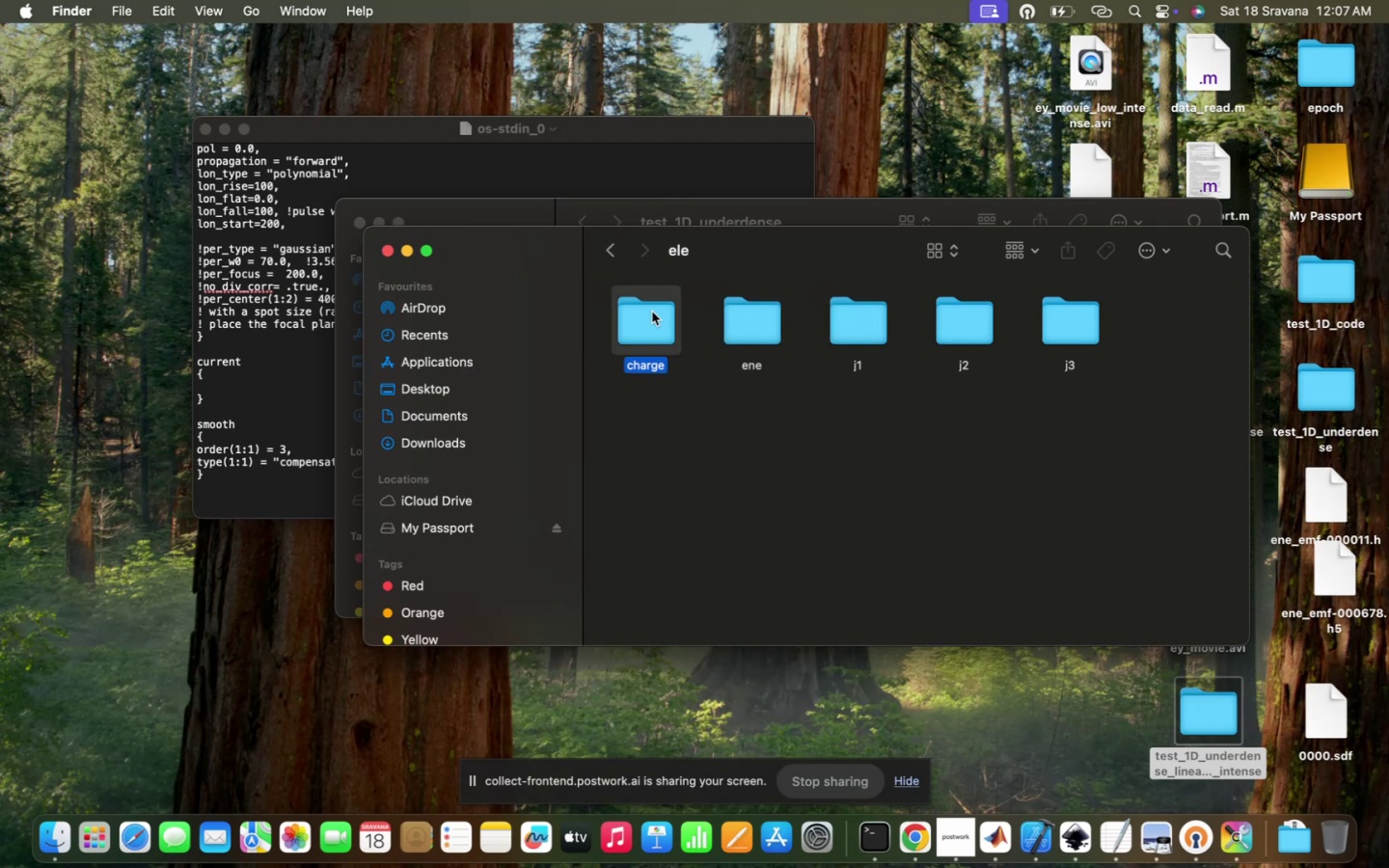 
double_click([652, 312])
 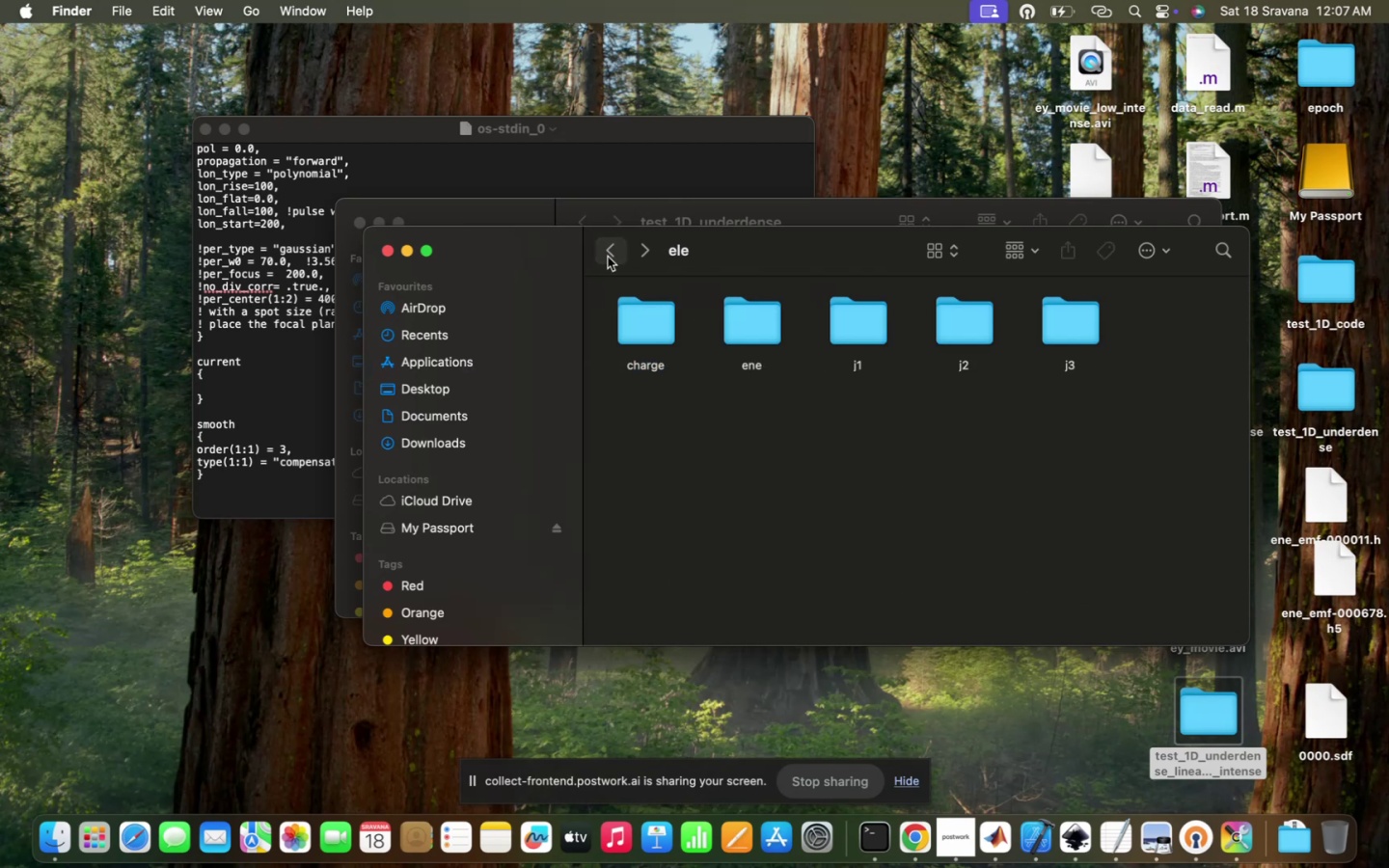 
left_click([608, 261])
 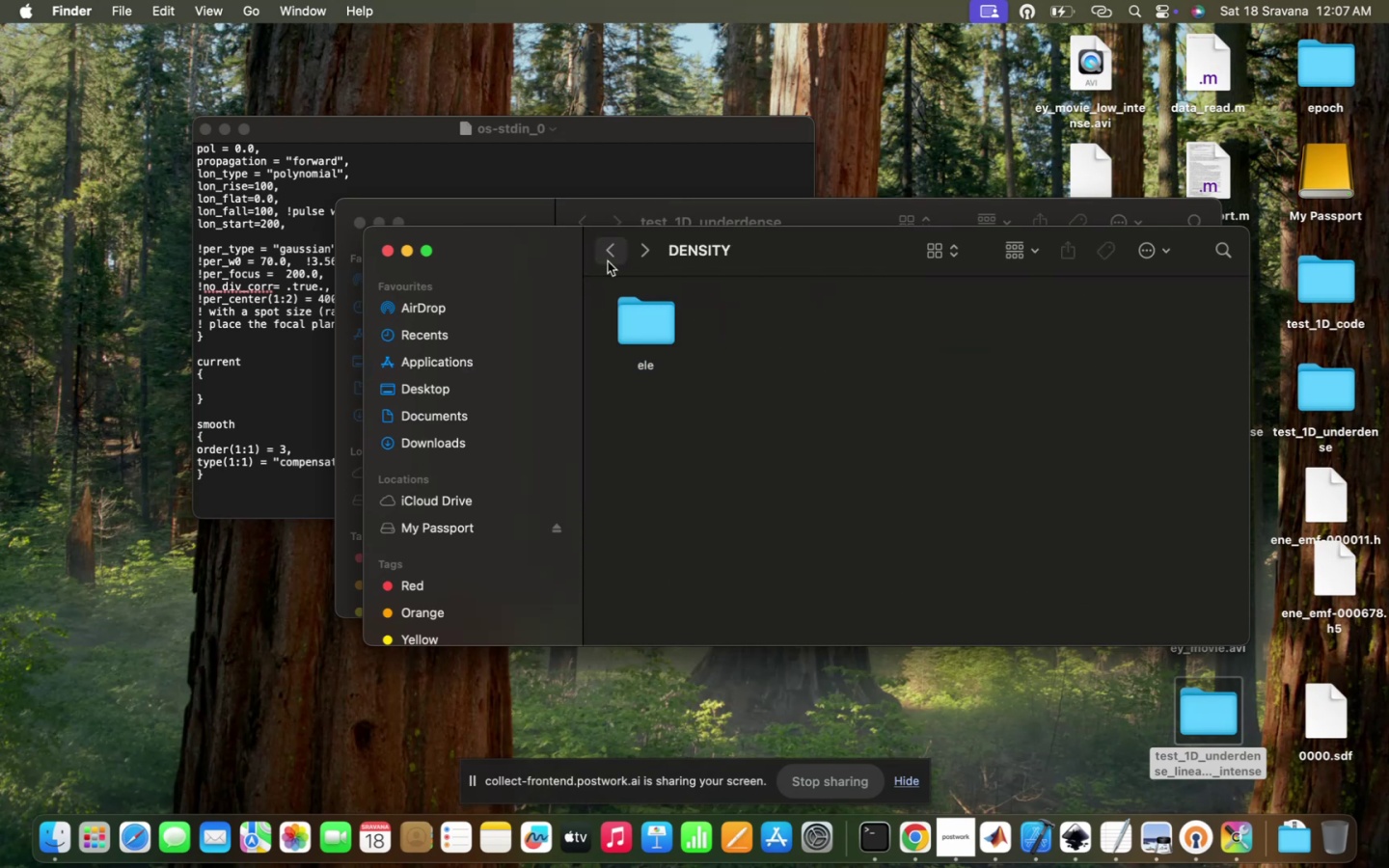 
left_click([608, 261])
 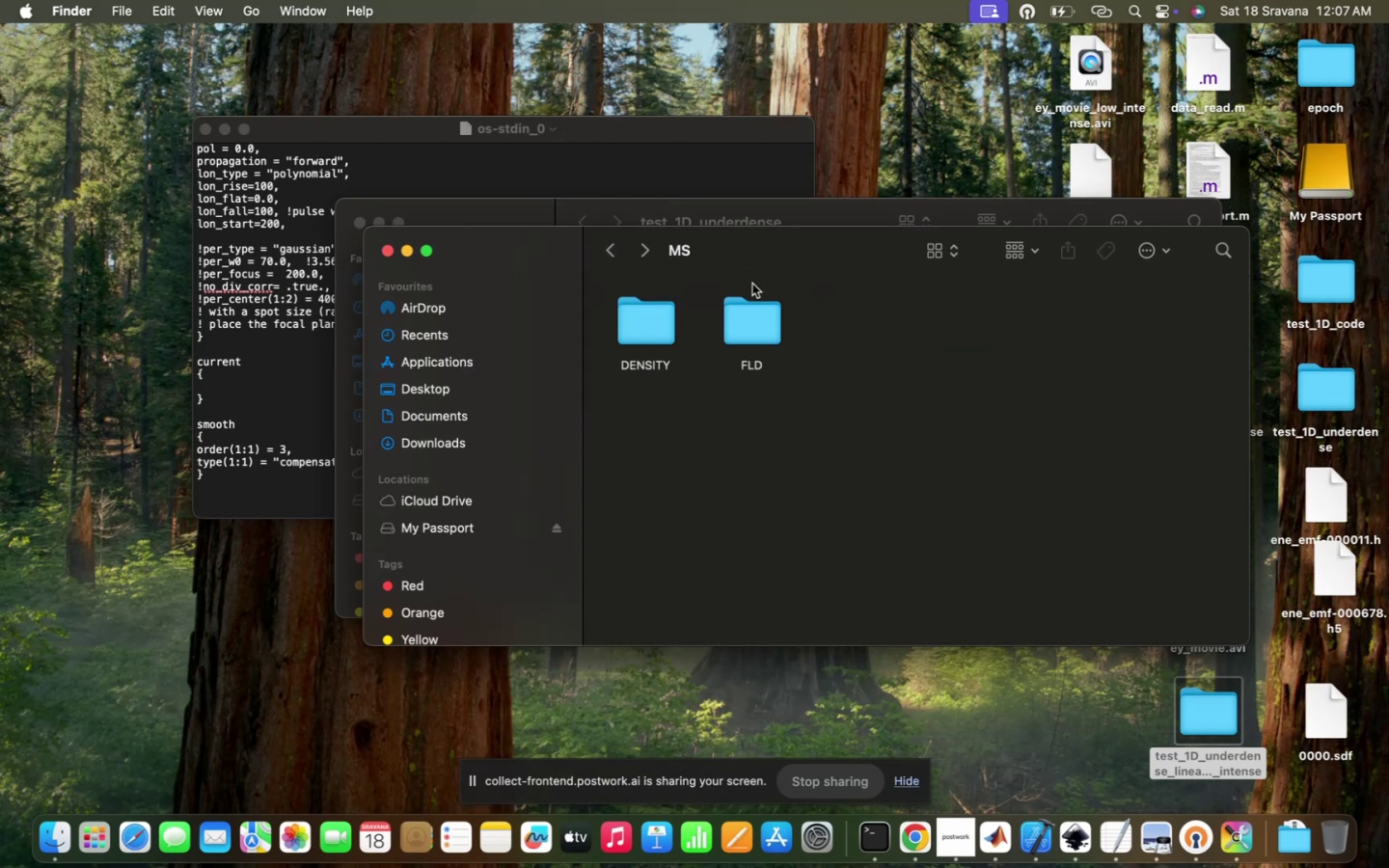 
double_click([745, 316])
 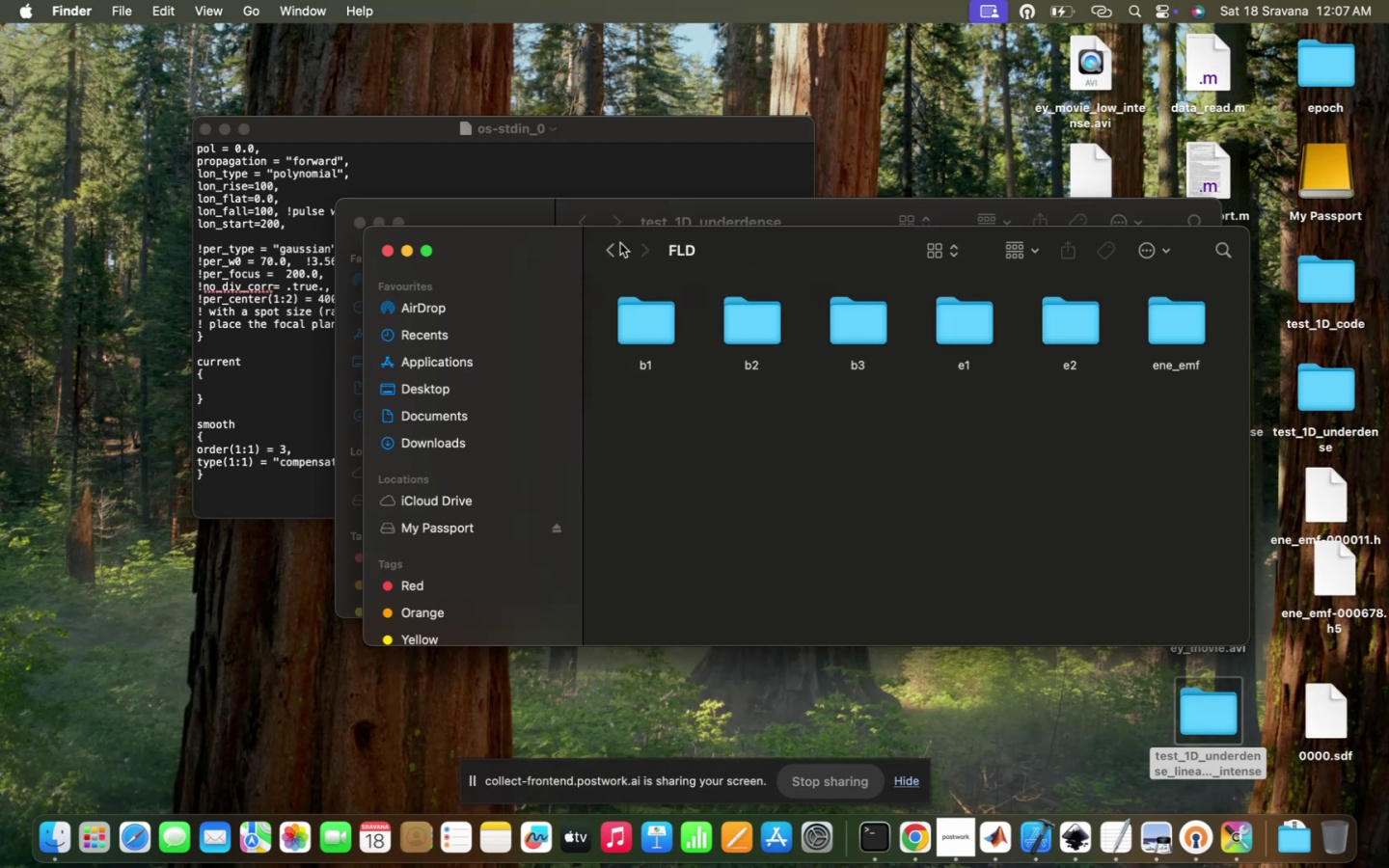 
left_click([612, 253])
 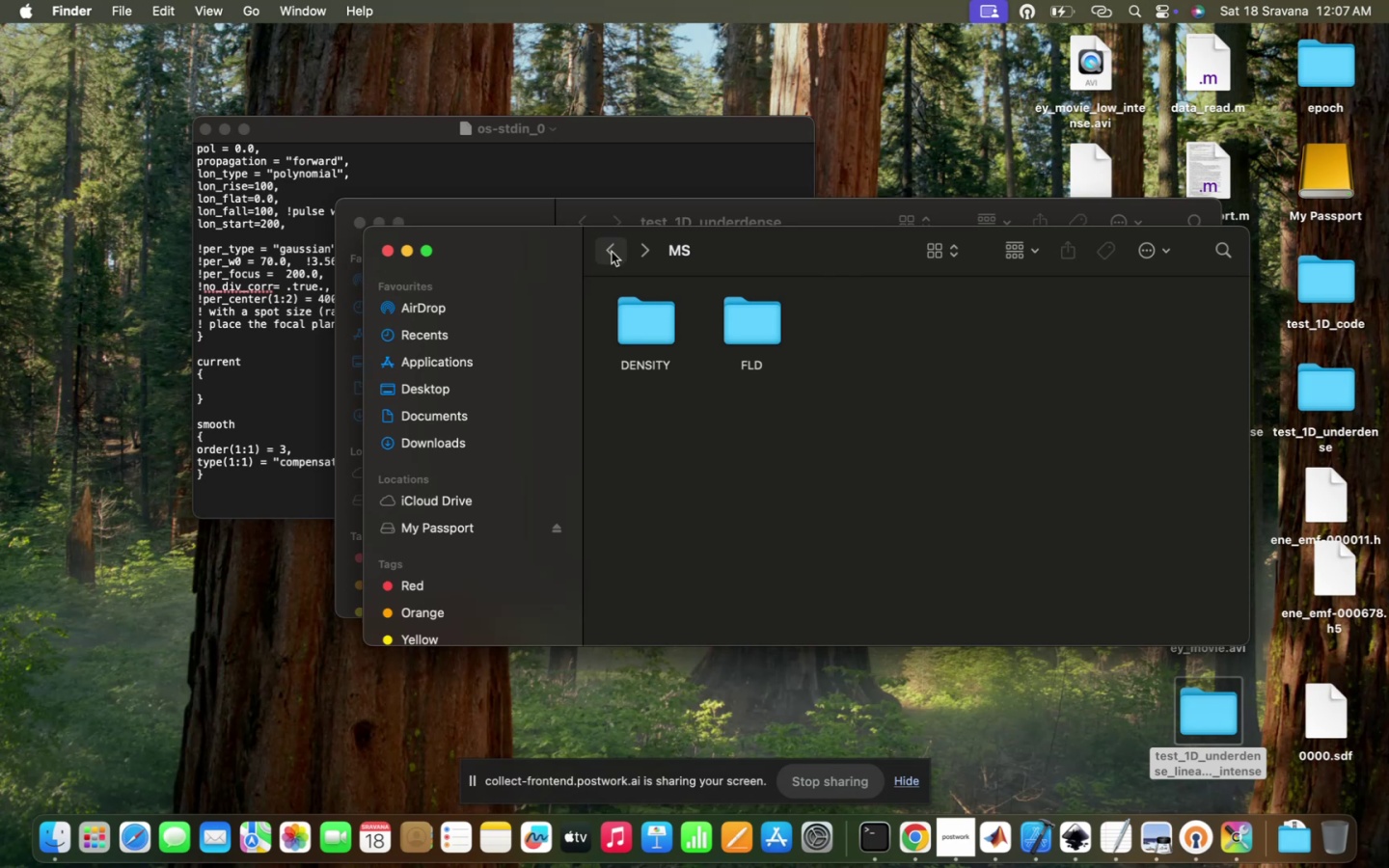 
left_click([613, 254])
 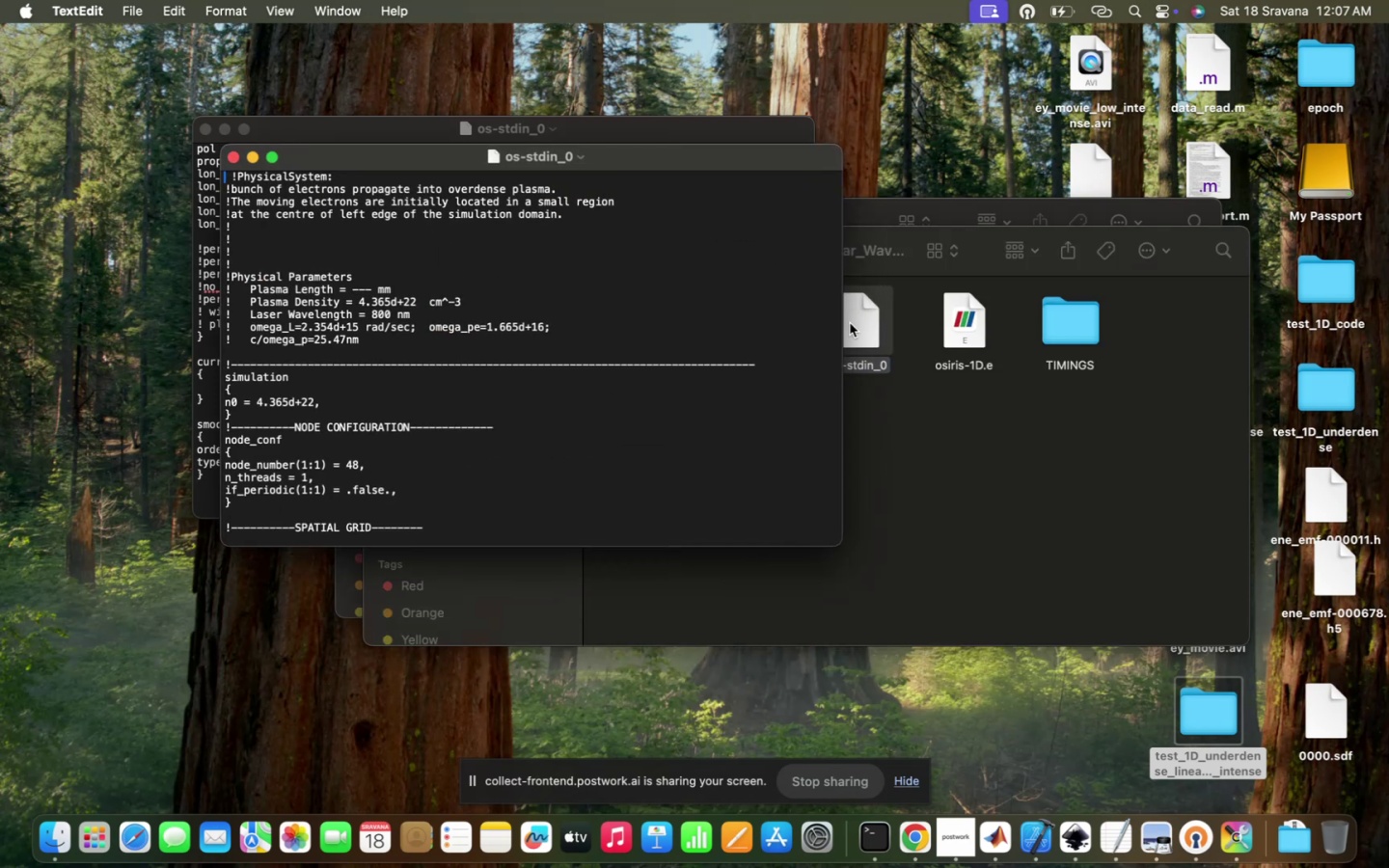 
scroll: coordinate [574, 407], scroll_direction: down, amount: 47.0
 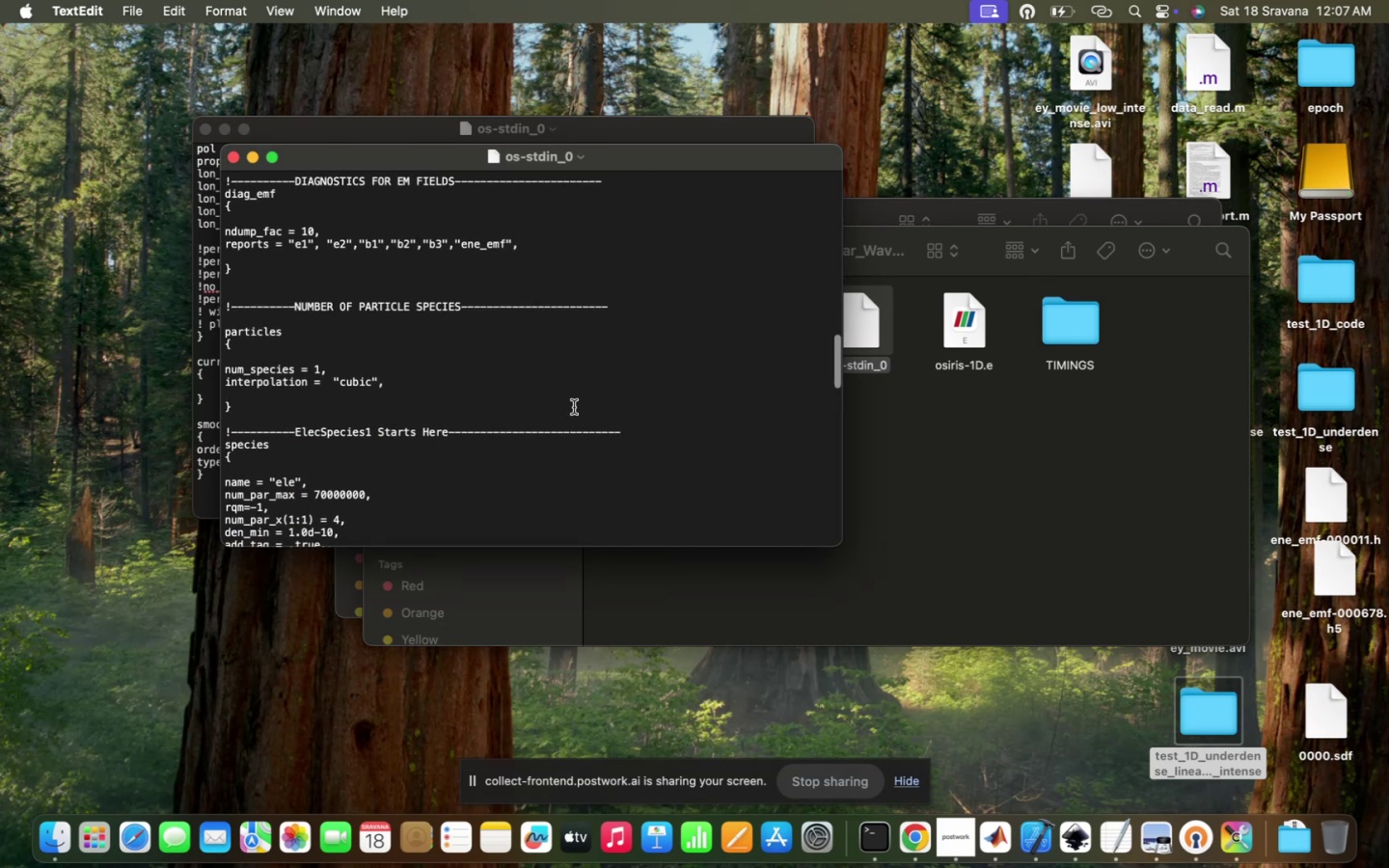 
scroll: coordinate [493, 435], scroll_direction: up, amount: 244.0
 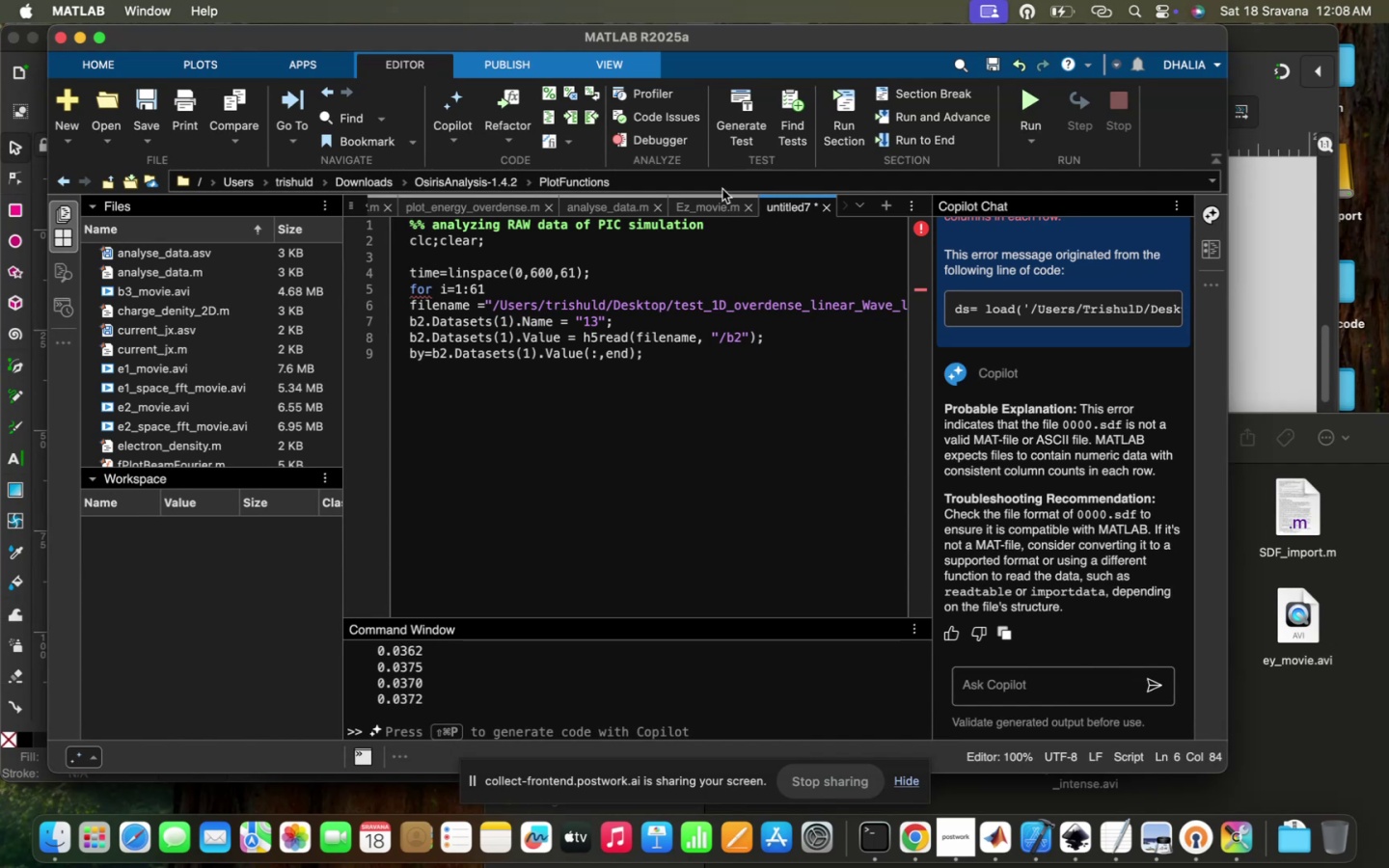 
left_click([721, 190])
 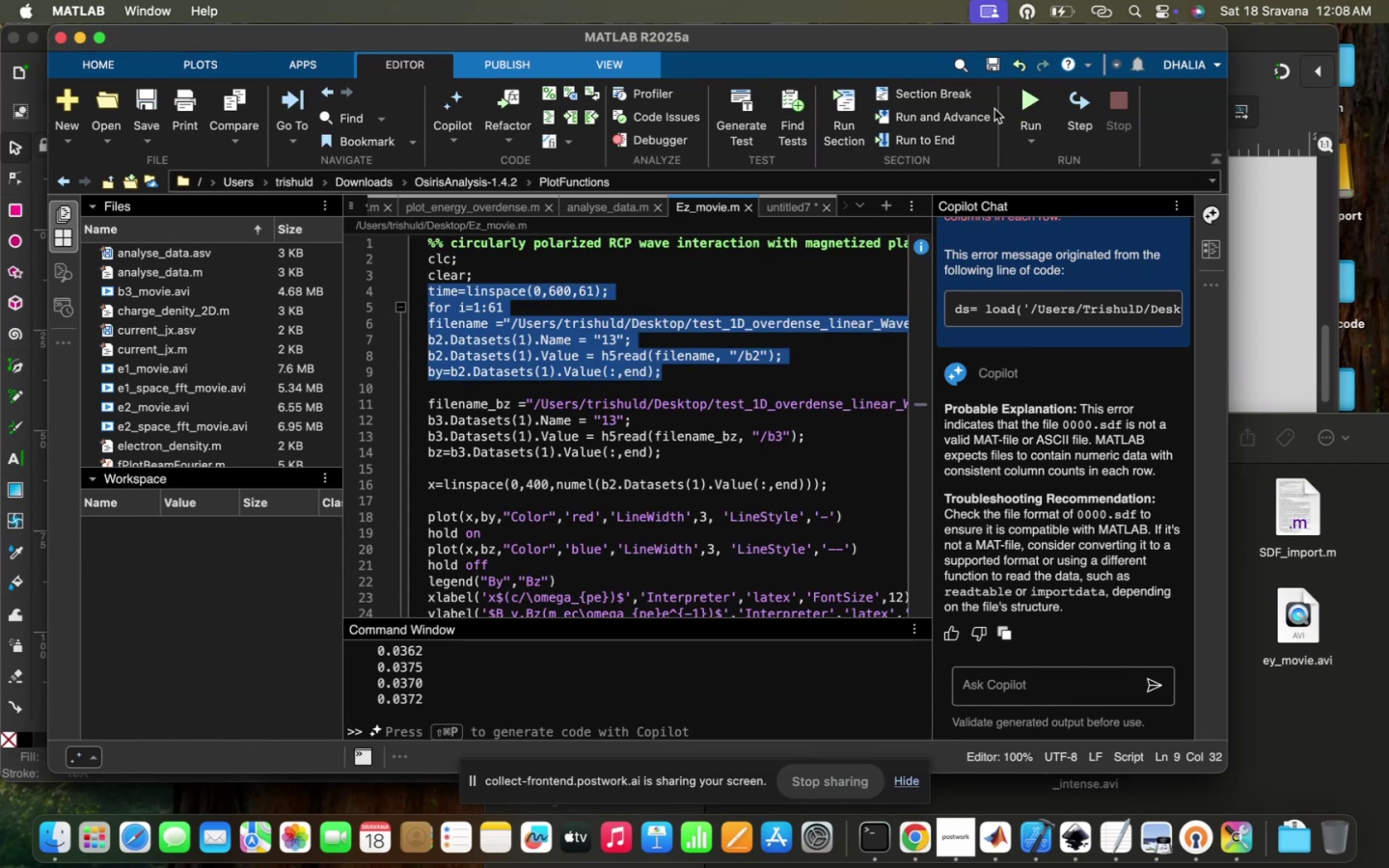 
left_click([776, 444])
 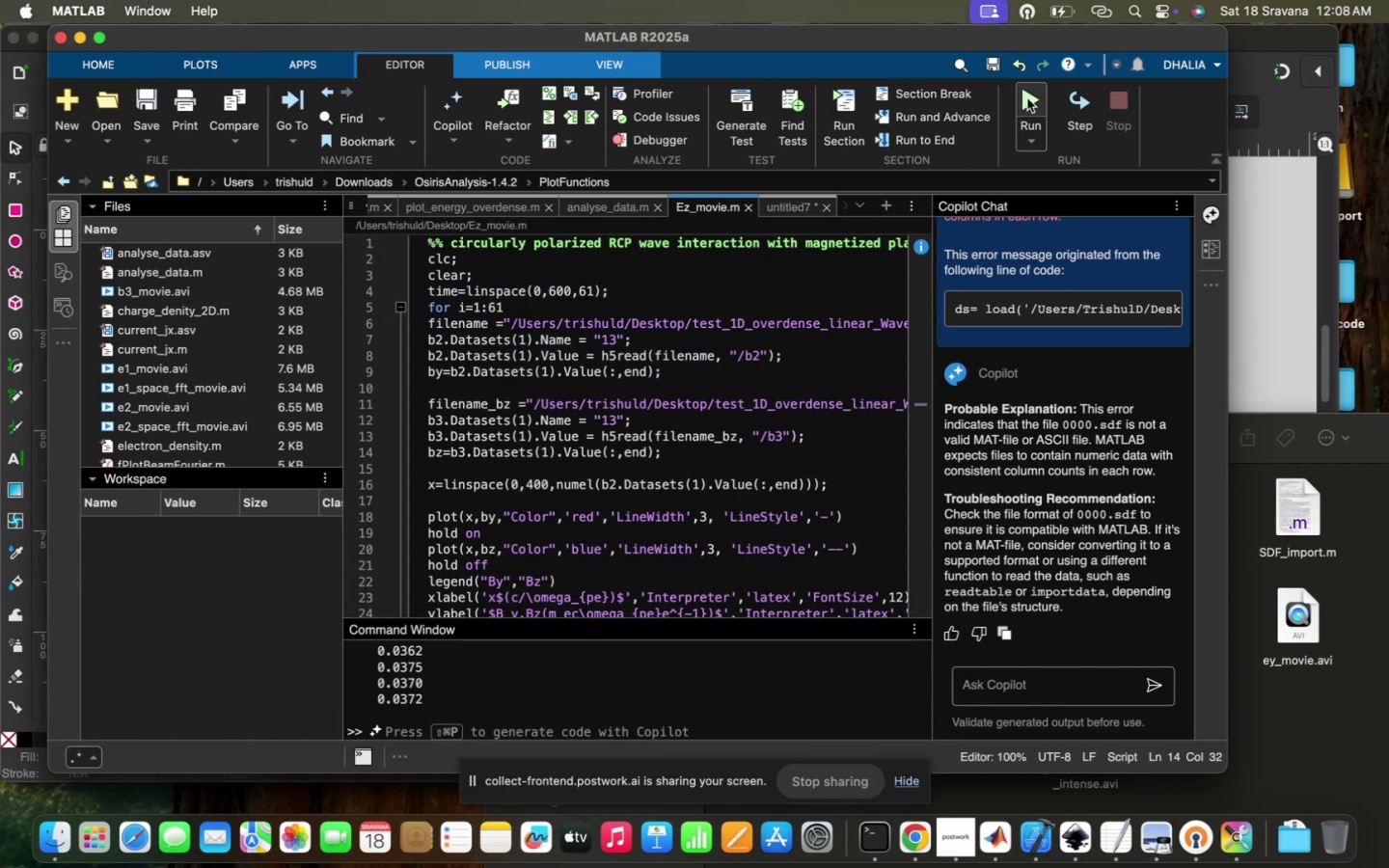 
left_click([1027, 98])
 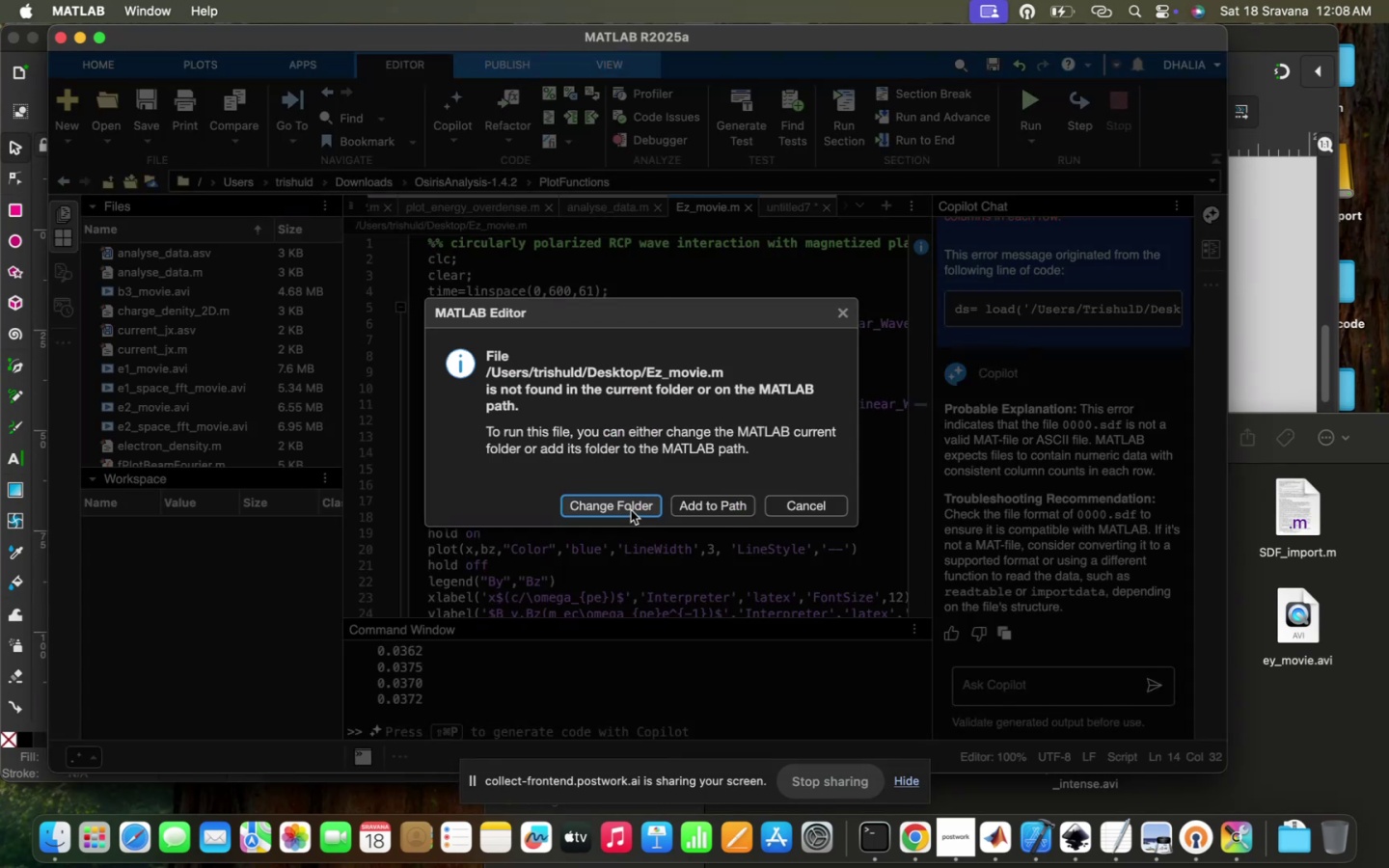 
left_click([631, 510])
 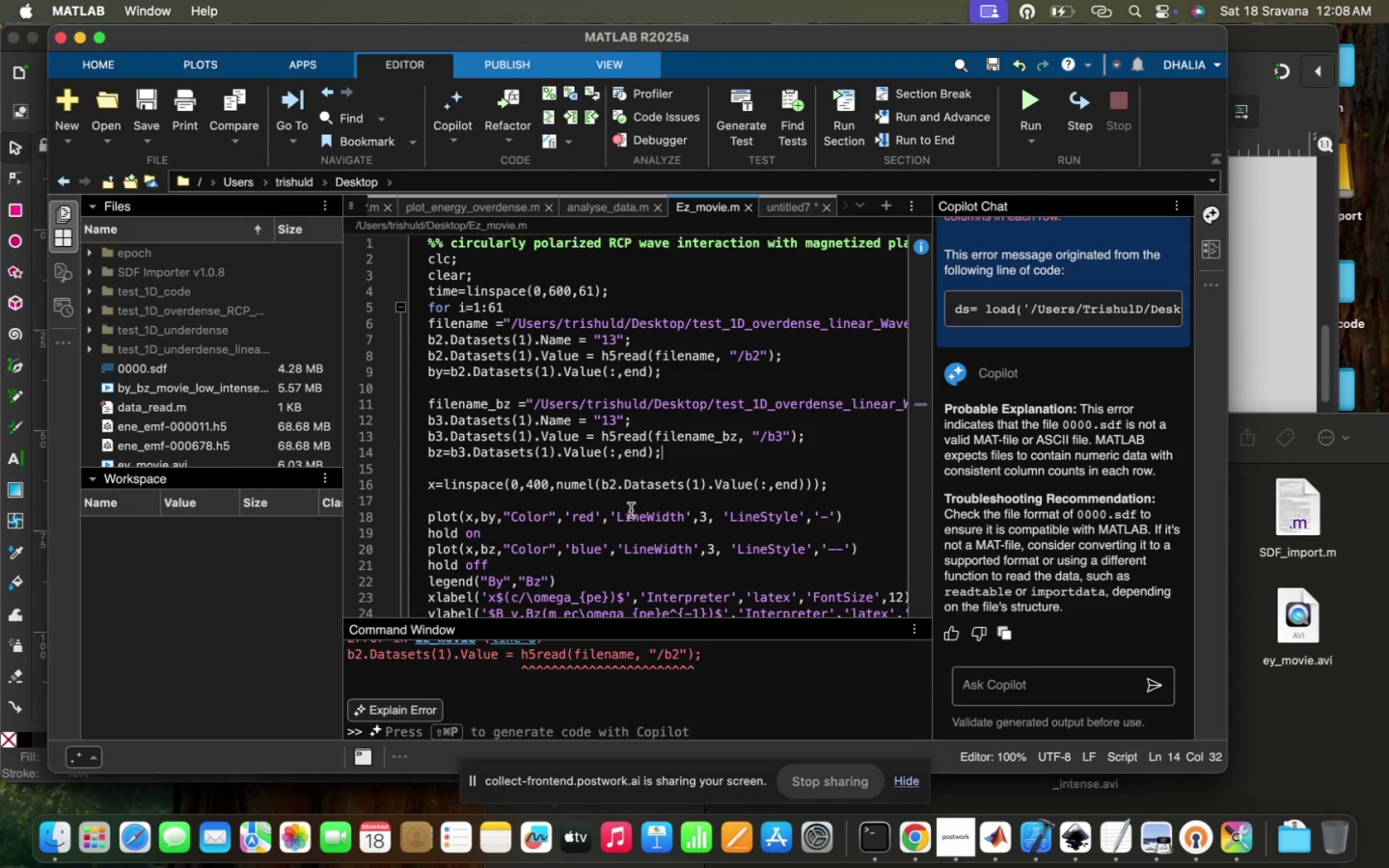 
left_click([682, 460])
 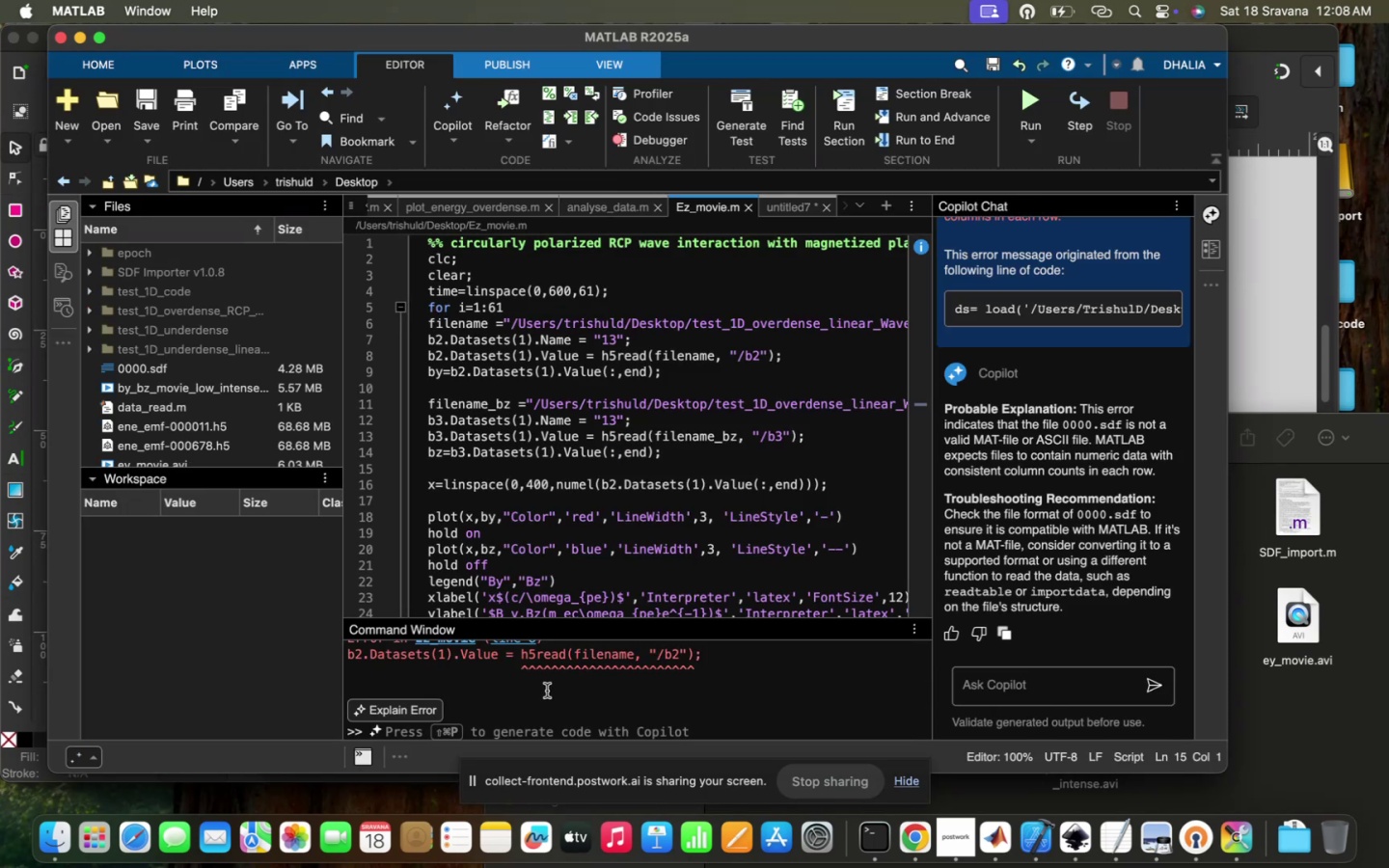 
scroll: coordinate [547, 691], scroll_direction: up, amount: 9.0
 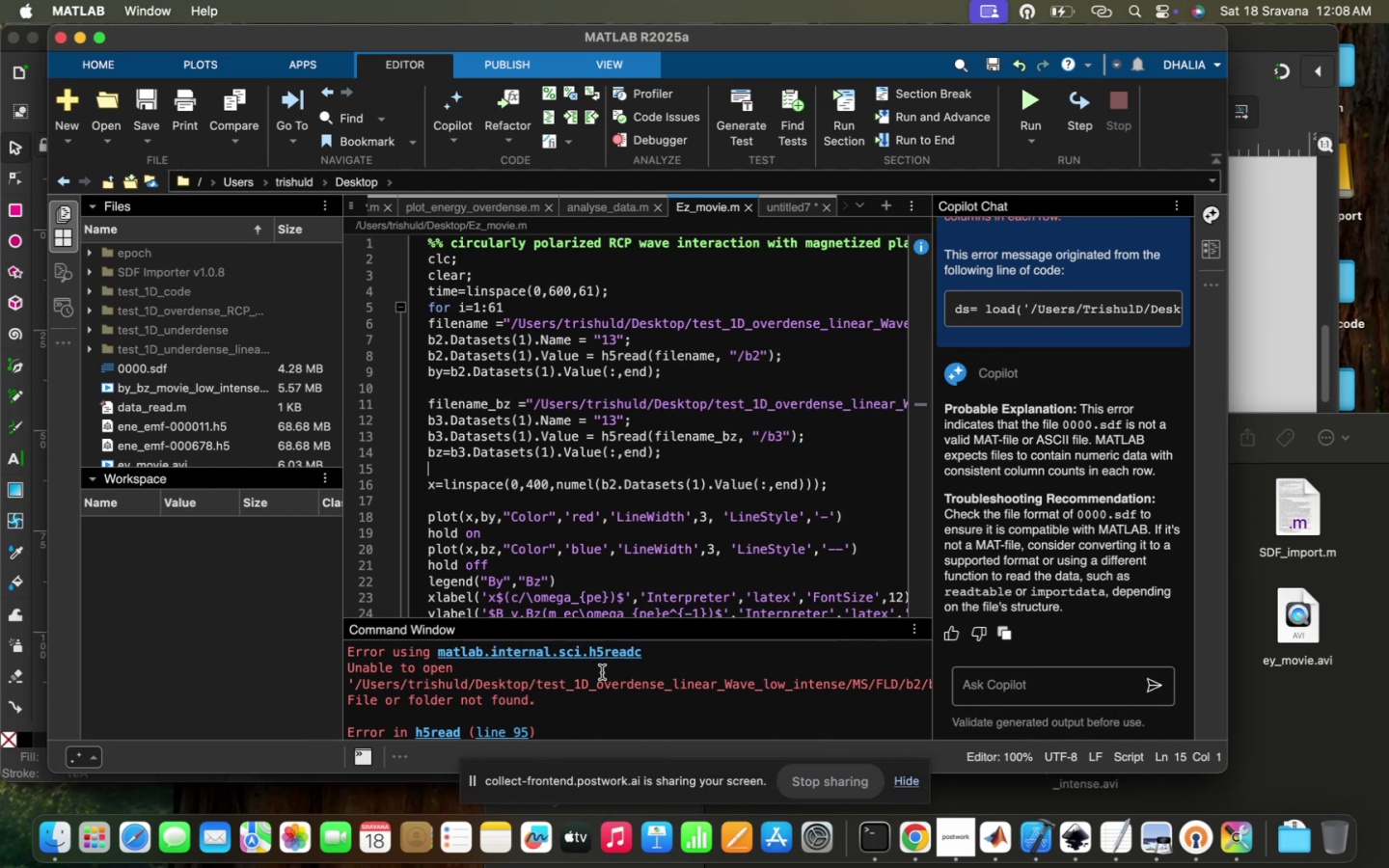 
scroll: coordinate [702, 352], scroll_direction: down, amount: 15.0
 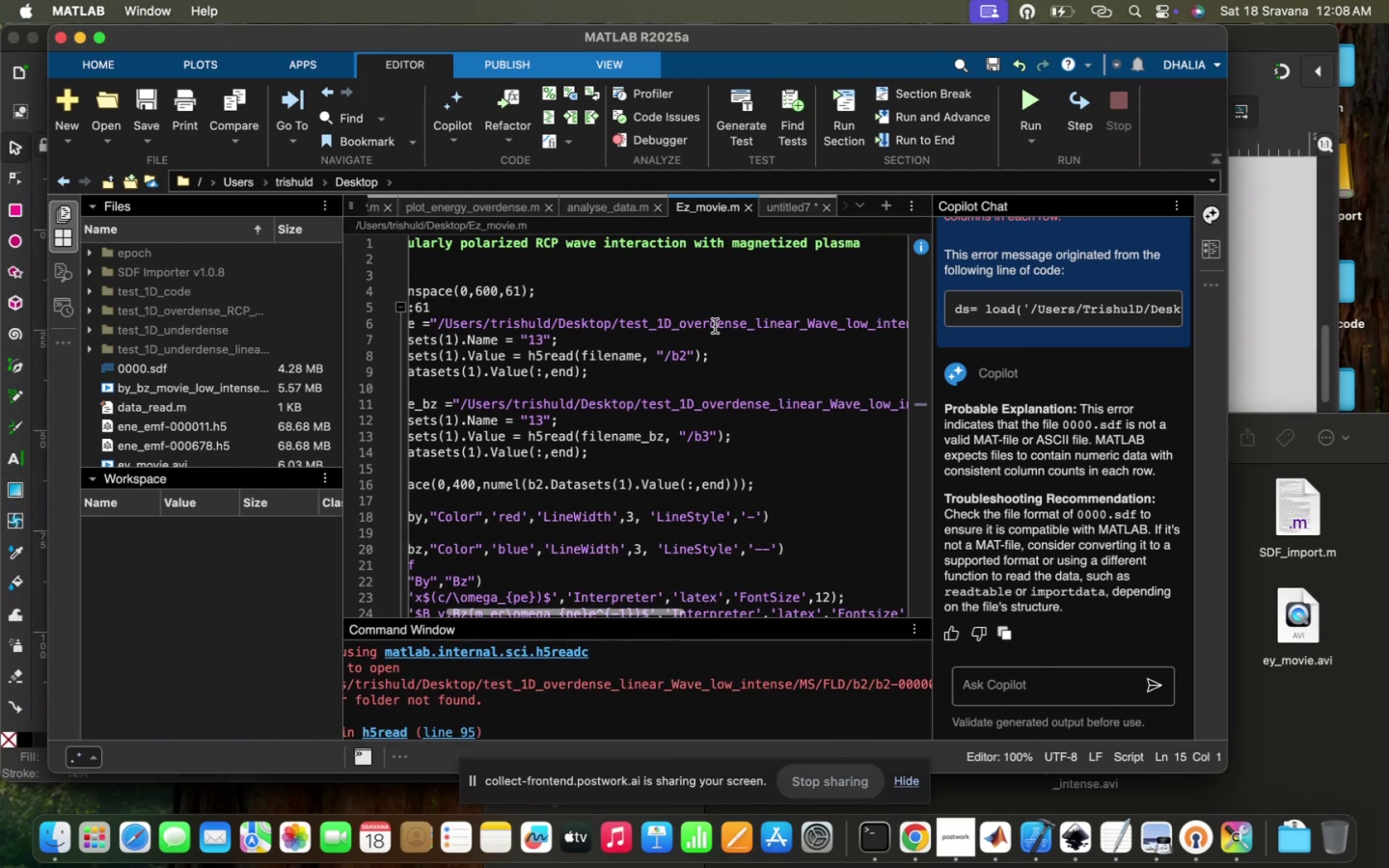 
left_click_drag(start_coordinate=[713, 324], to_coordinate=[672, 324])
 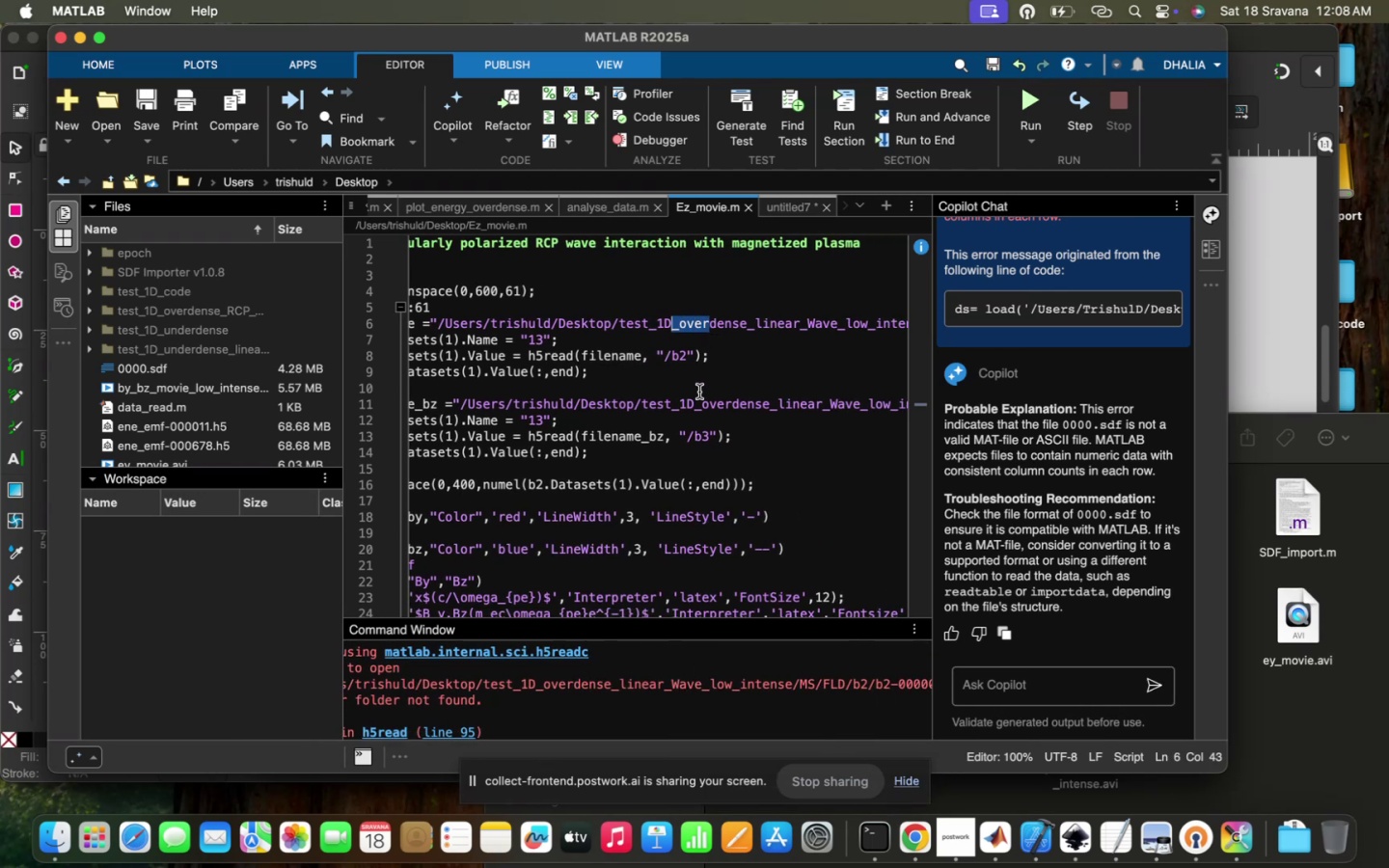 
type(_under)
 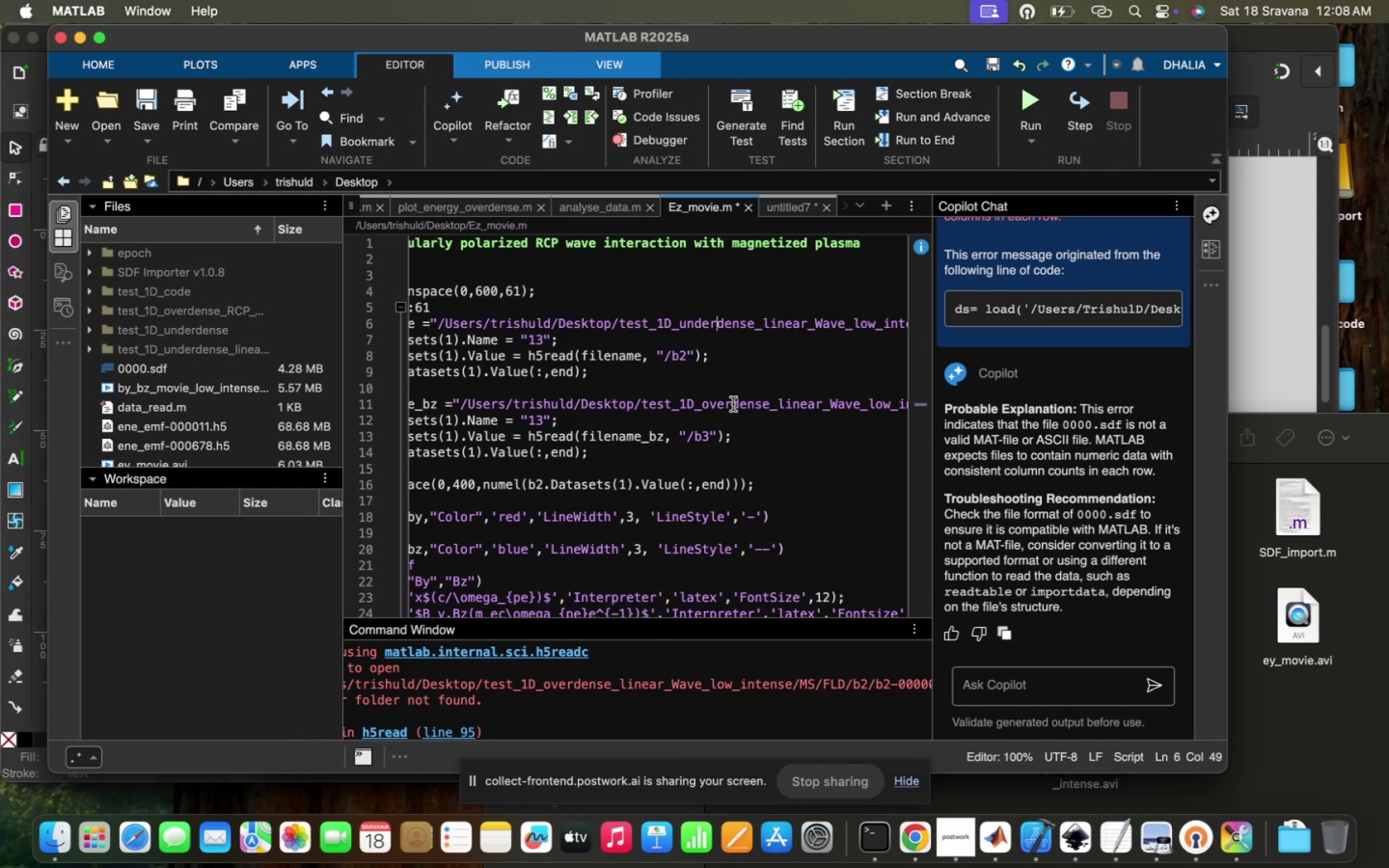 
left_click([725, 401])
 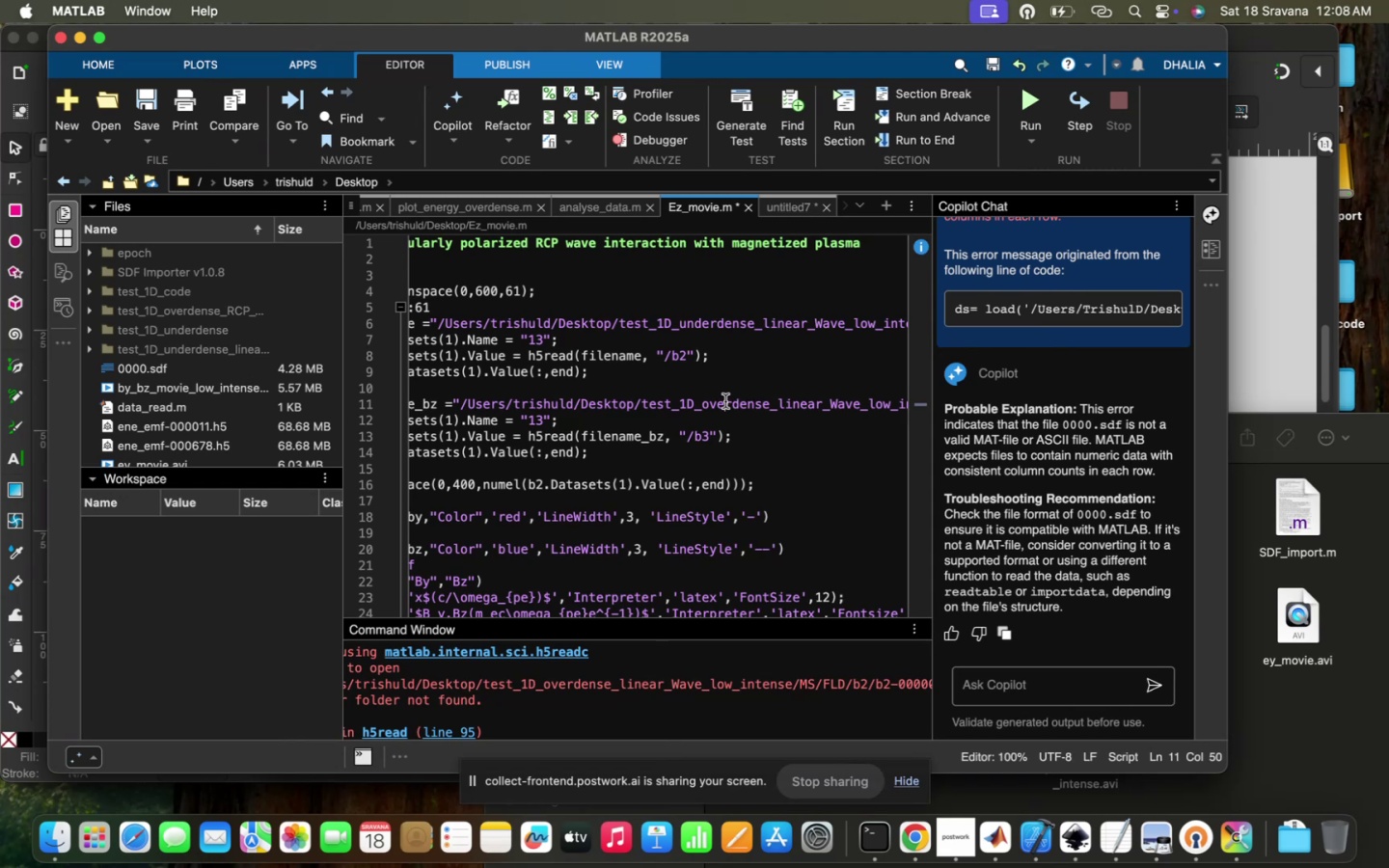 
key(Backspace)
key(Backspace)
key(Backspace)
type(unde)
 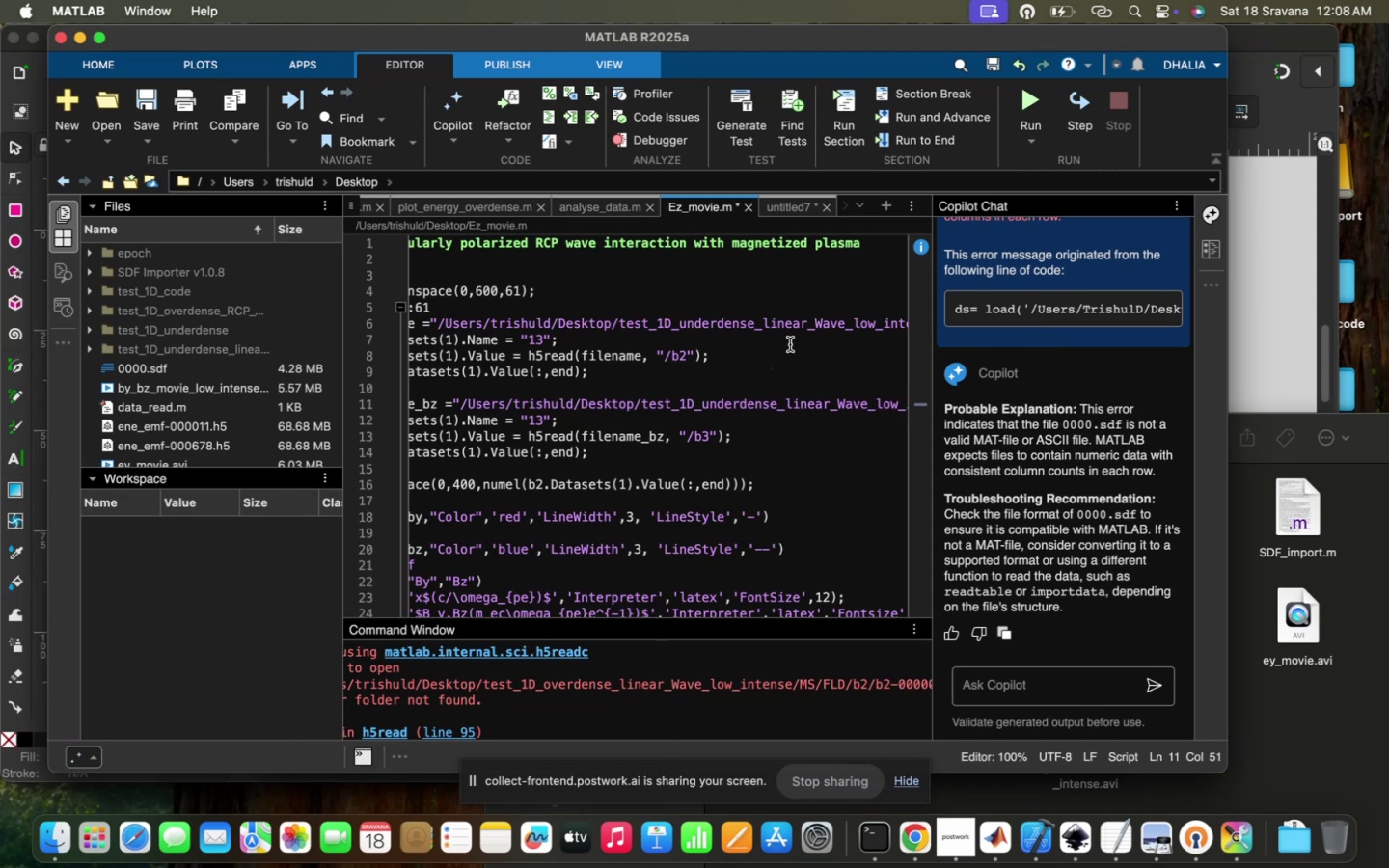 
left_click([697, 405])
 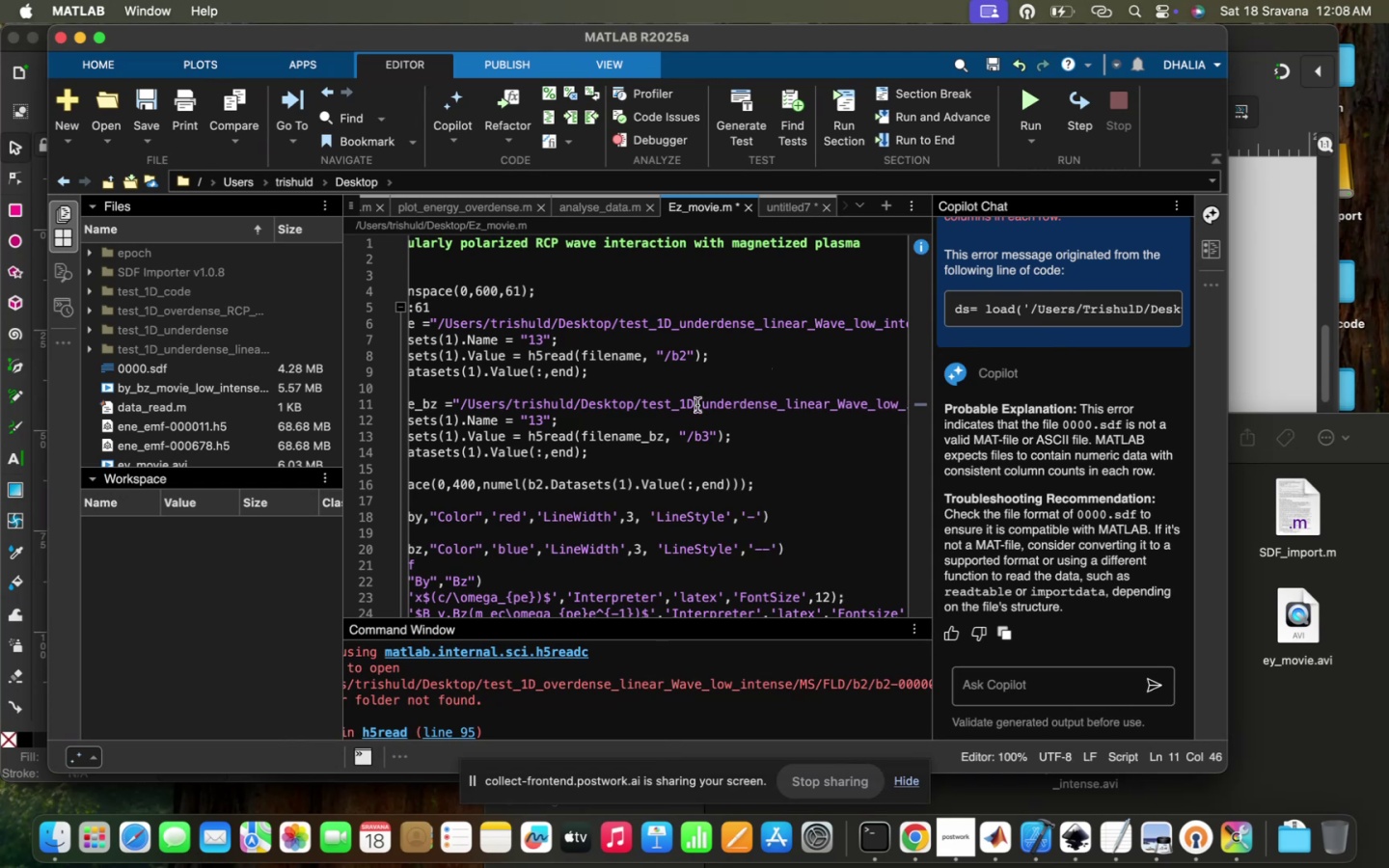 
scroll: coordinate [697, 405], scroll_direction: down, amount: 19.0
 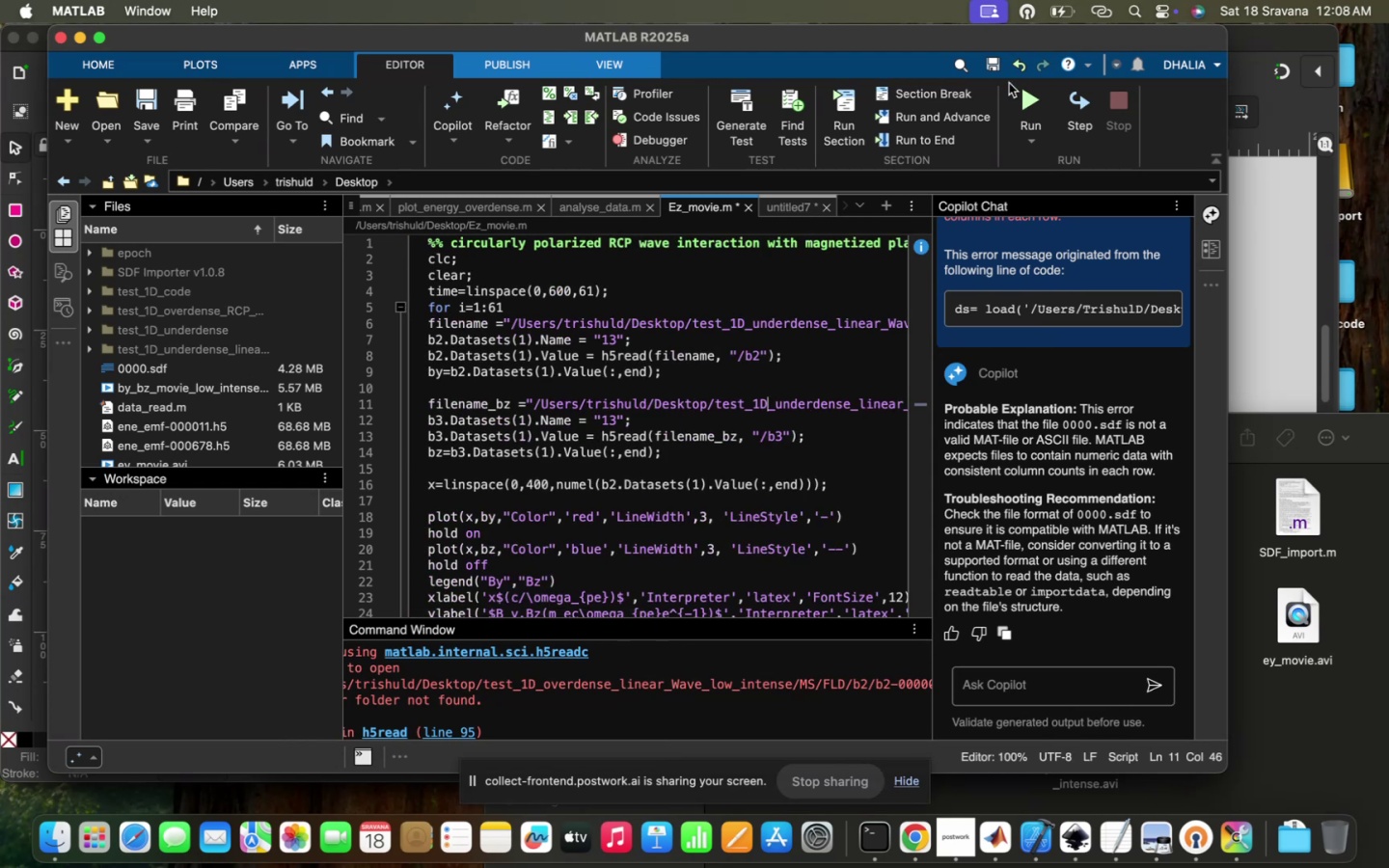 
double_click([1006, 94])
 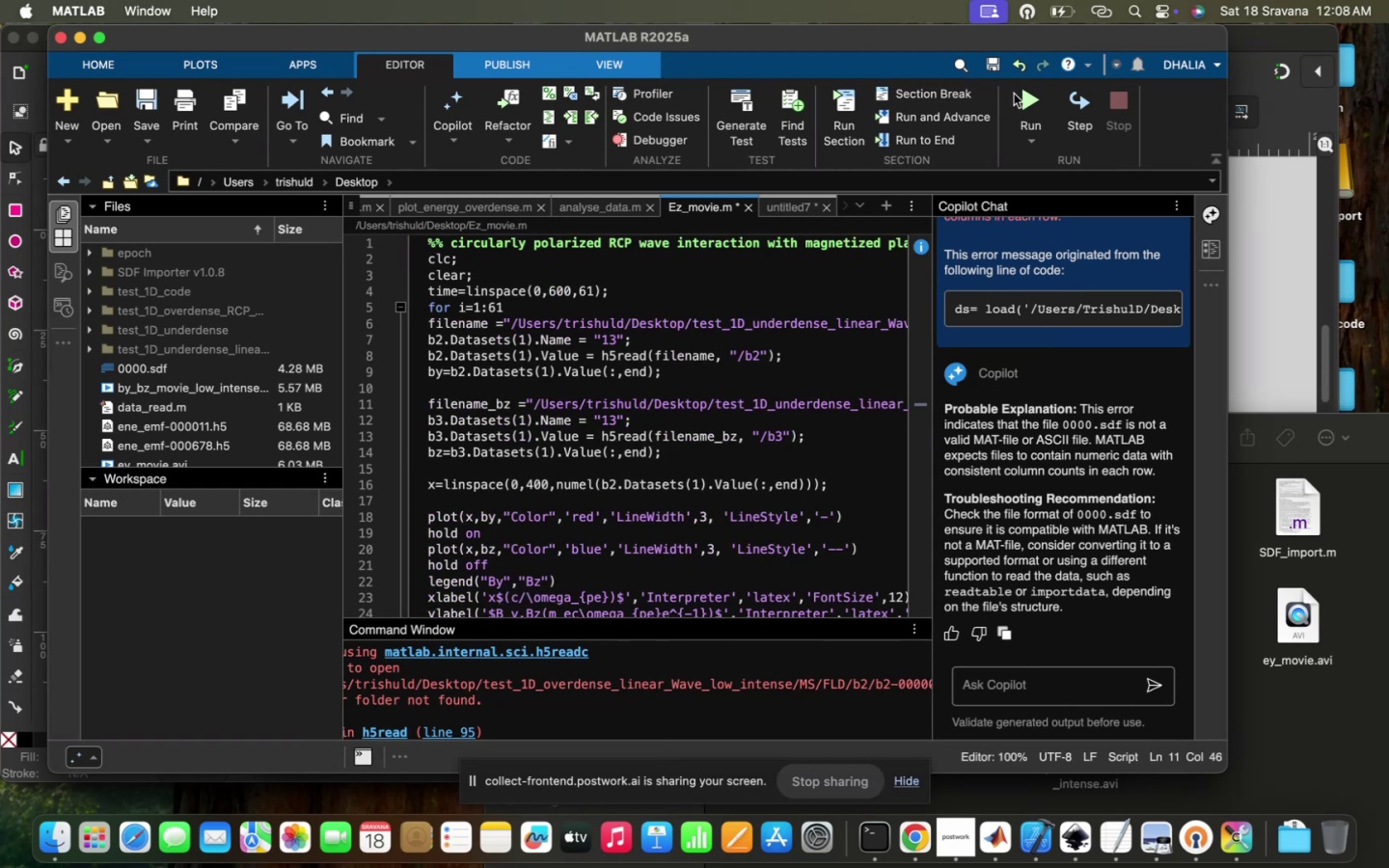 
triple_click([1014, 94])
 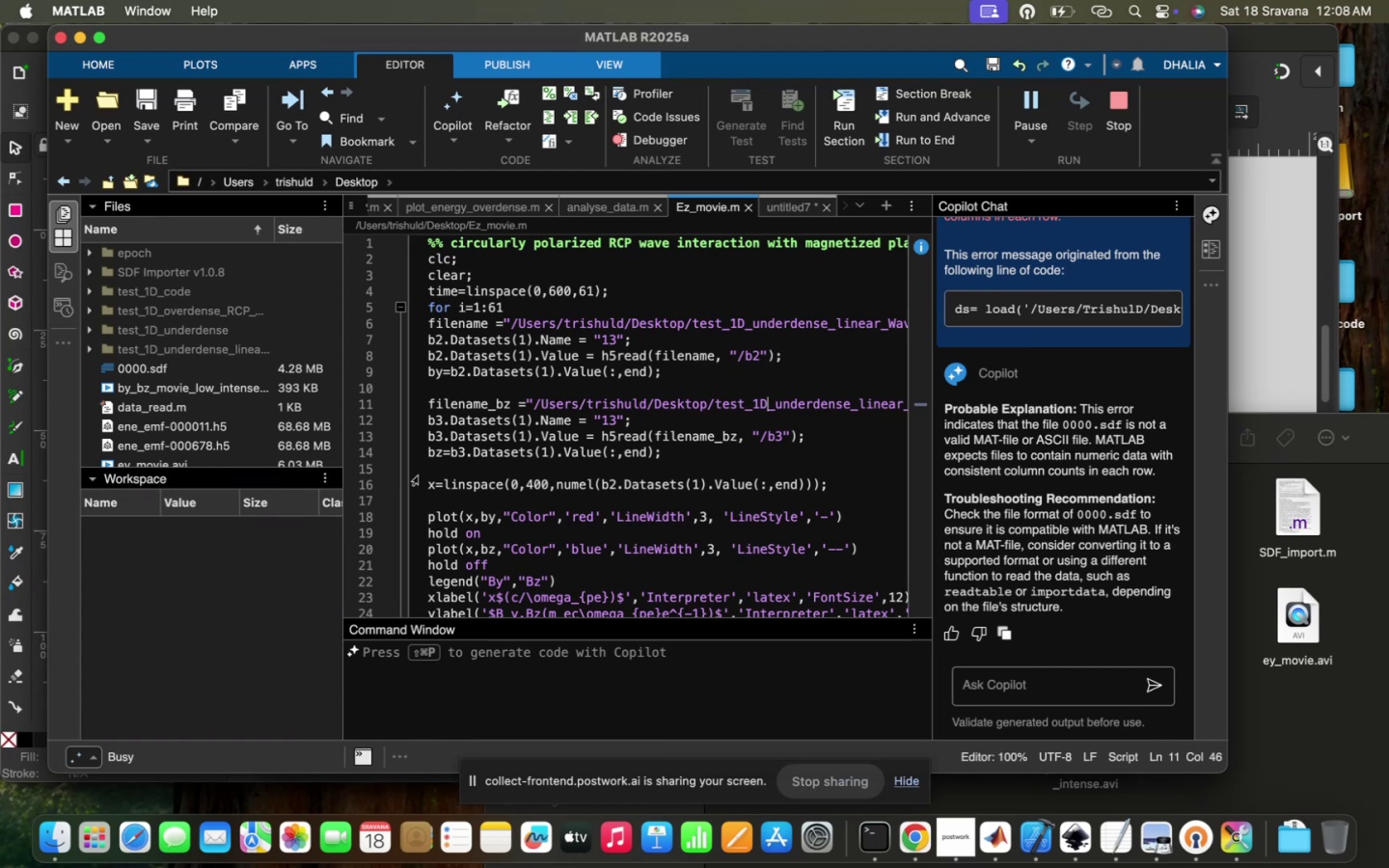 
wait(9.2)
 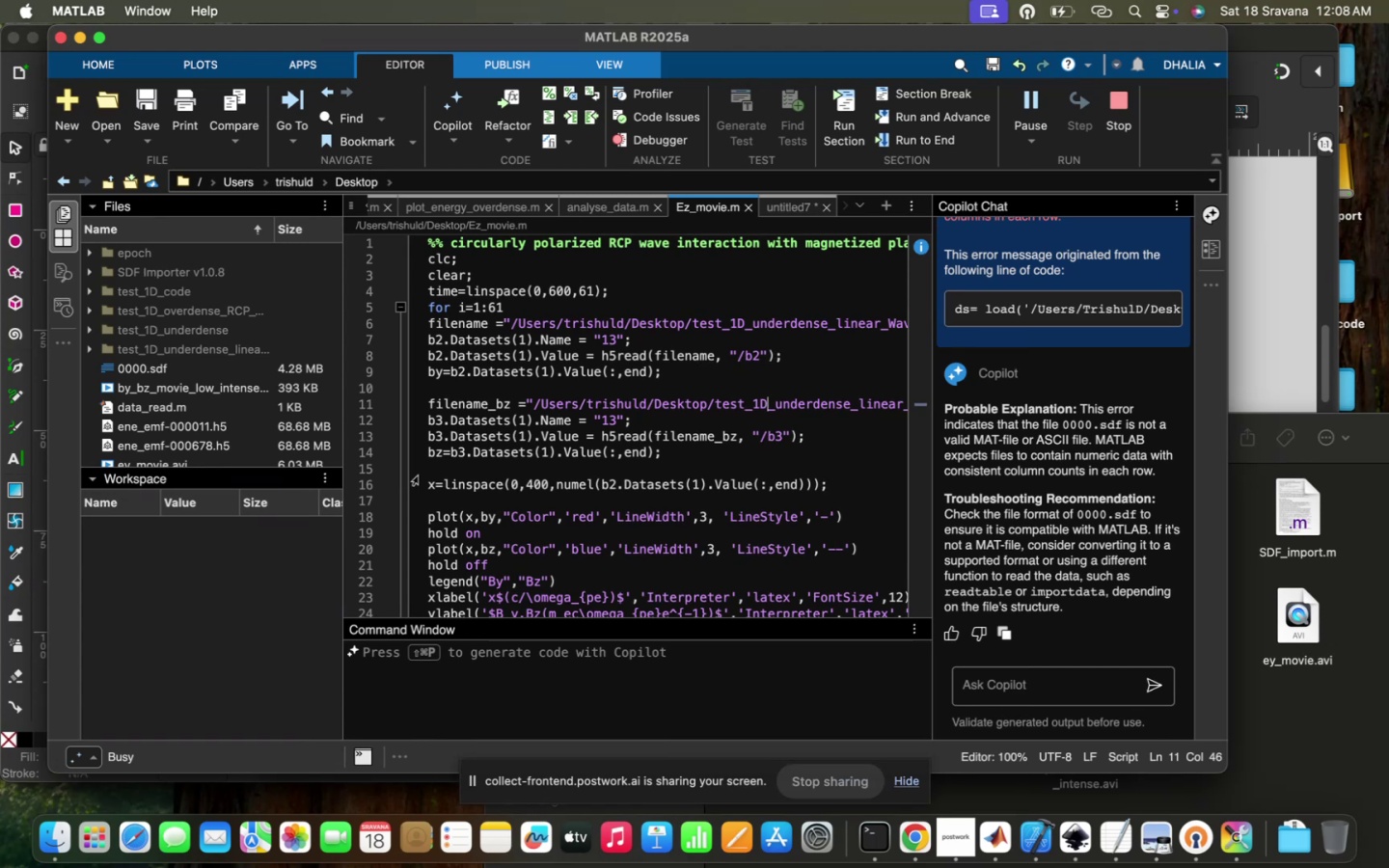 
left_click([910, 842])
 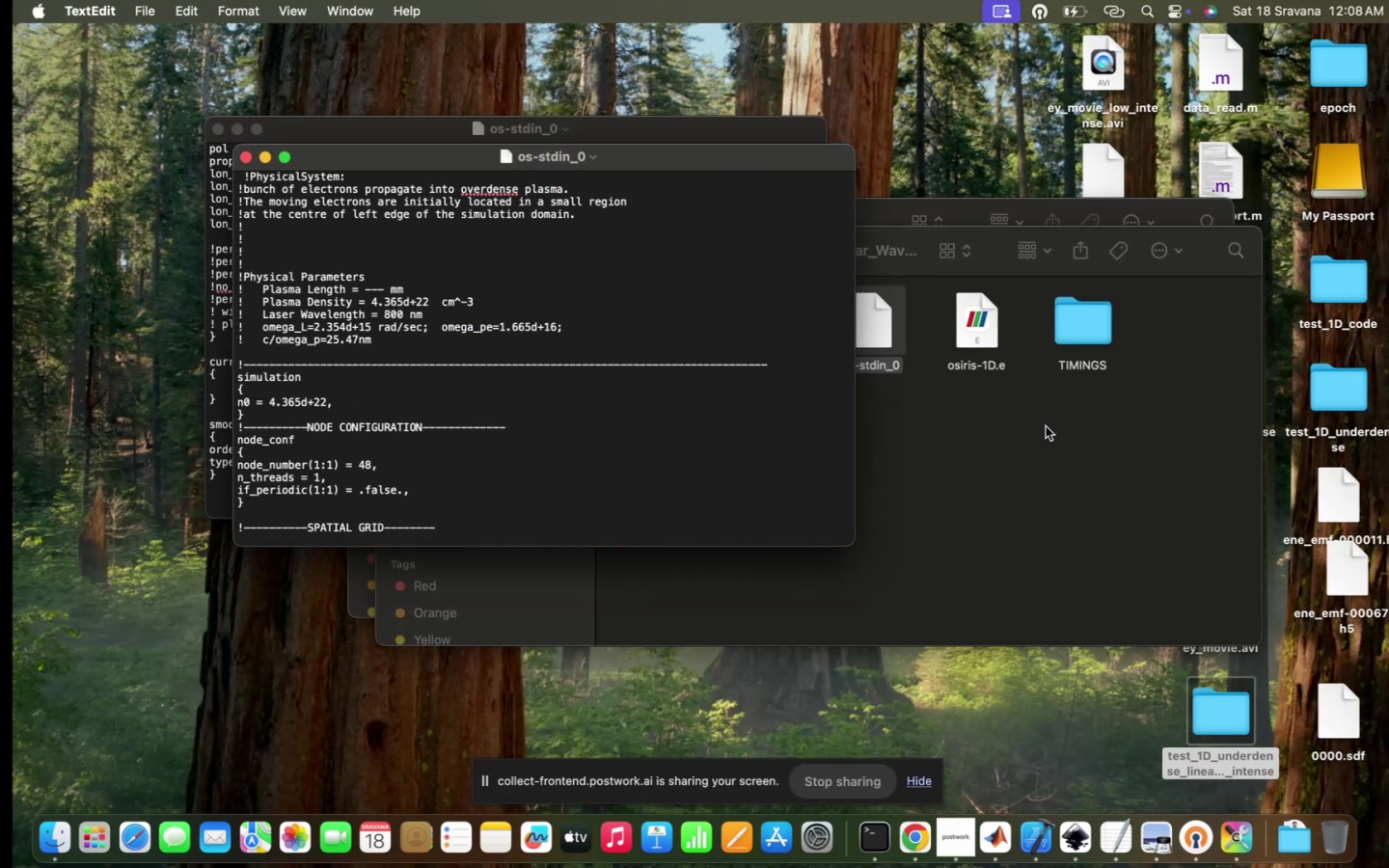 
left_click([854, 619])
 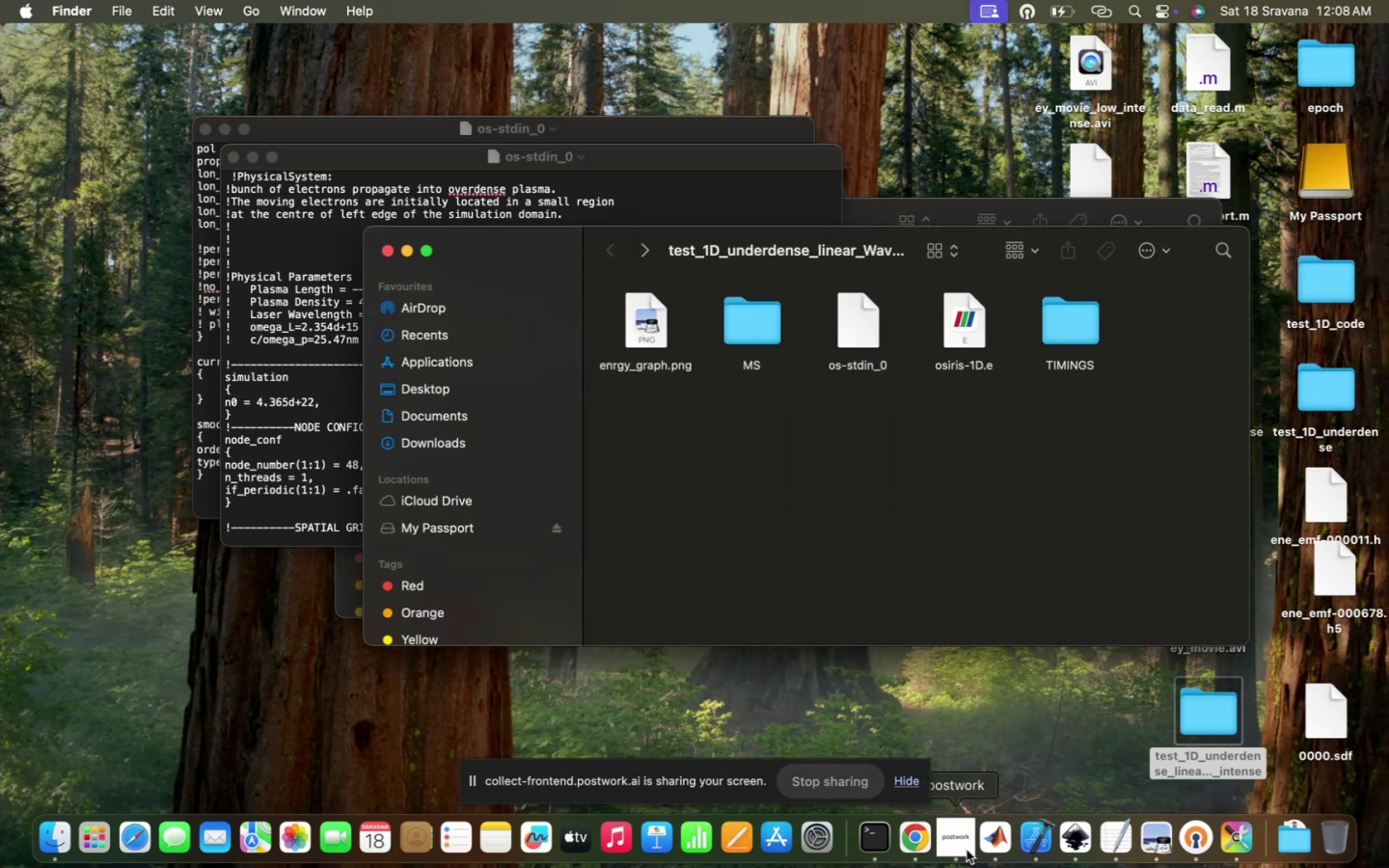 
left_click([992, 849])
 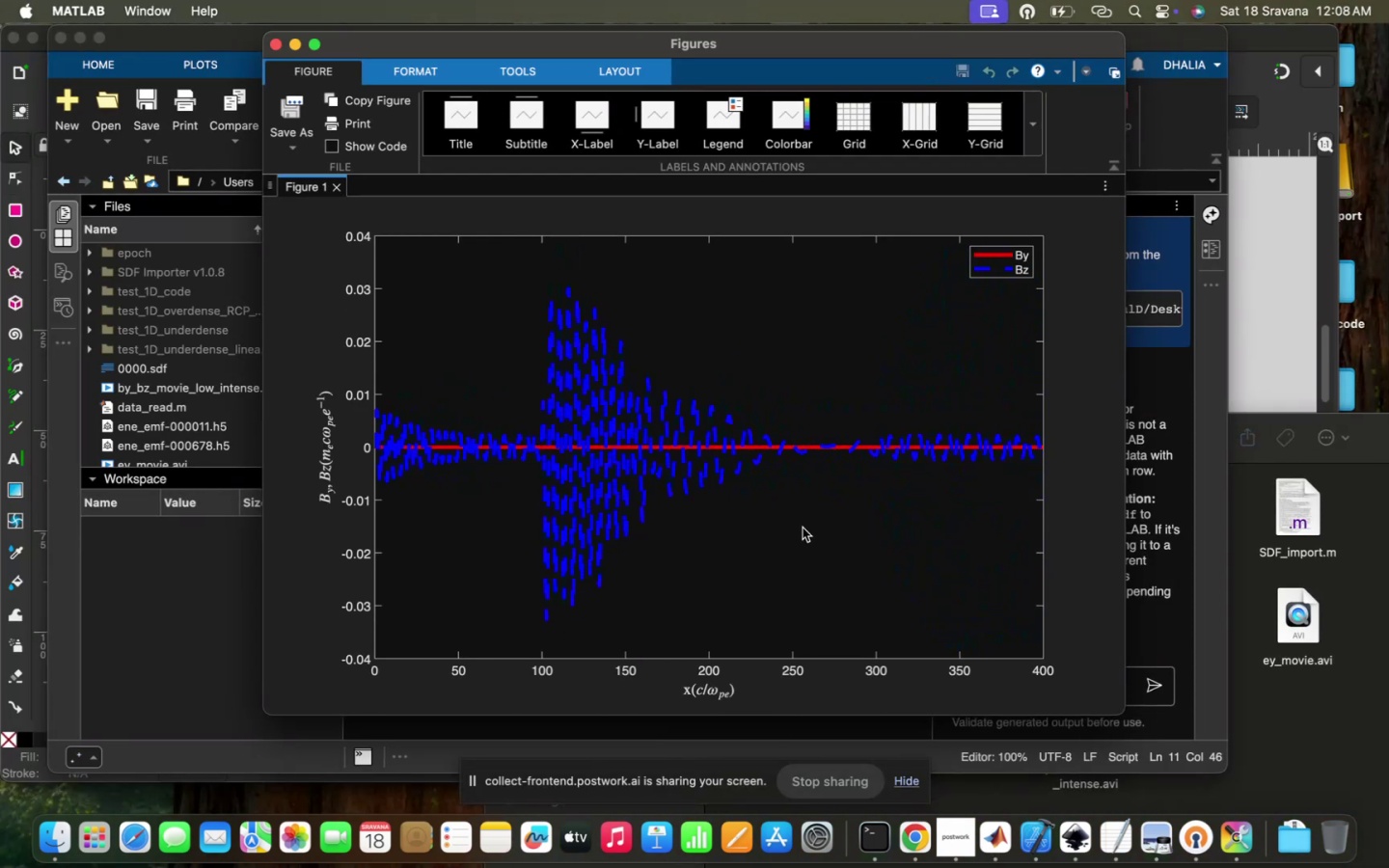 
wait(7.25)
 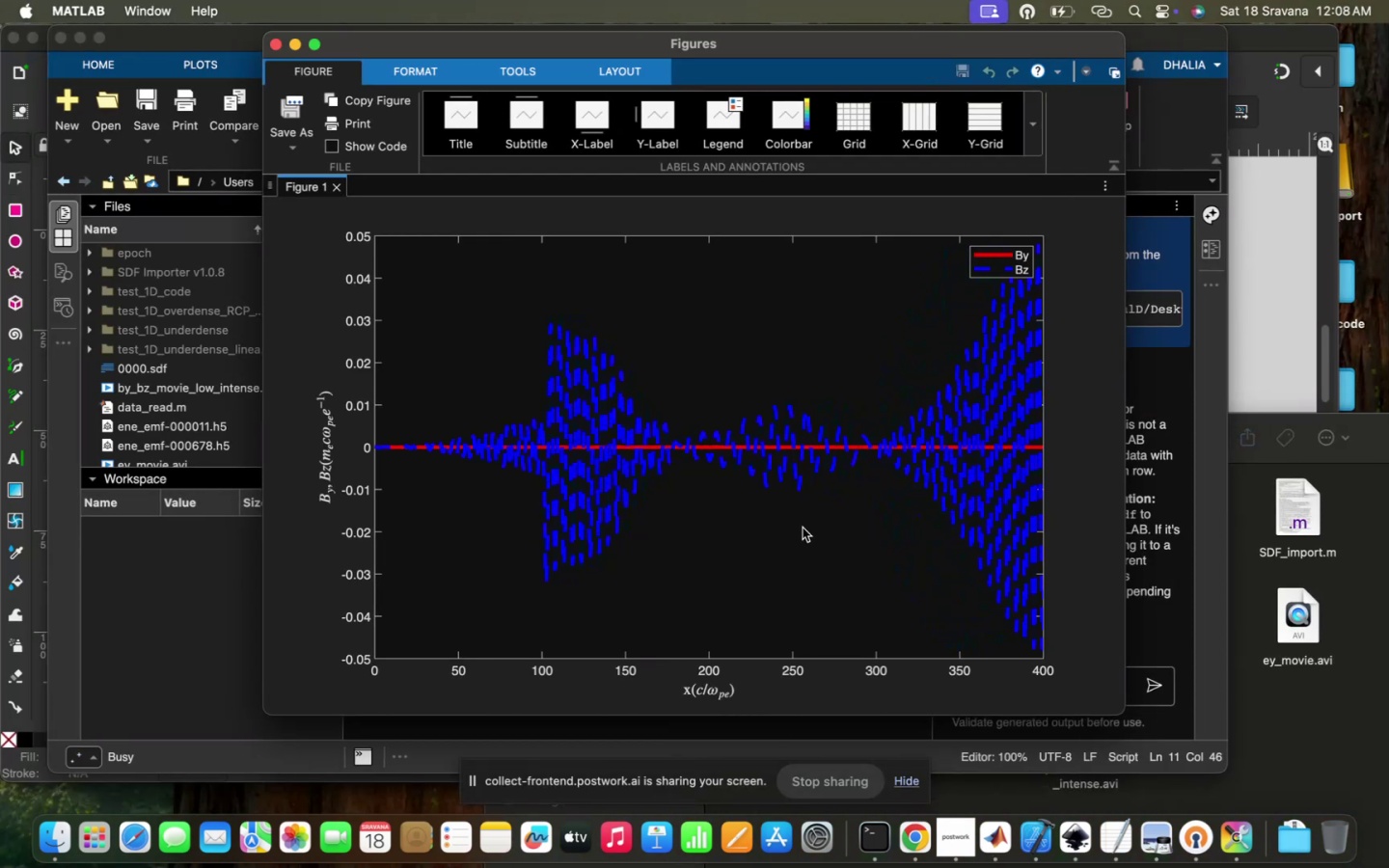 
left_click([231, 552])
 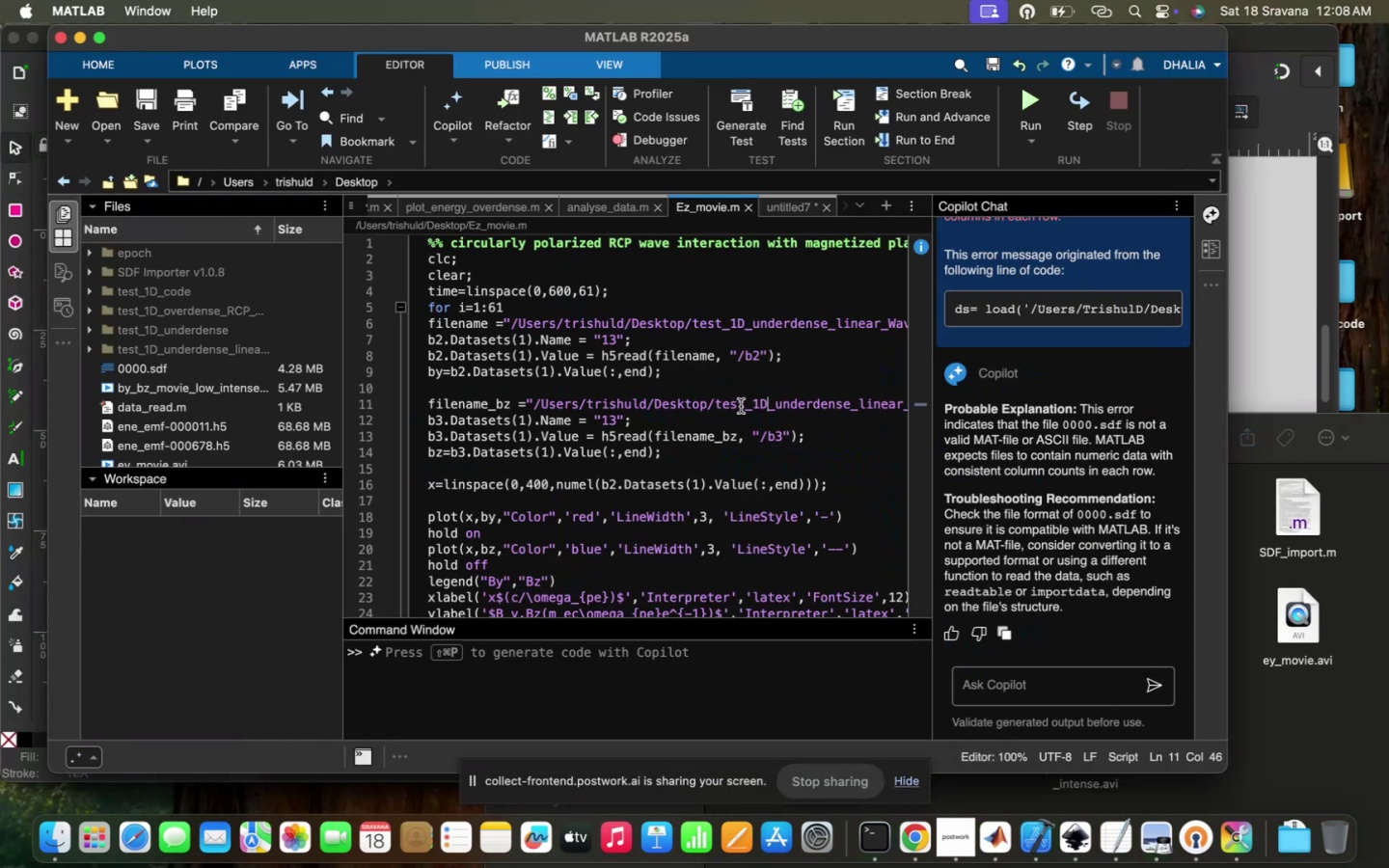 
scroll: coordinate [650, 492], scroll_direction: down, amount: 19.0
 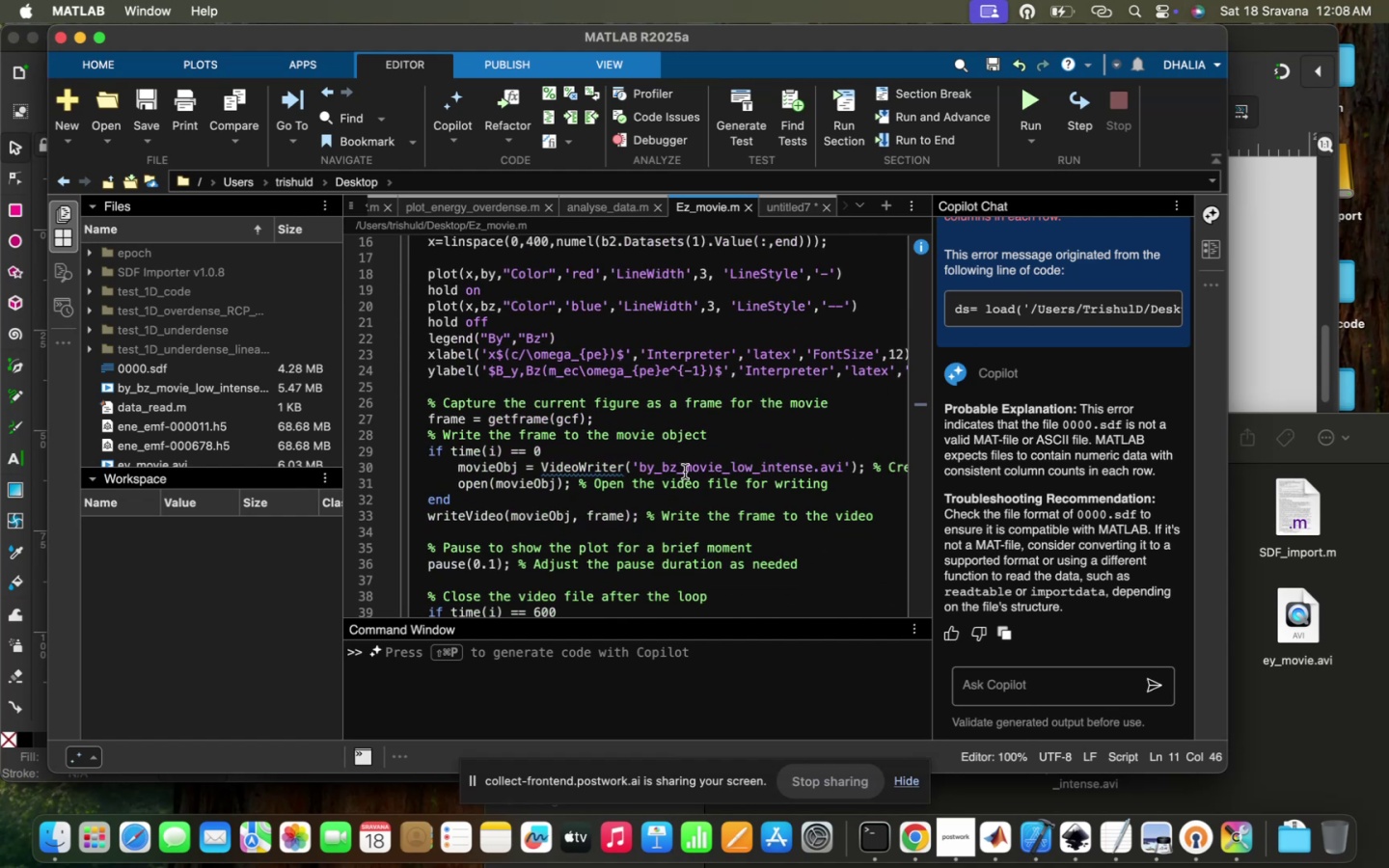 
scroll: coordinate [685, 472], scroll_direction: up, amount: 22.0
 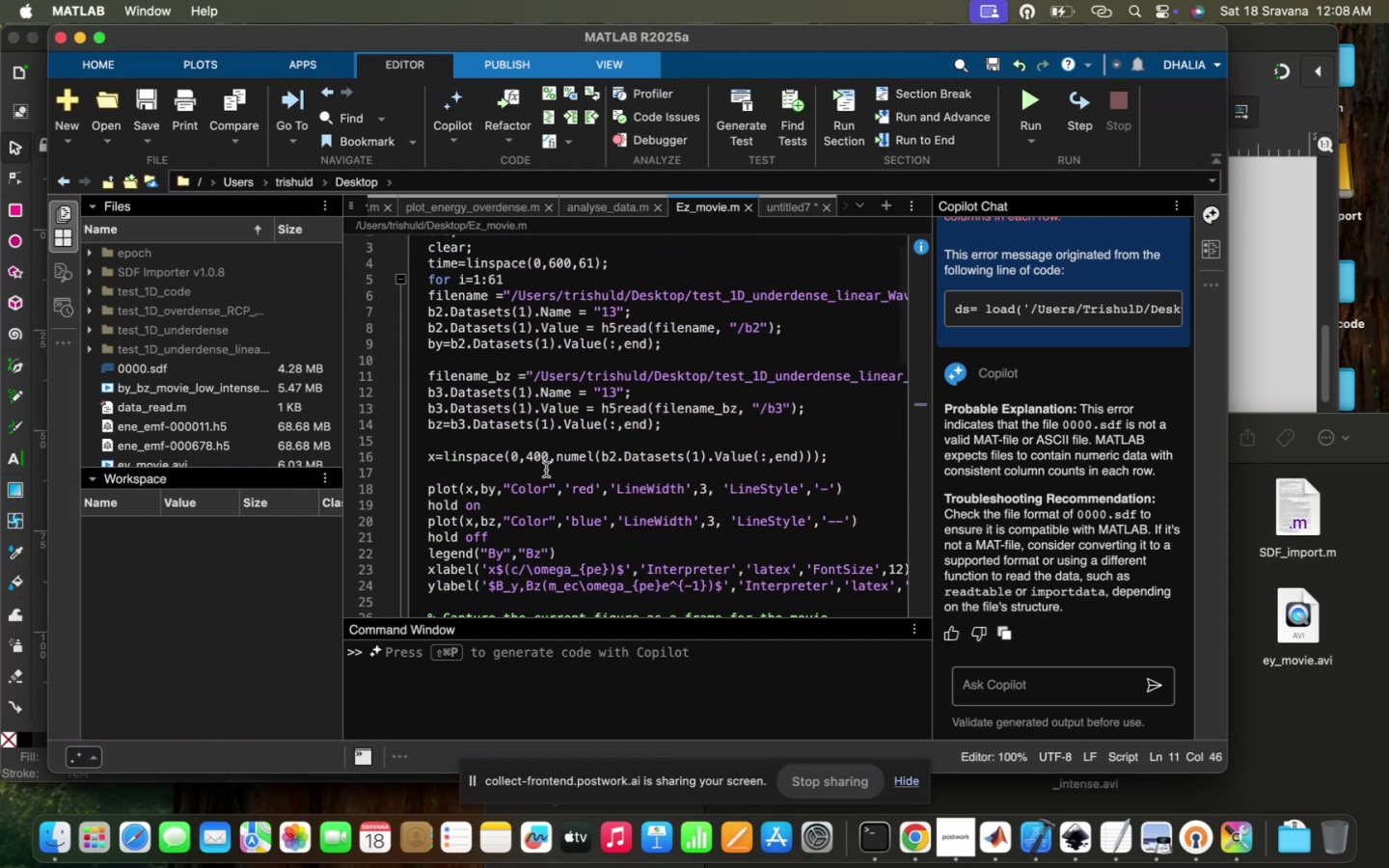 
left_click([494, 476])
 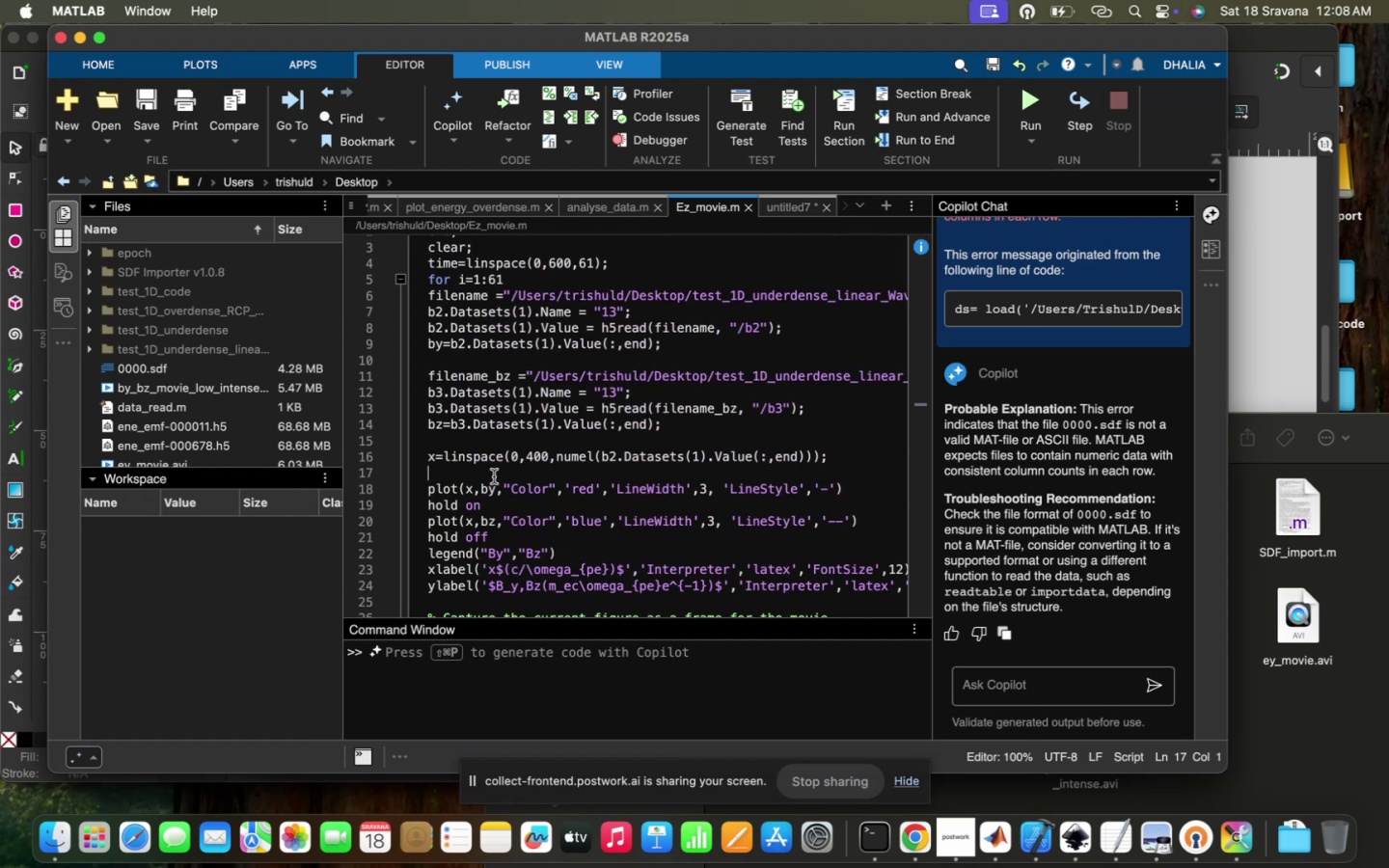 
type(subplot(21)
key(Backspace)
type(,1,1)
 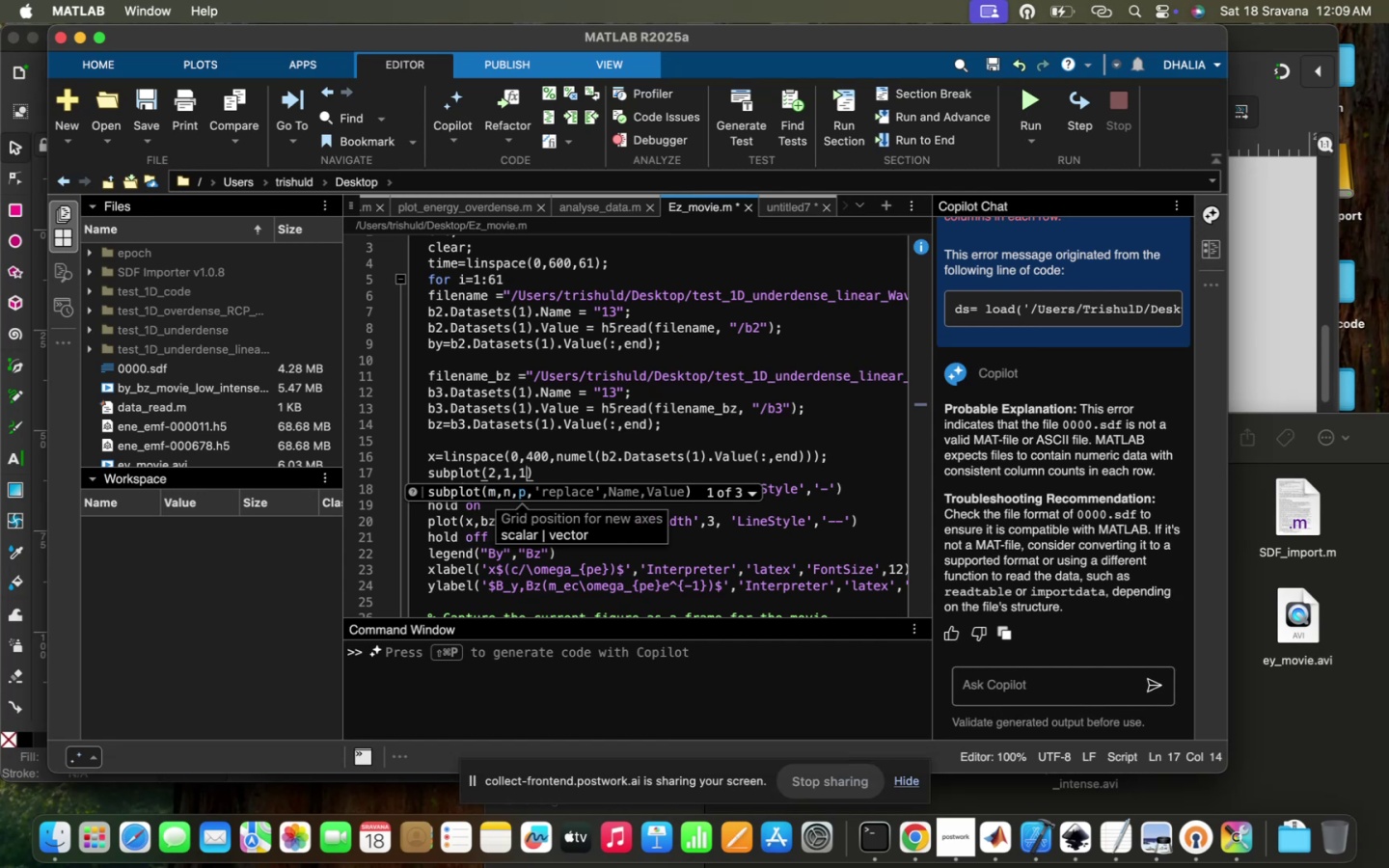 
key(Enter)
 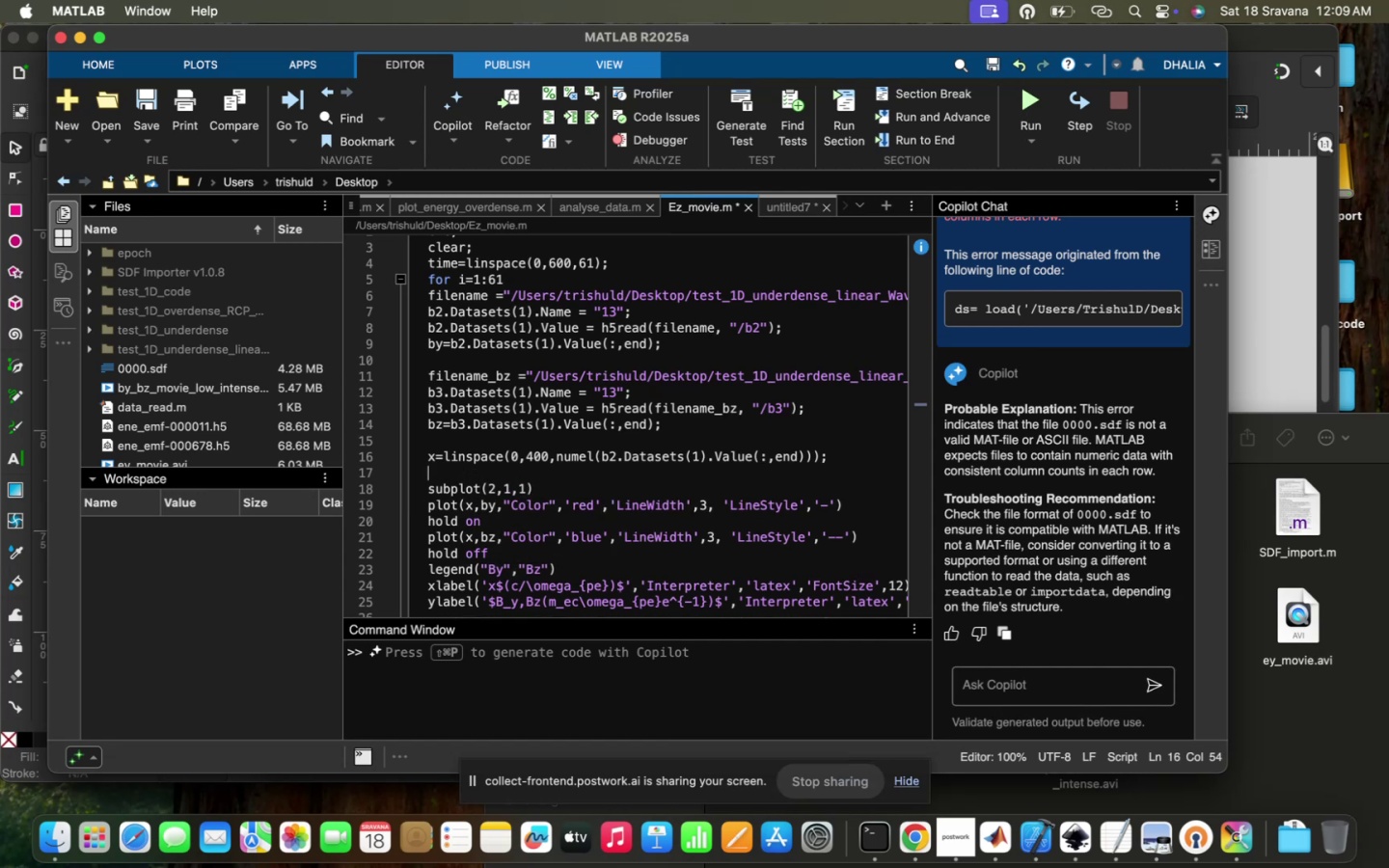 
key(Enter)
 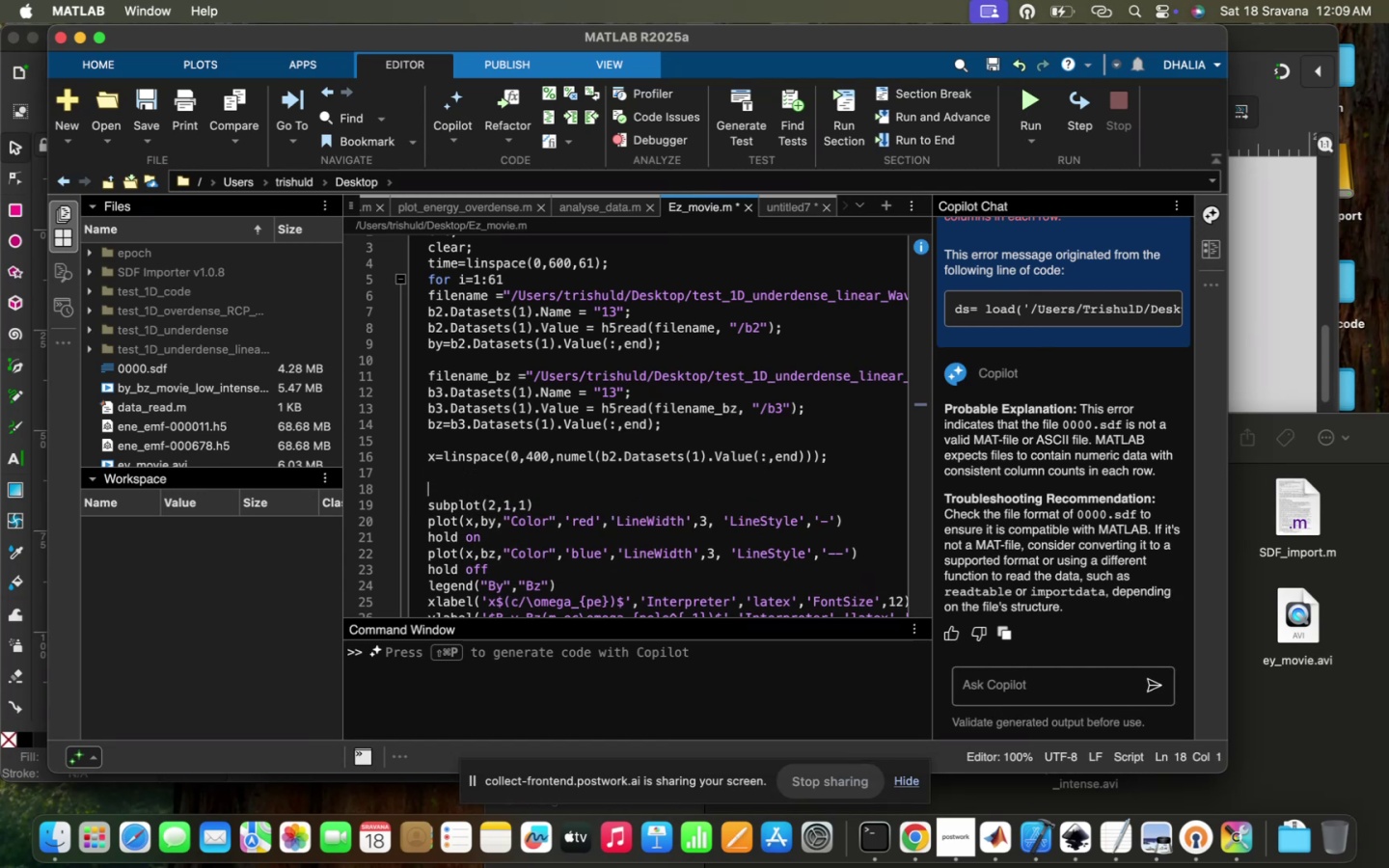 
scroll: coordinate [855, 461], scroll_direction: down, amount: 20.0
 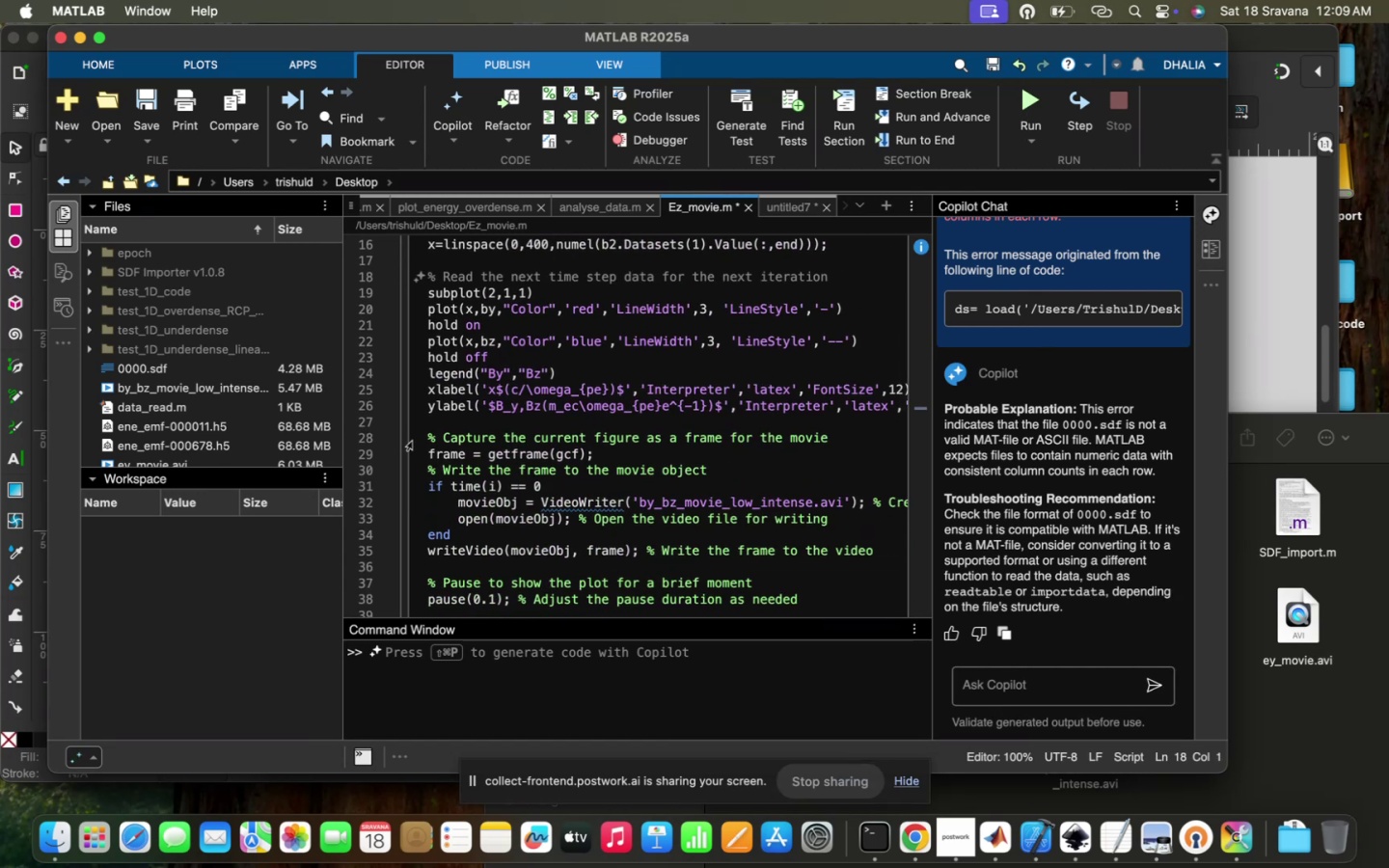 
left_click([425, 435])
 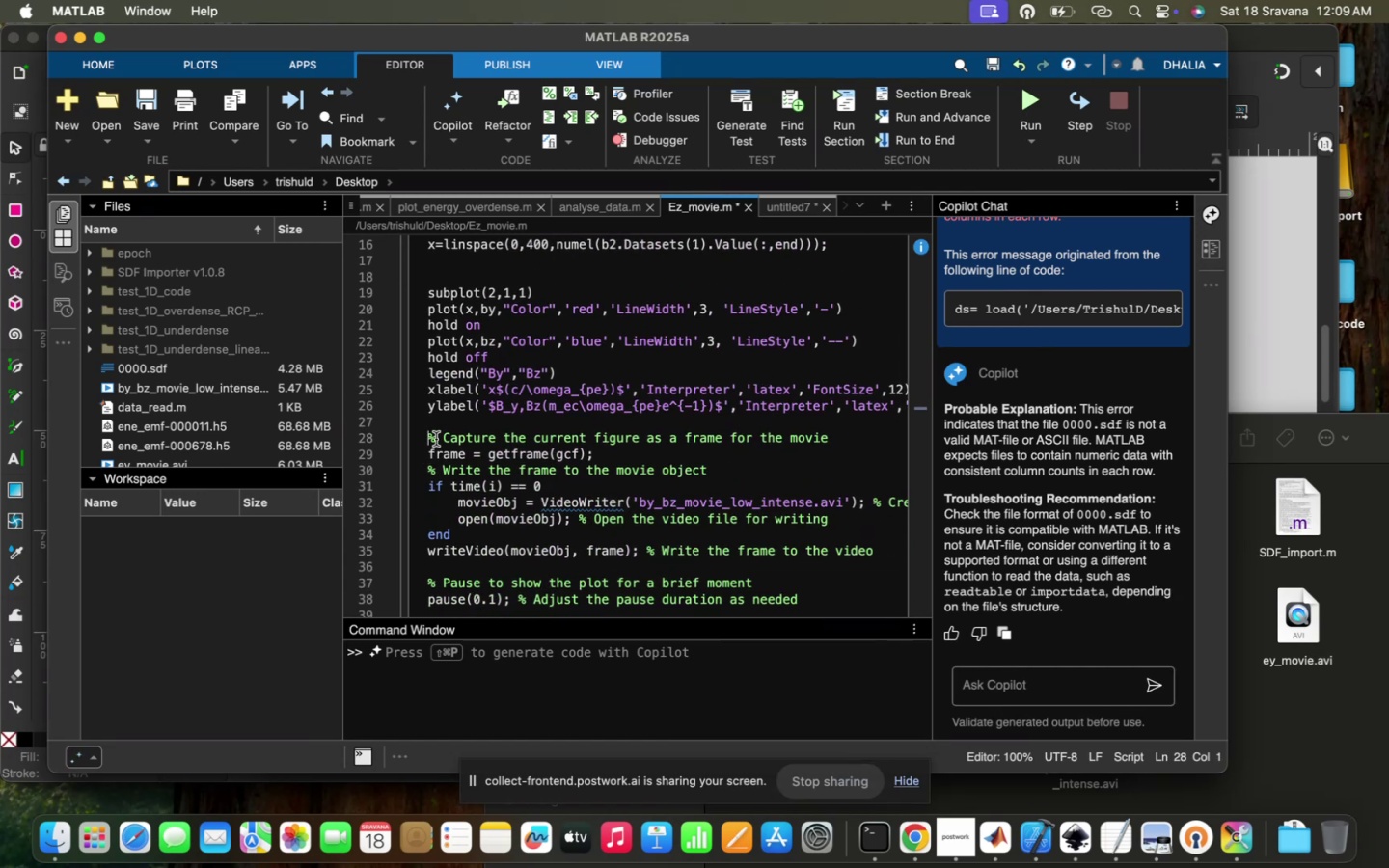 
left_click([414, 433])
 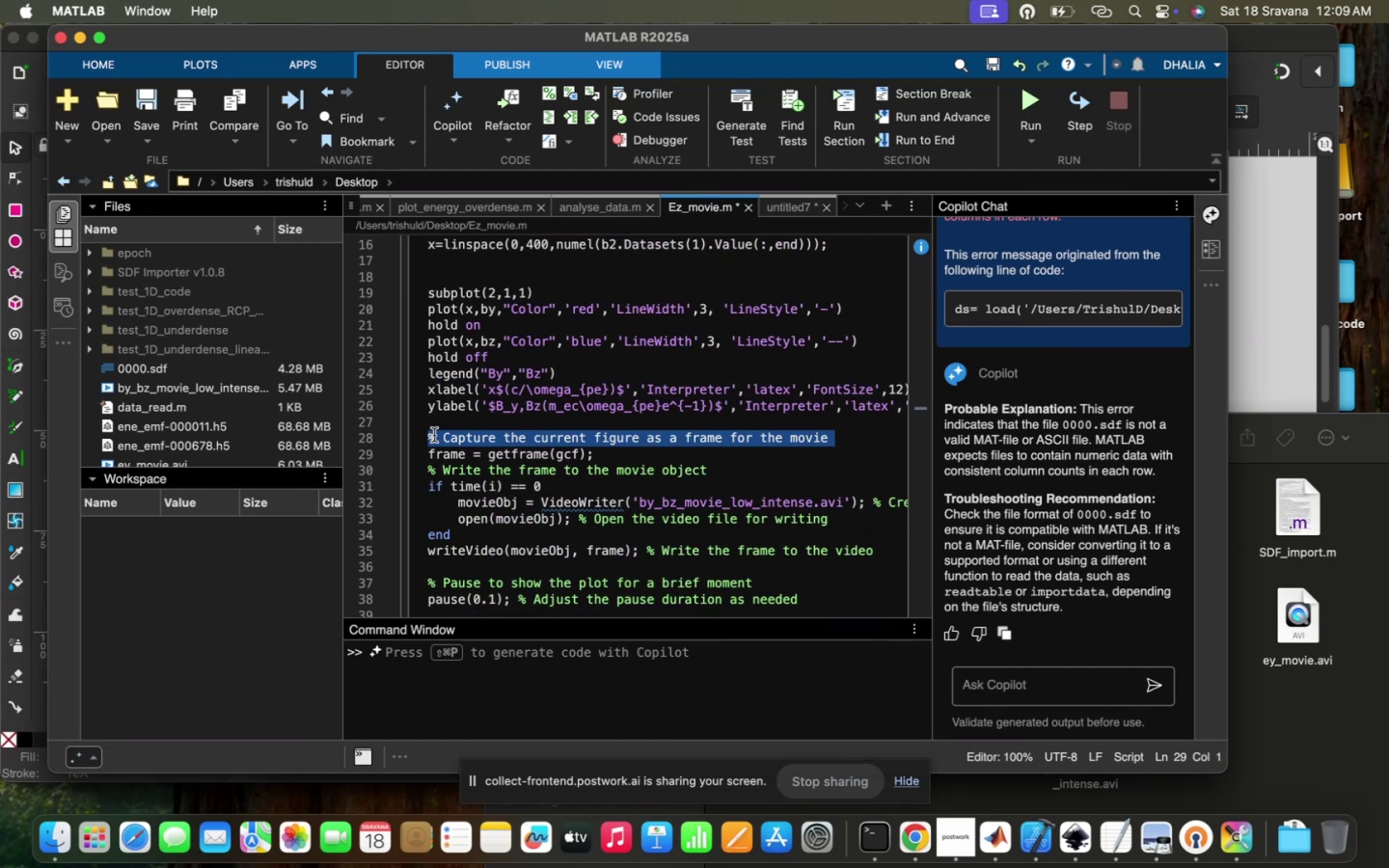 
left_click([434, 435])
 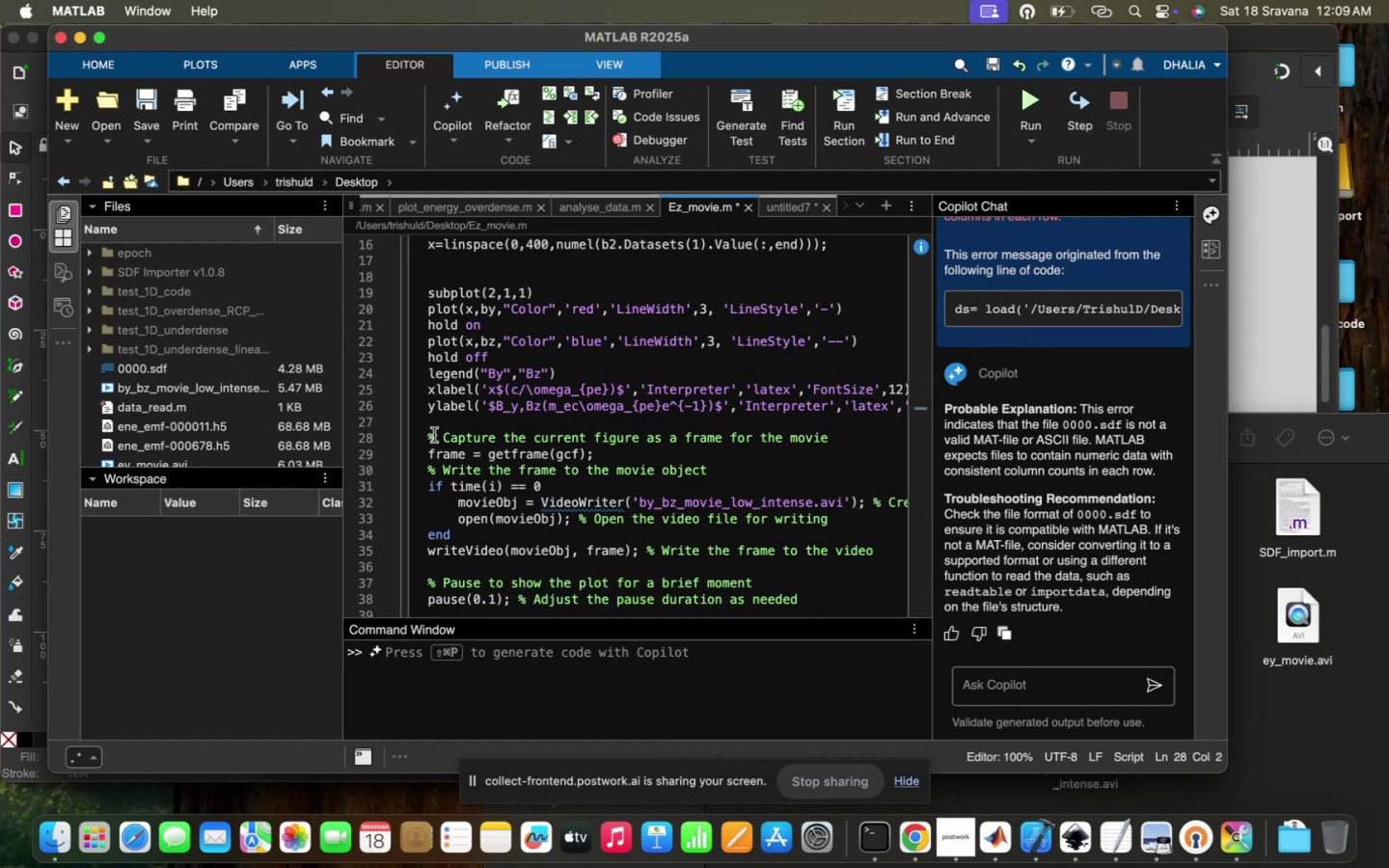 
left_click([443, 423])
 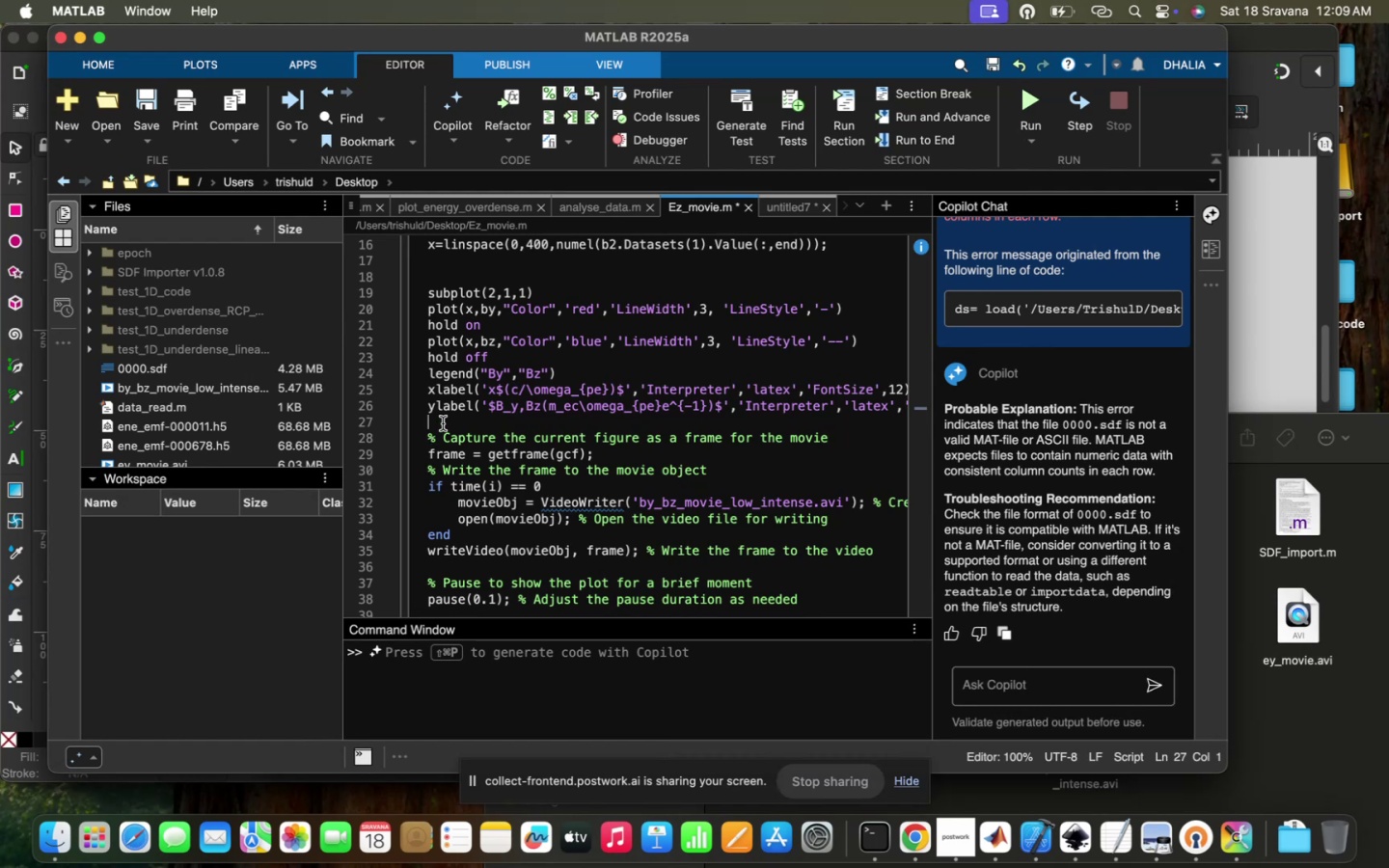 
key(Enter)
 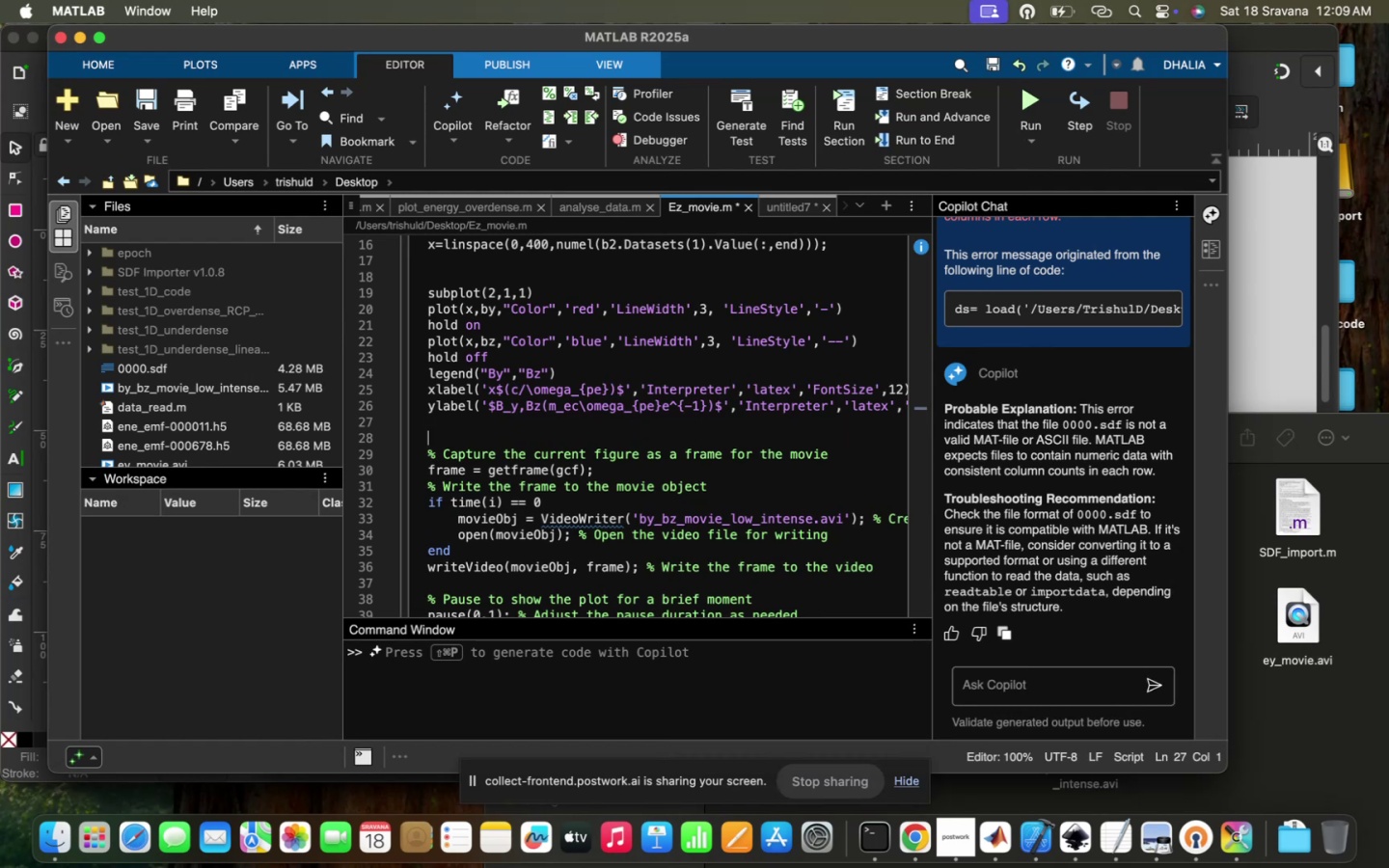 
key(Enter)
 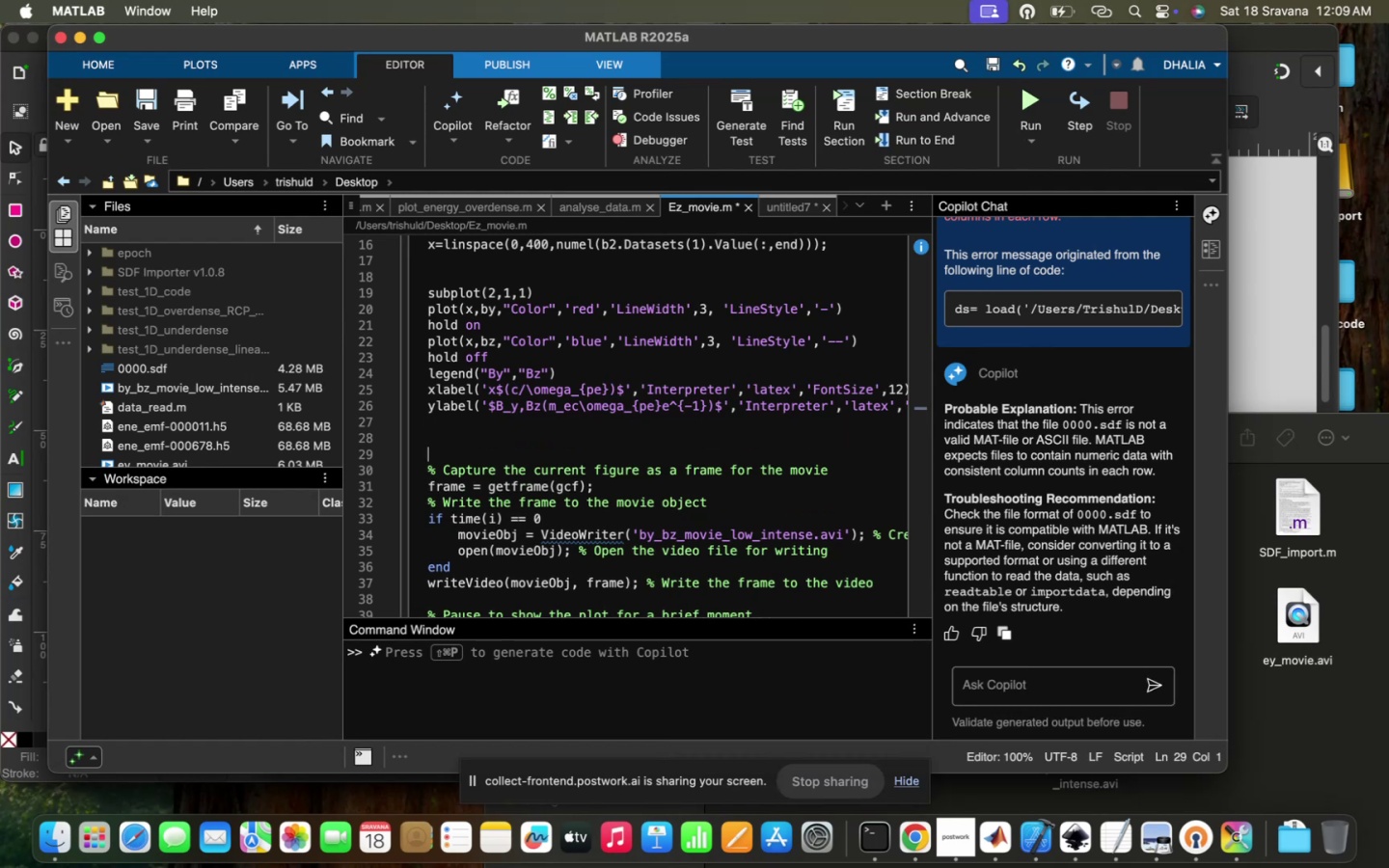 
key(ArrowUp)
 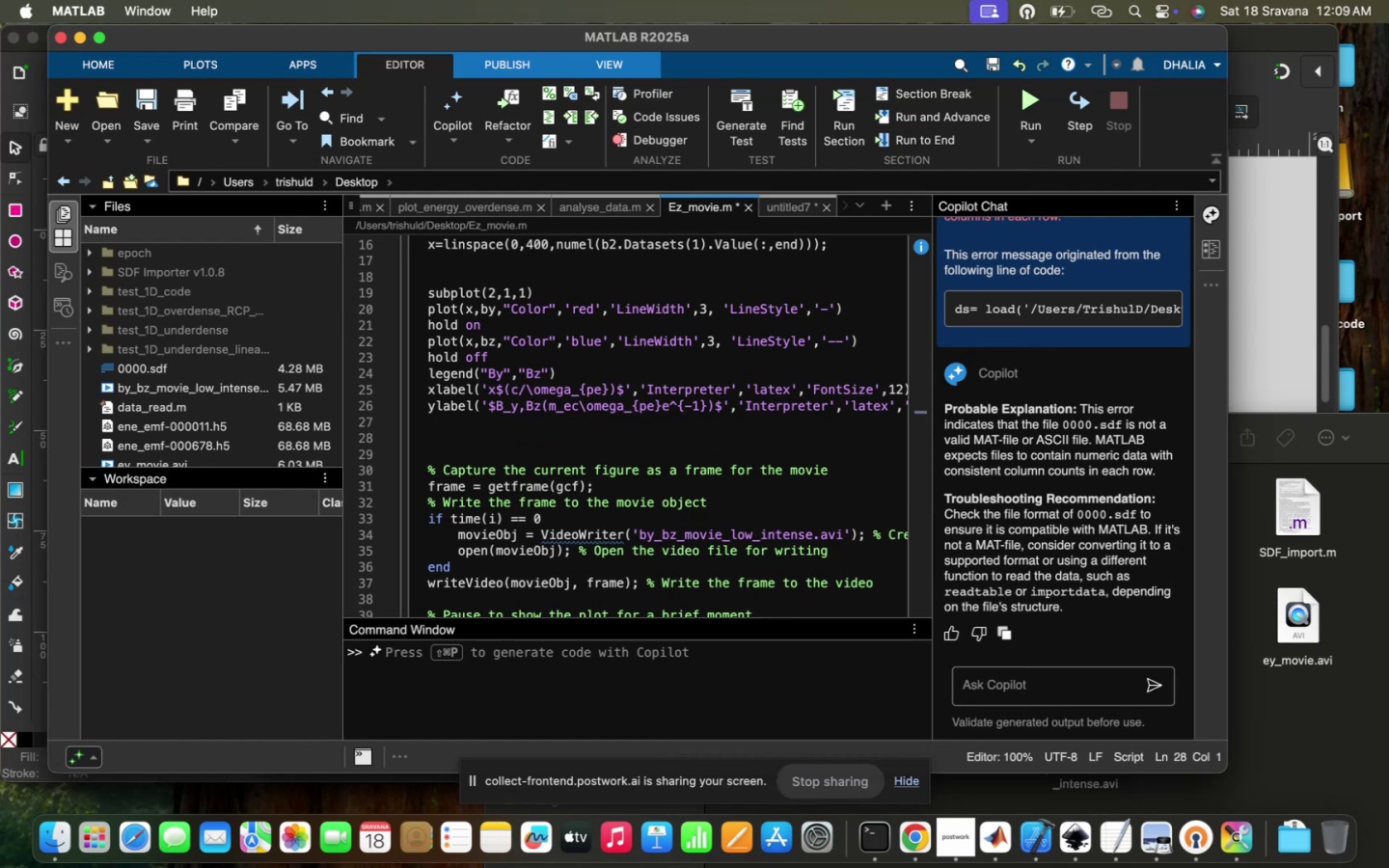 
type(subpl)
key(Tab)
type(o)
key(Tab)
type(()
 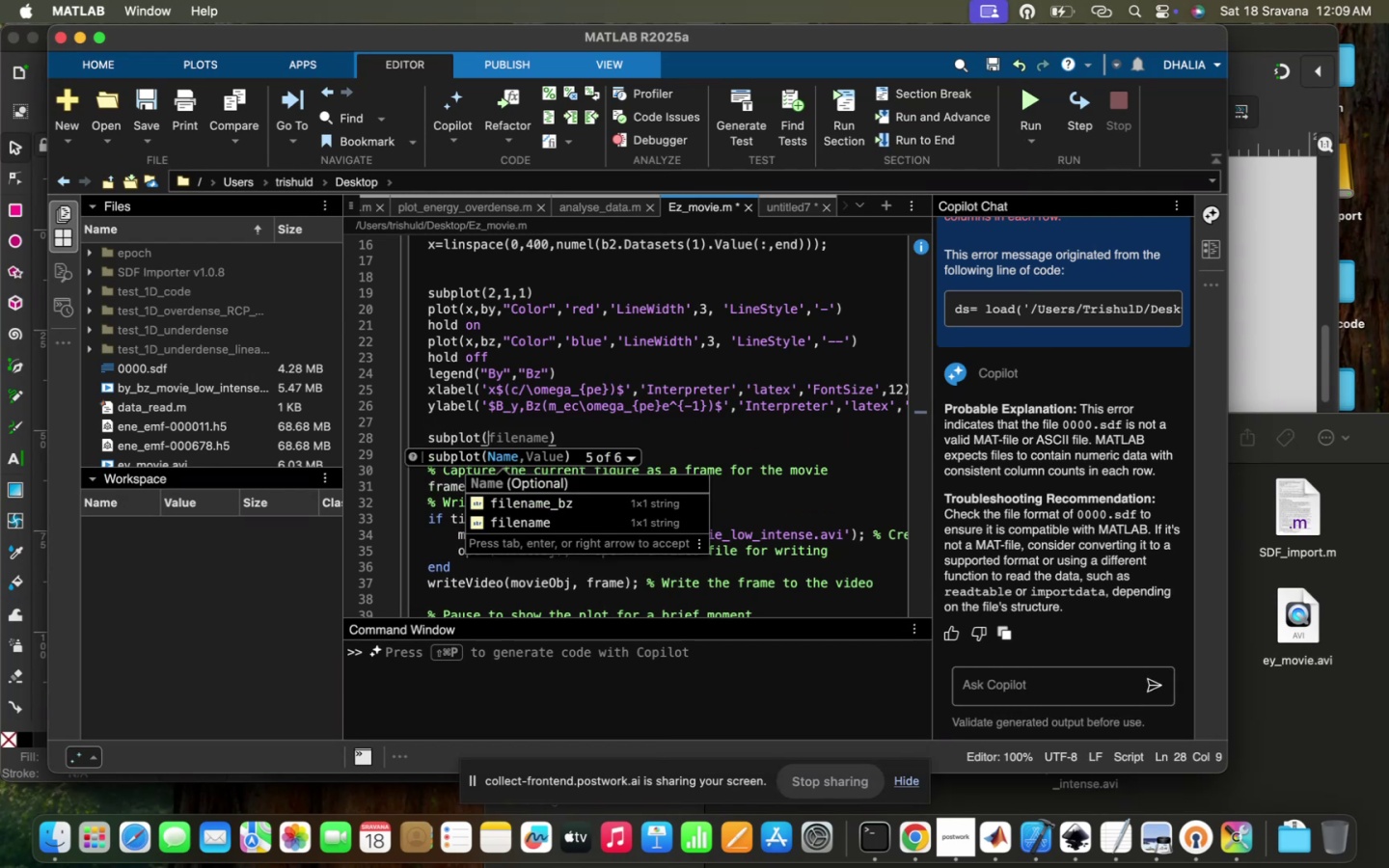 
wait(15.78)
 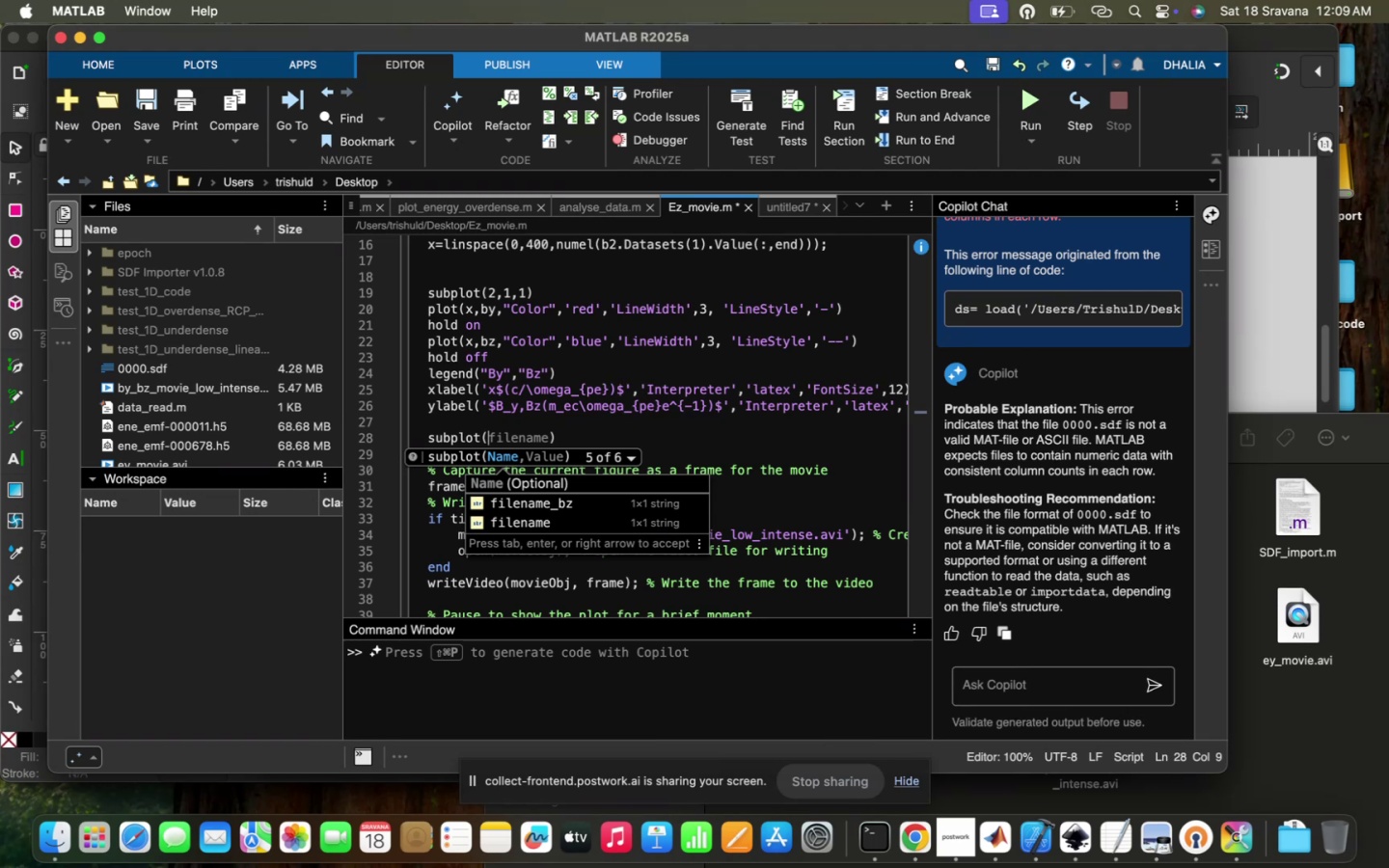 
type(1,)
key(Backspace)
key(Backspace)
type(21)
key(Backspace)
type(,1.2)
 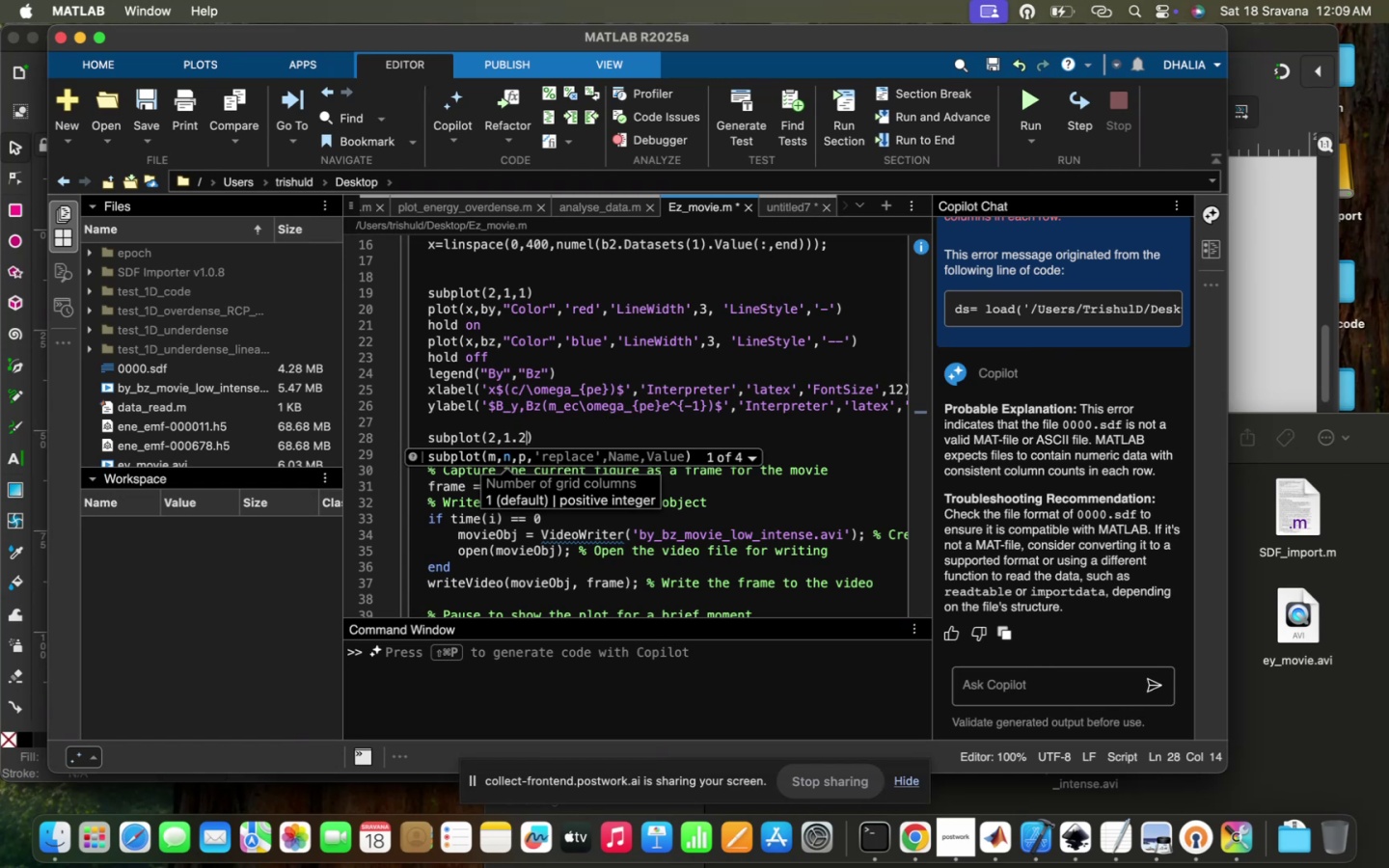 
wait(17.12)
 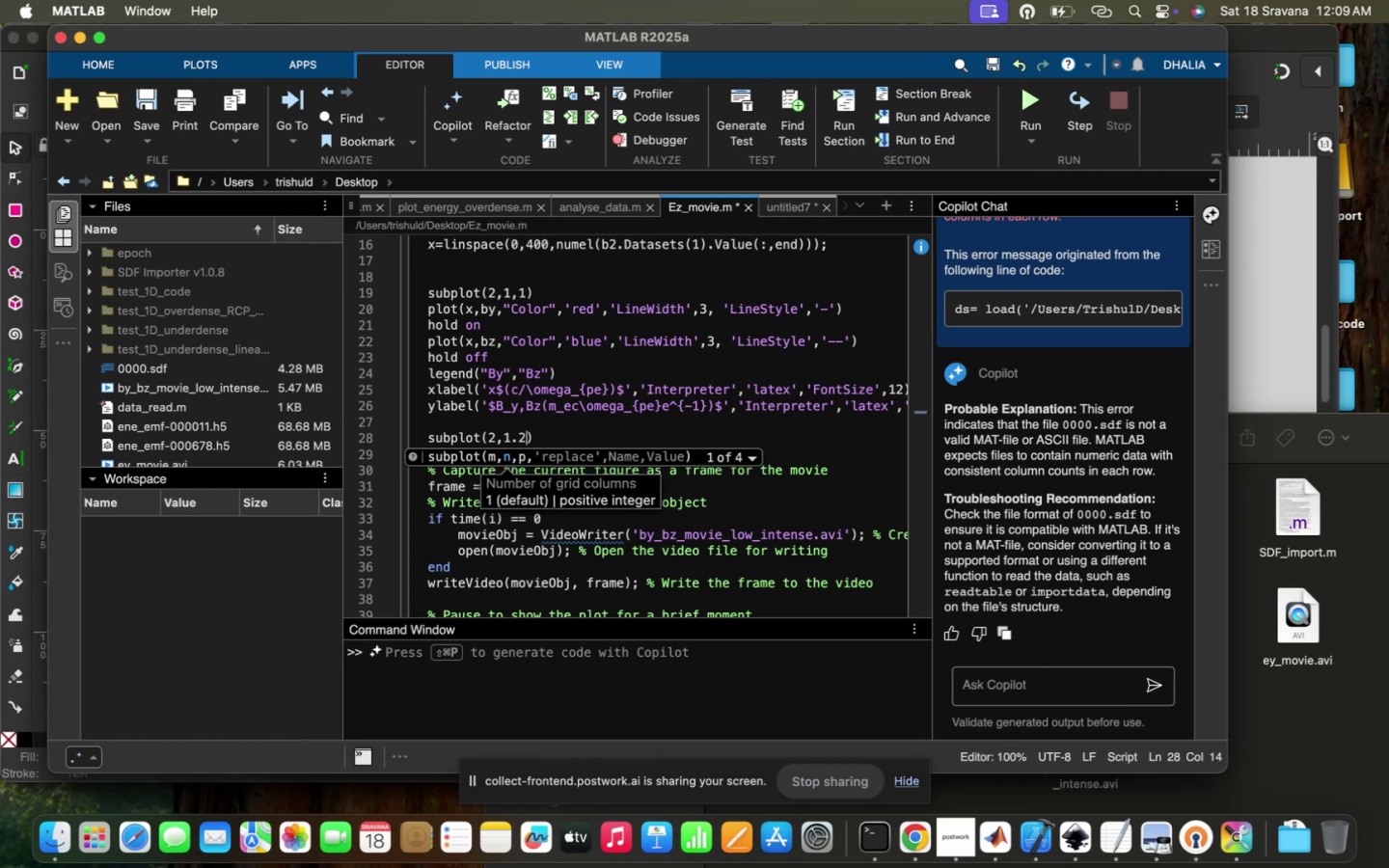 
scroll: coordinate [443, 423], scroll_direction: down, amount: 13.0
 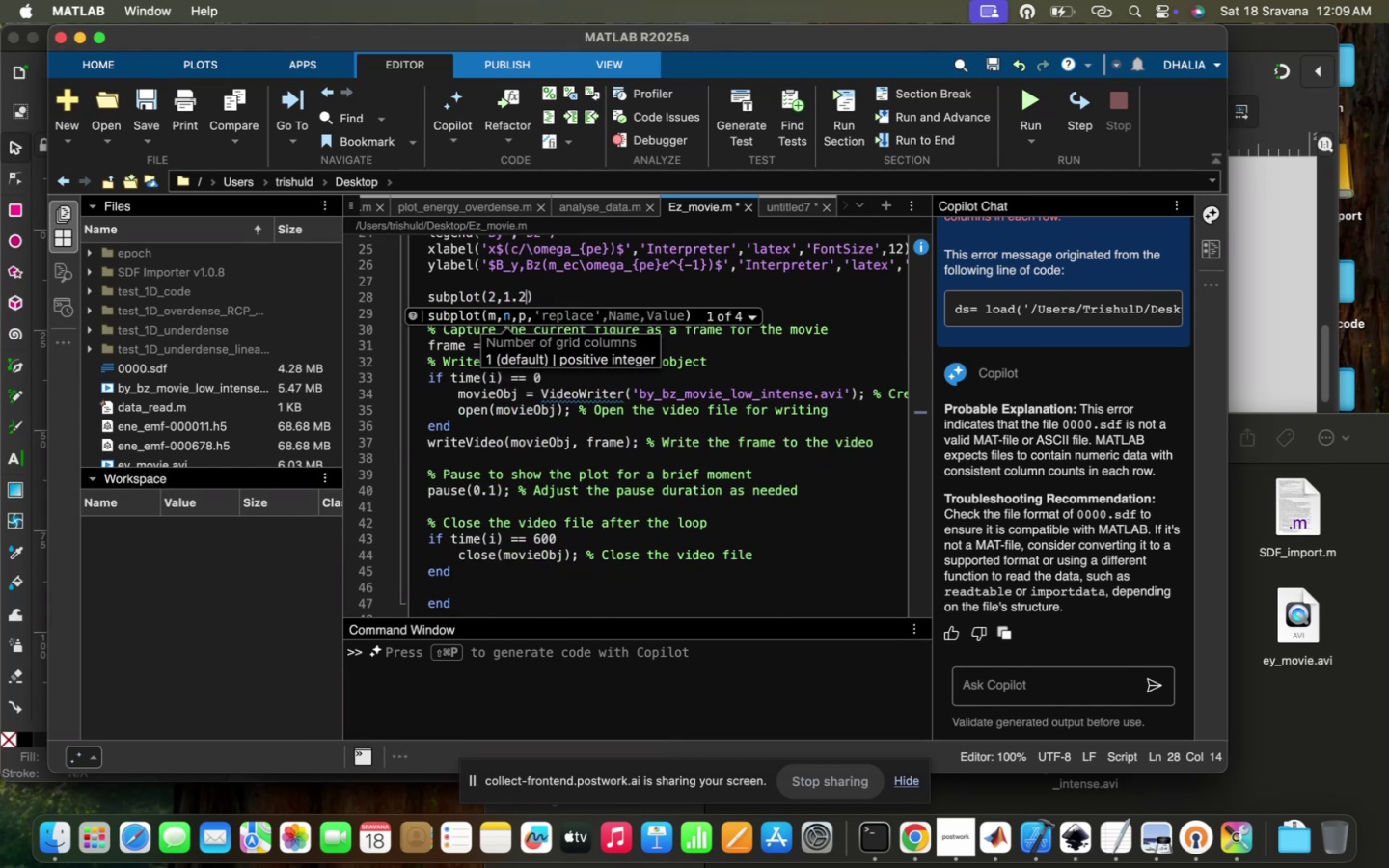 
wait(10.4)
 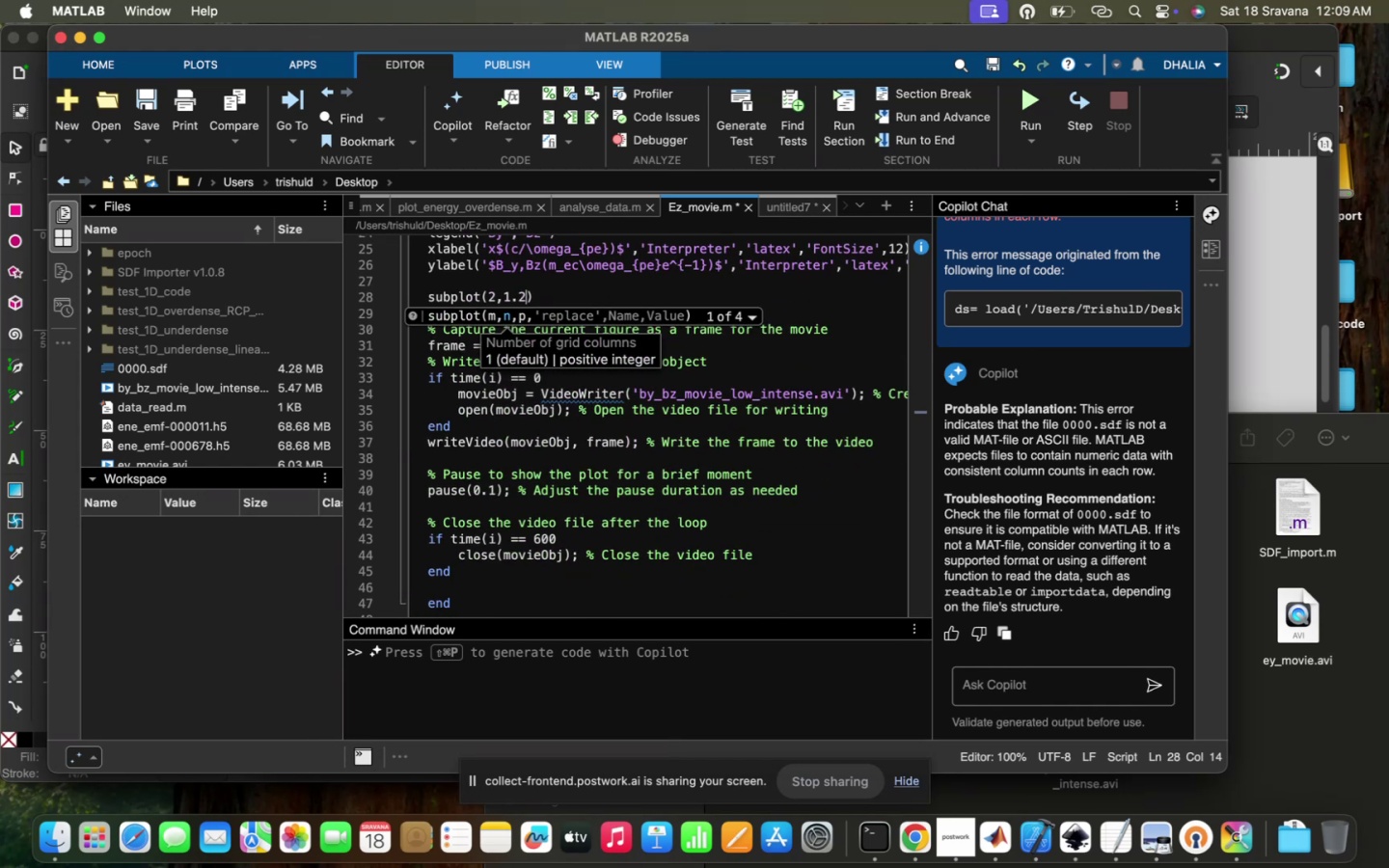 
left_click([540, 395])
 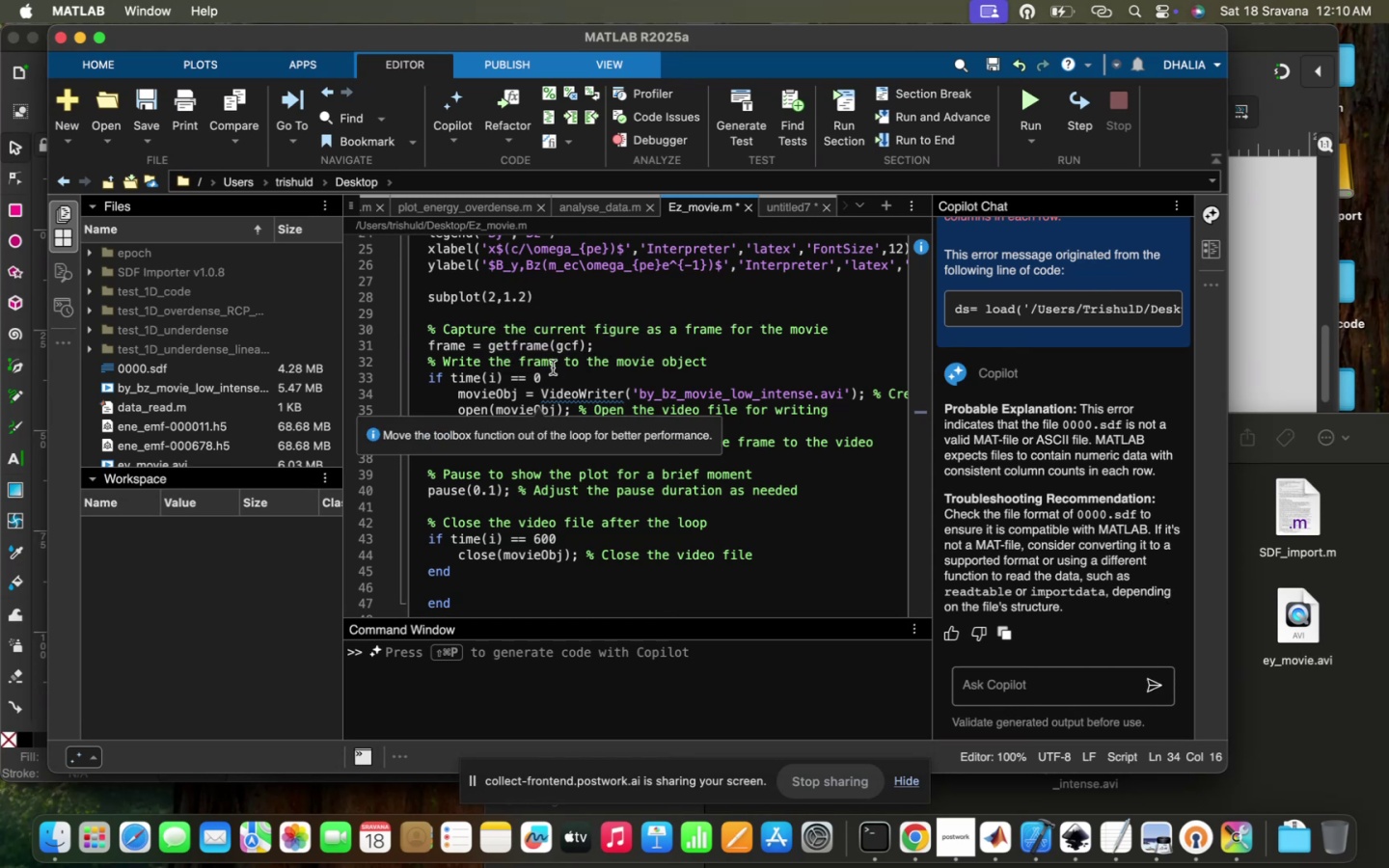 
left_click([552, 368])
 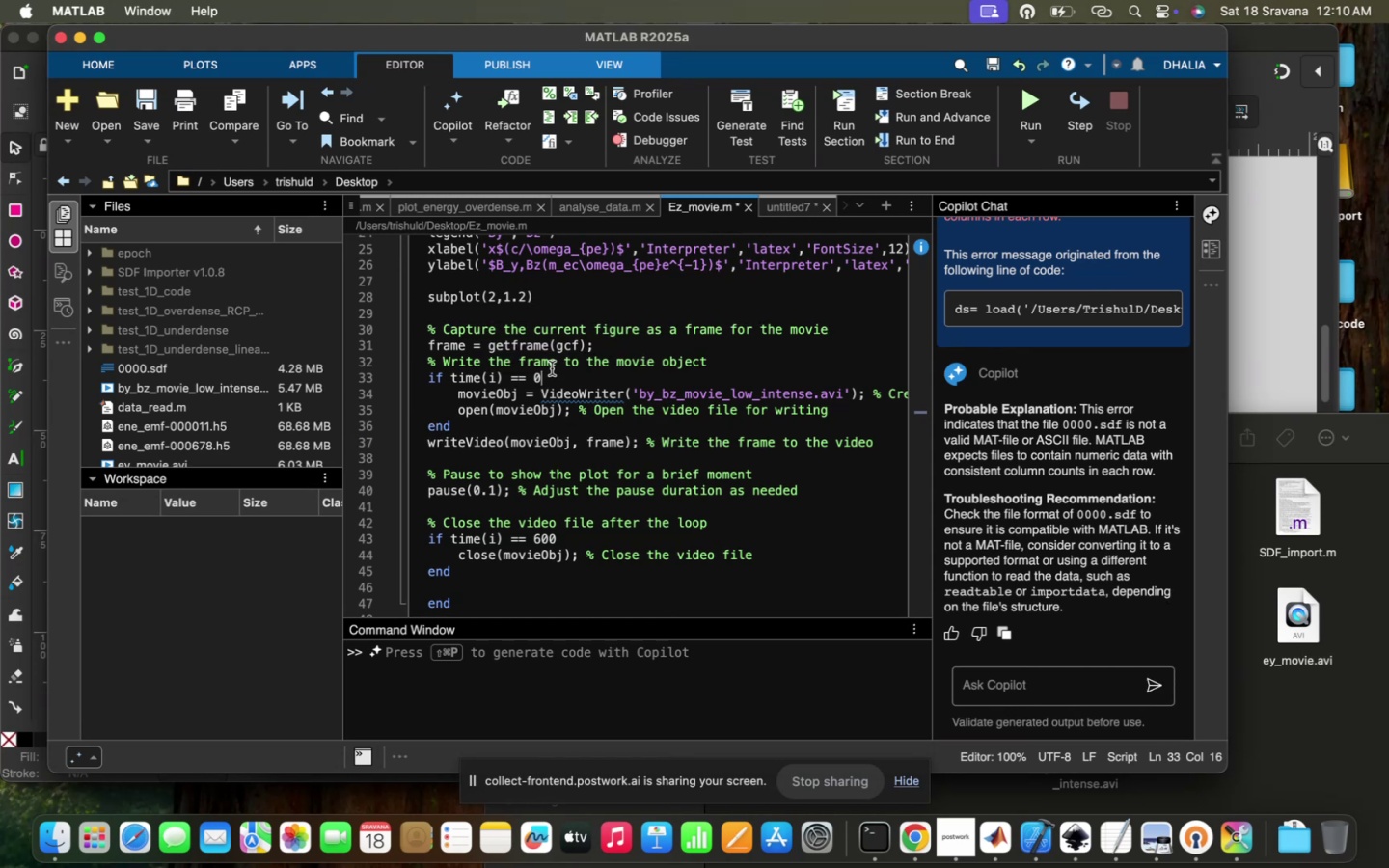 
scroll: coordinate [552, 368], scroll_direction: up, amount: 7.0
 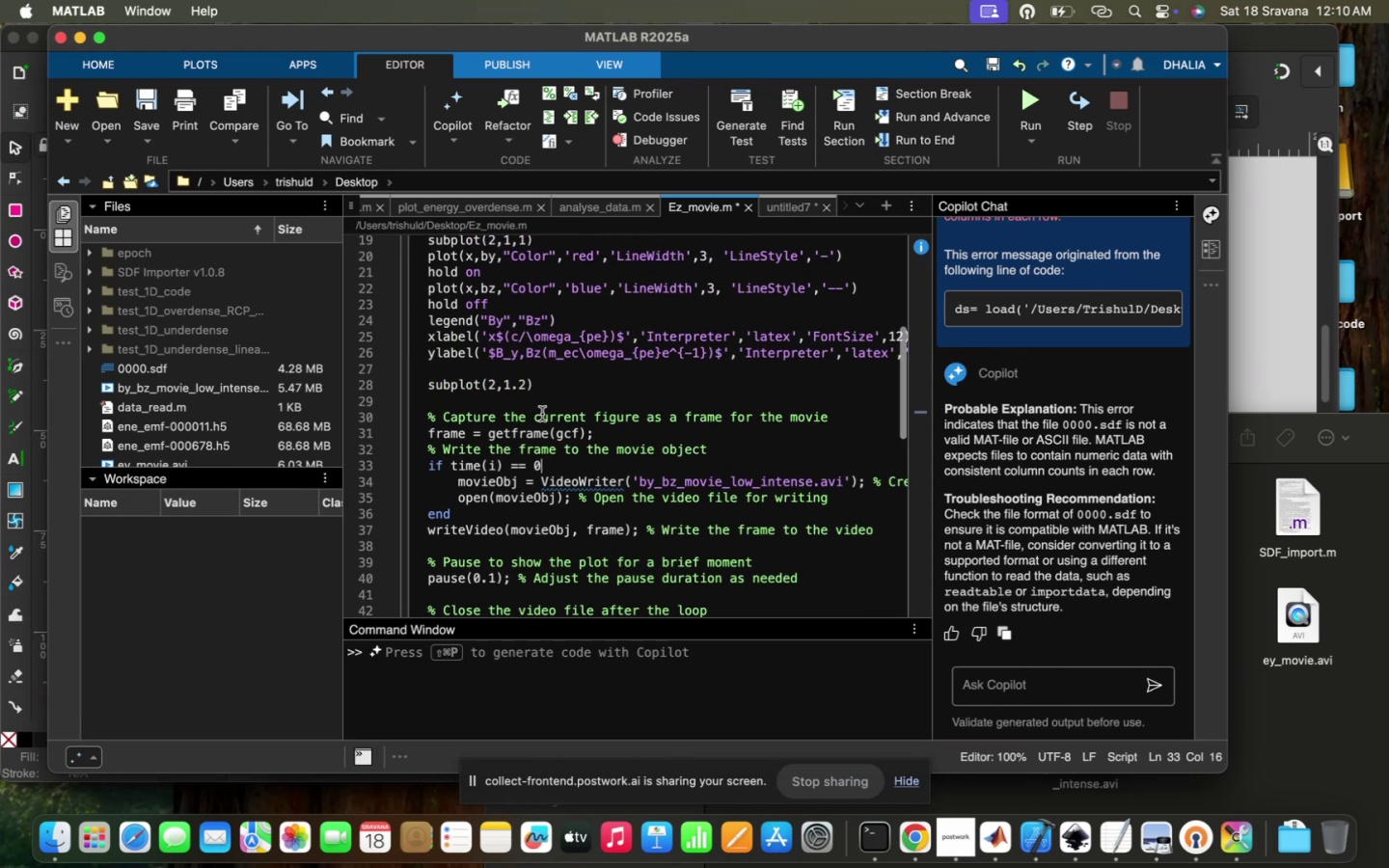 
left_click([542, 414])
 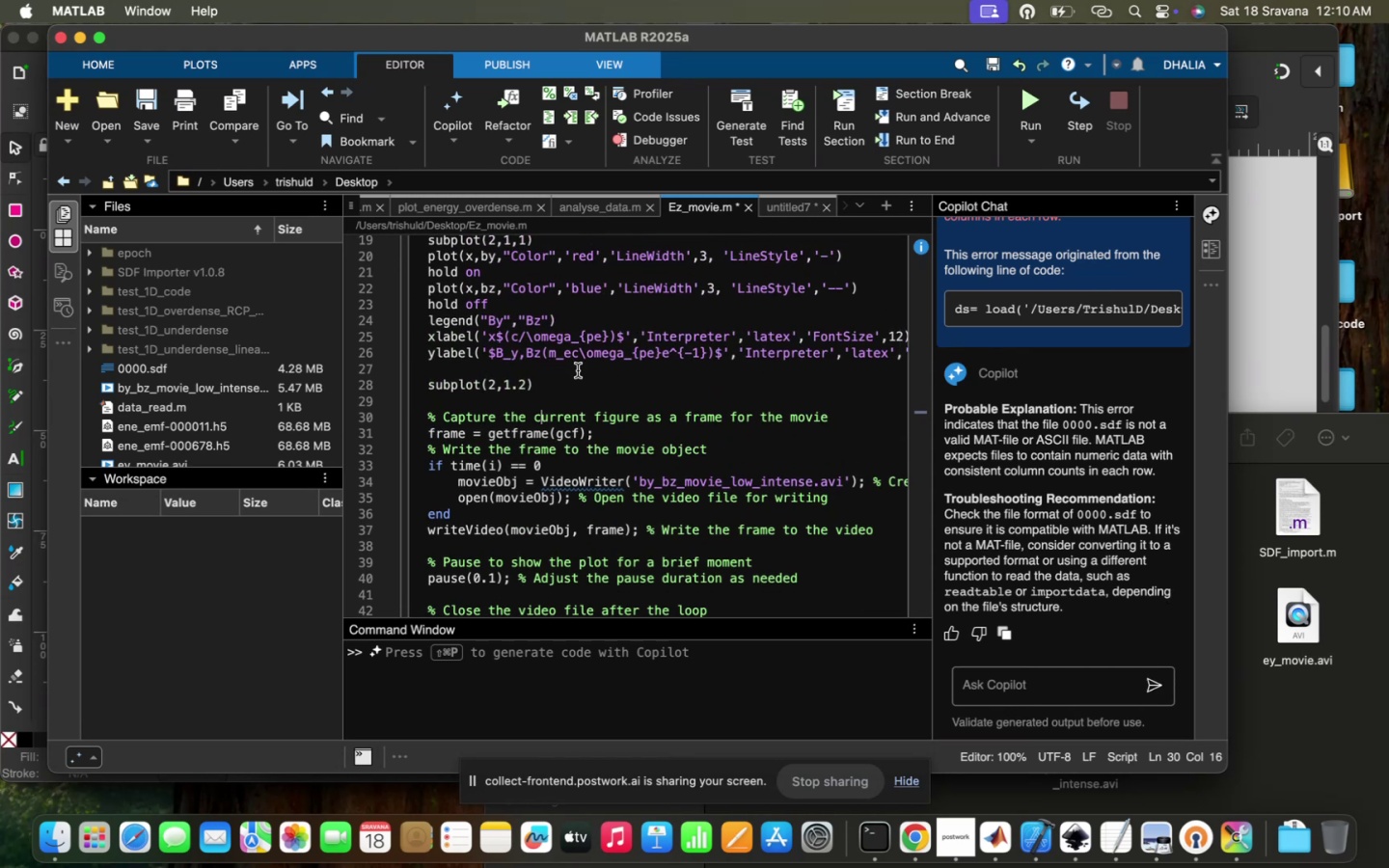 
scroll: coordinate [576, 358], scroll_direction: up, amount: 13.0
 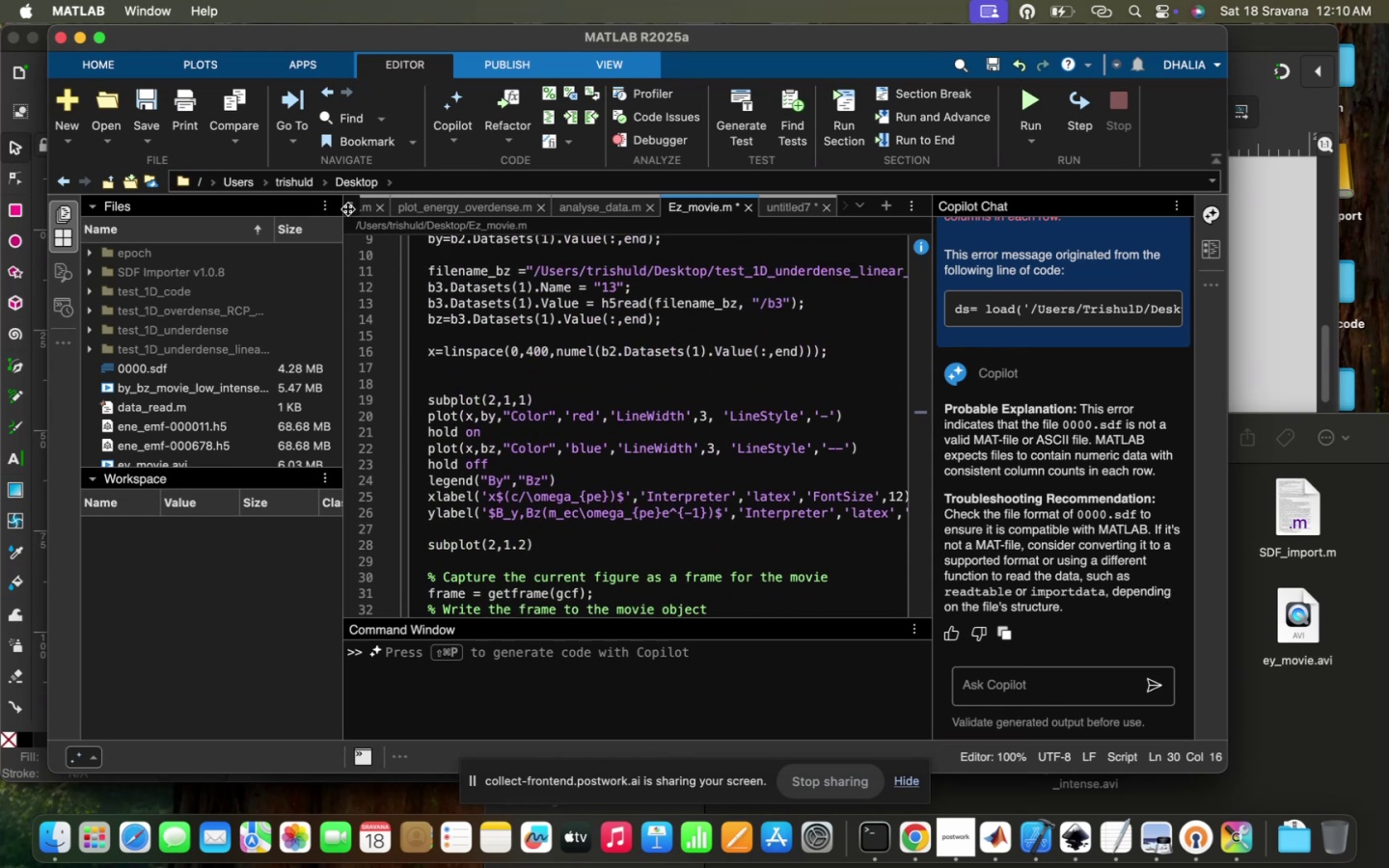 
left_click([345, 209])
 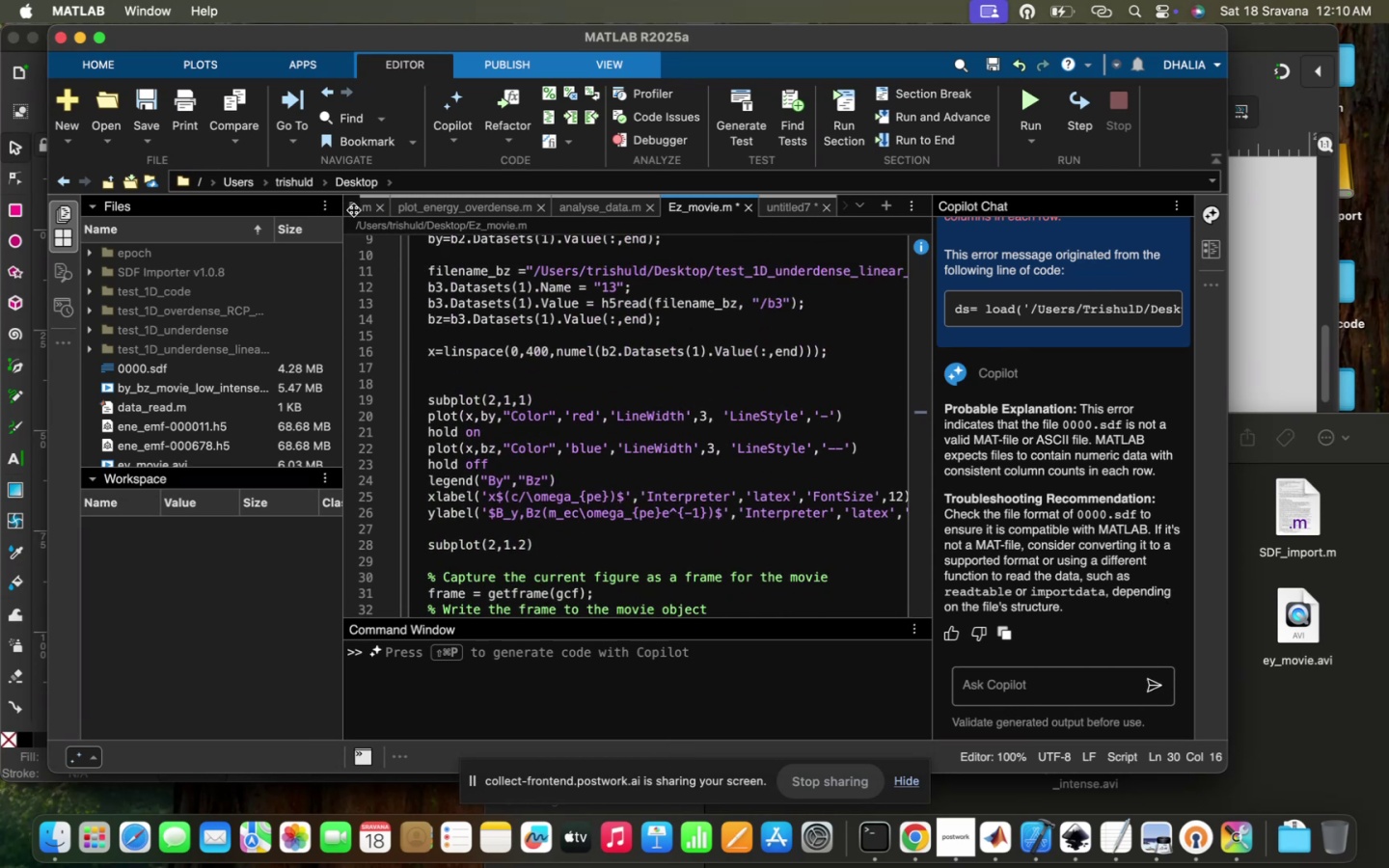 
left_click([345, 207])
 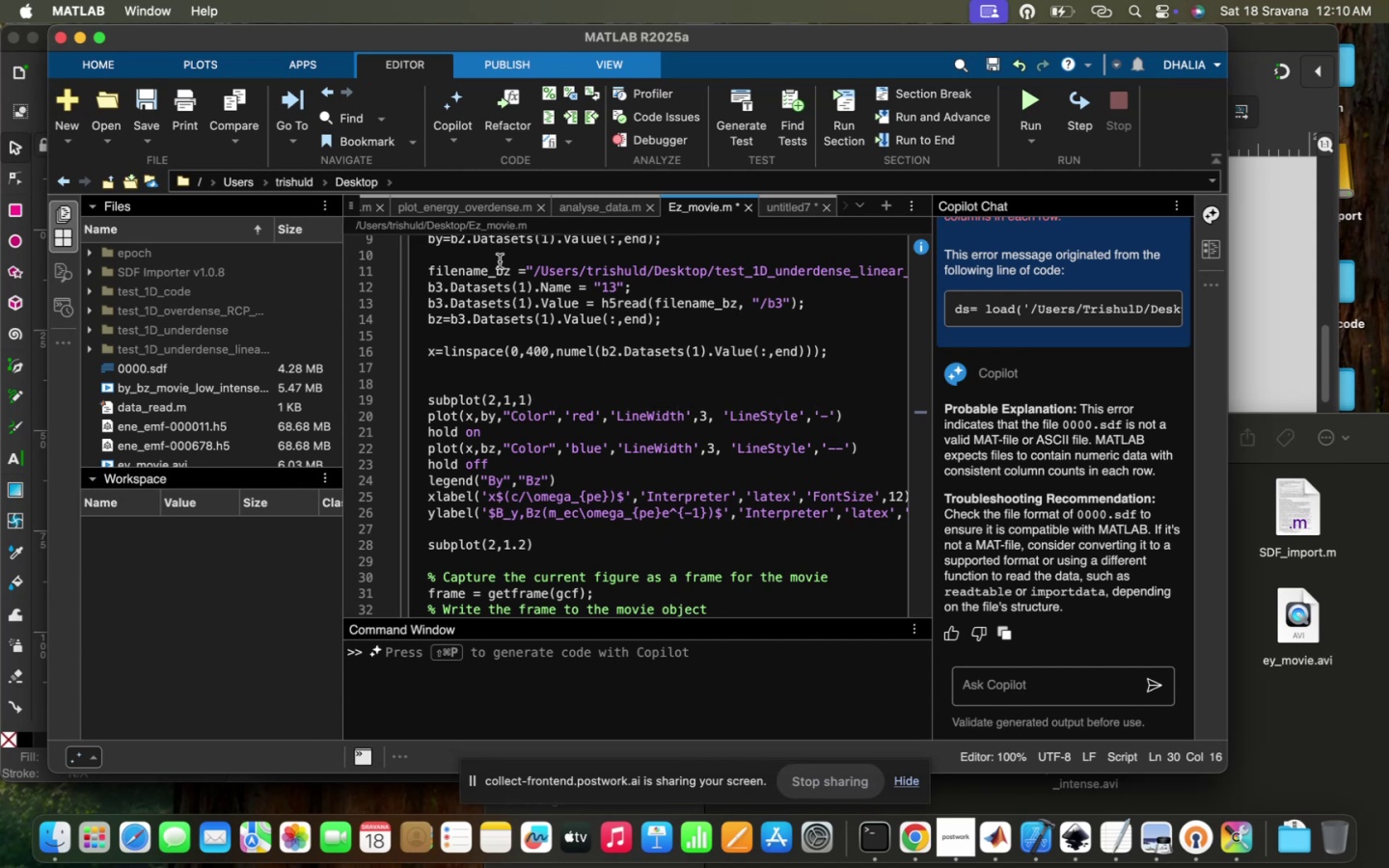 
scroll: coordinate [551, 263], scroll_direction: up, amount: 22.0
 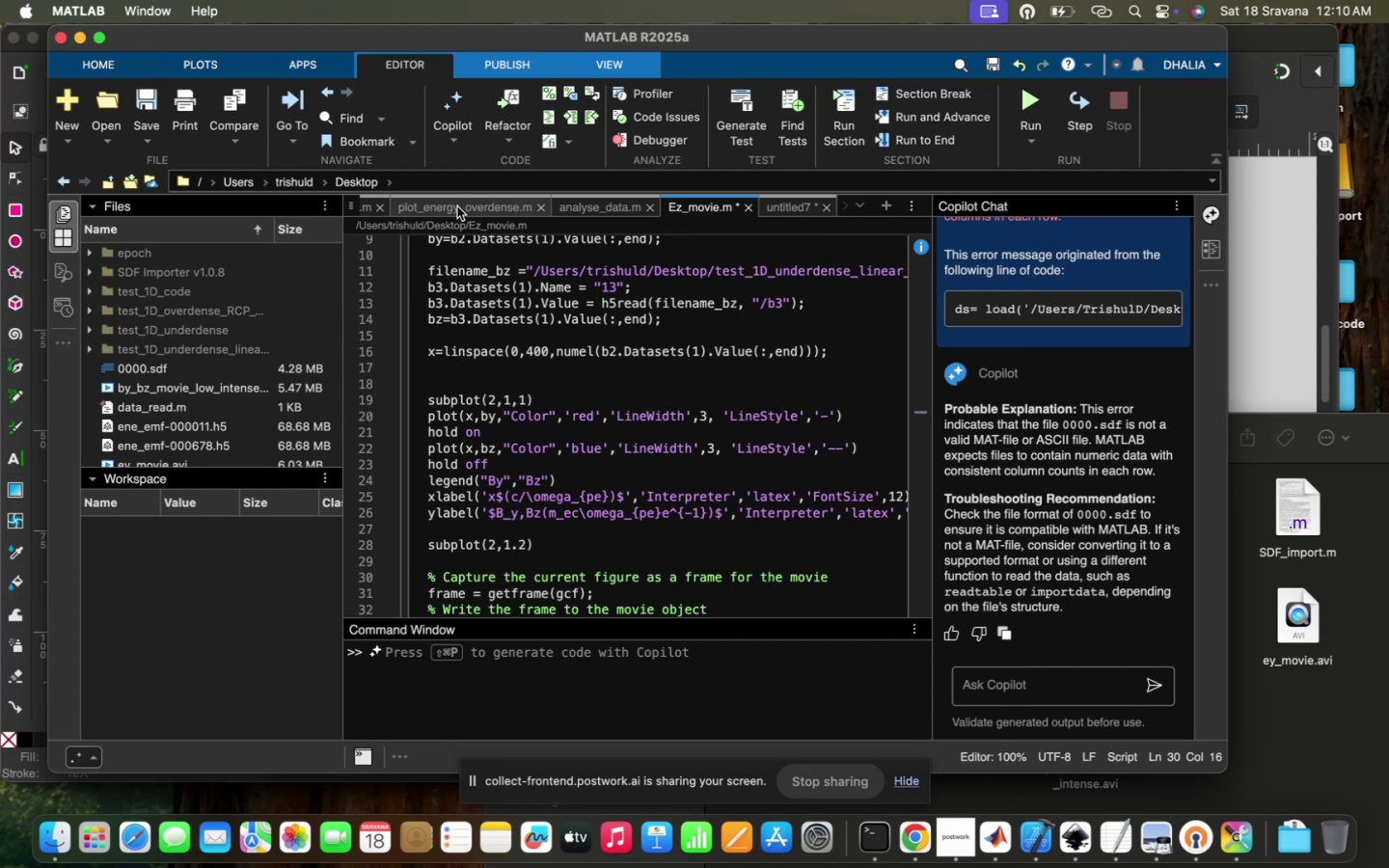 
left_click([456, 206])
 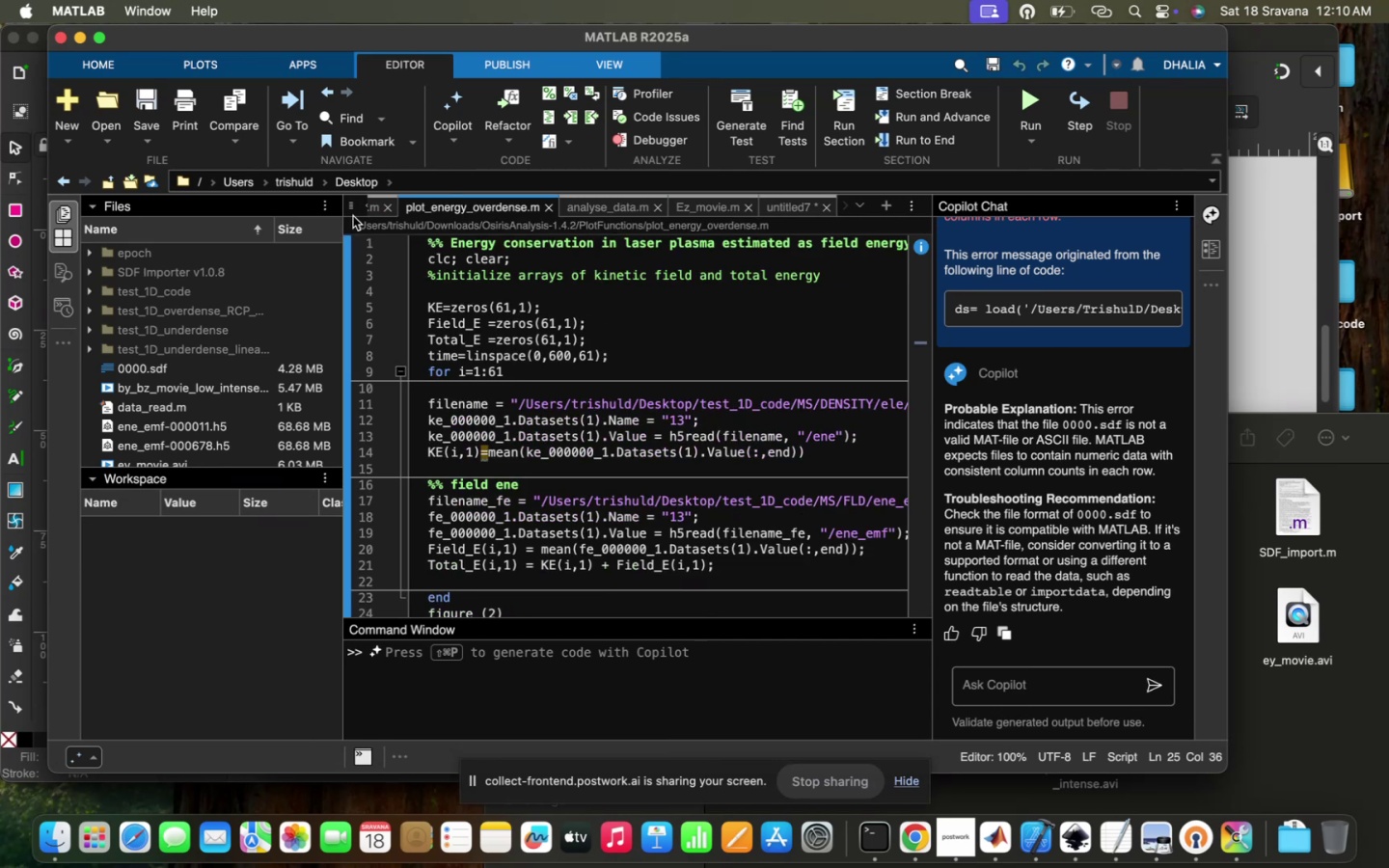 
left_click([352, 214])
 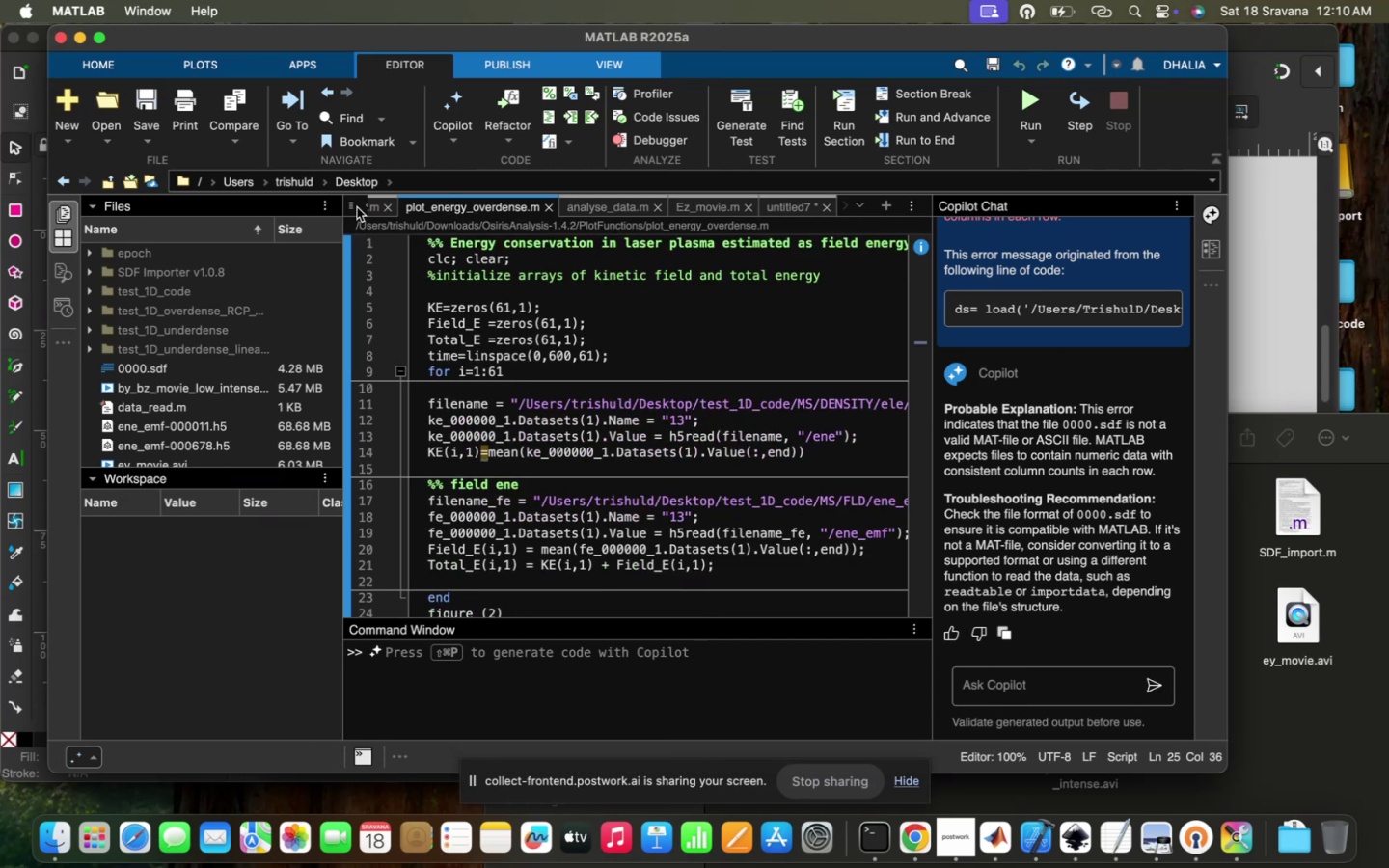 
left_click_drag(start_coordinate=[382, 206], to_coordinate=[373, 207])
 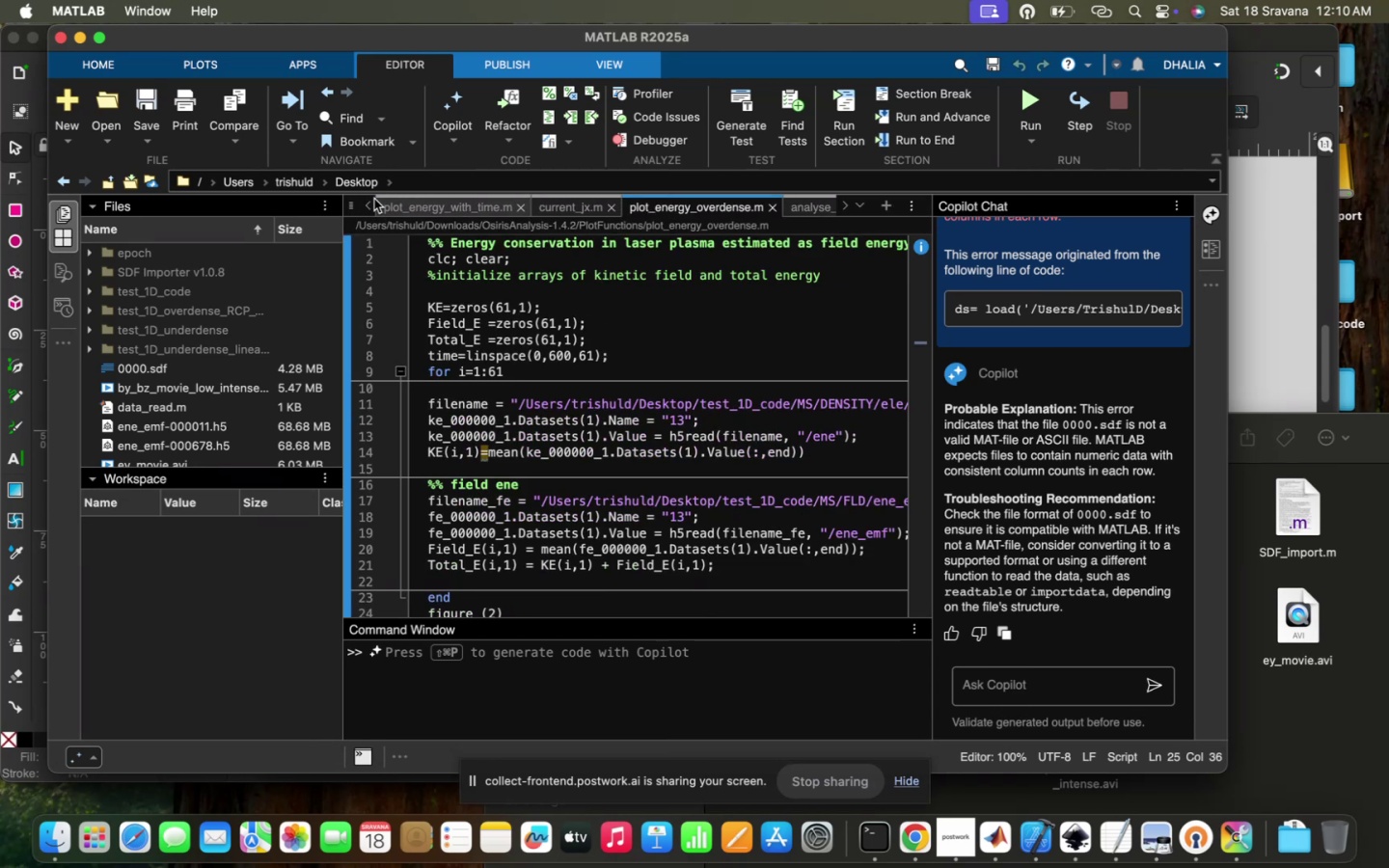 
left_click([360, 203])
 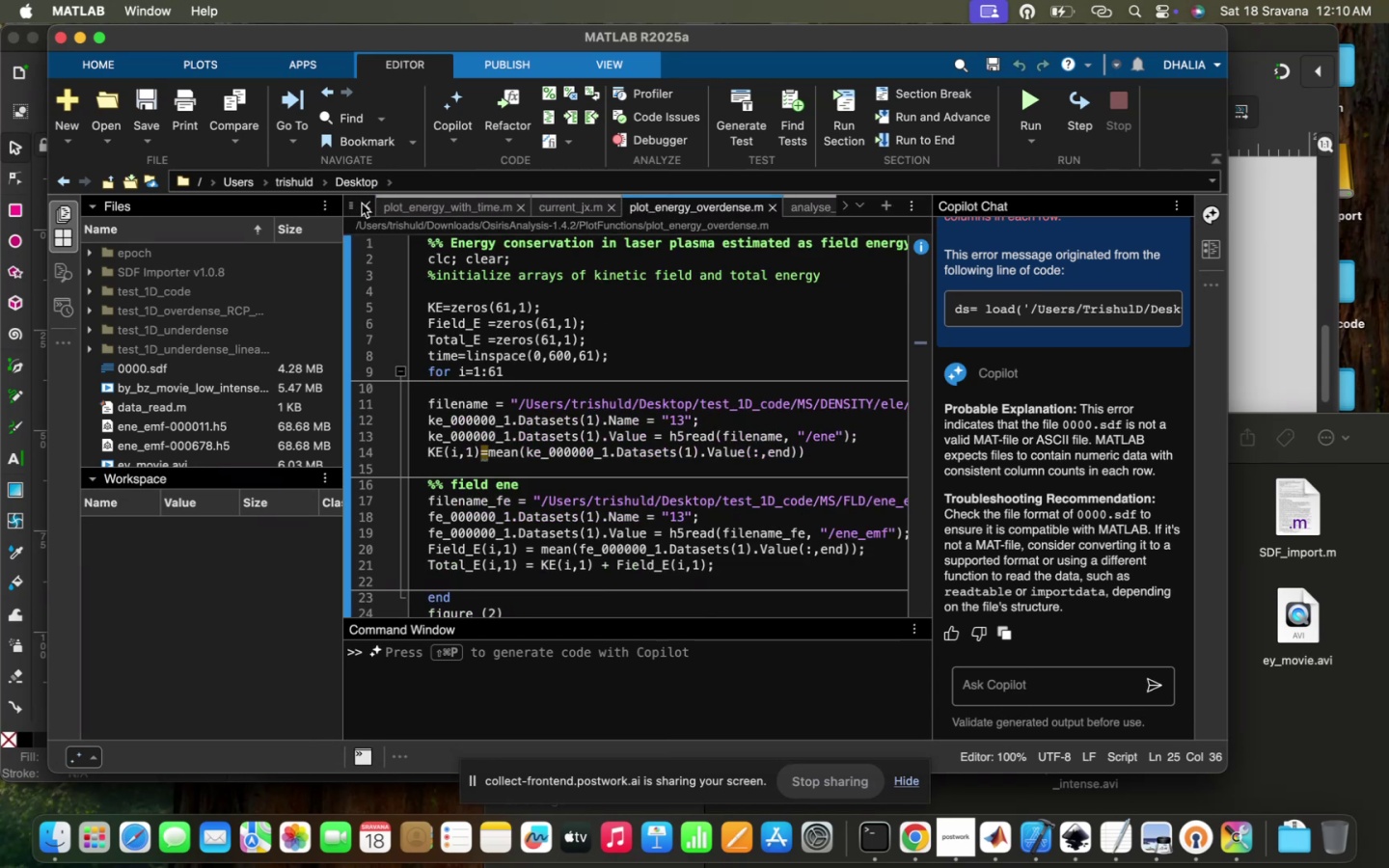 
left_click([362, 203])
 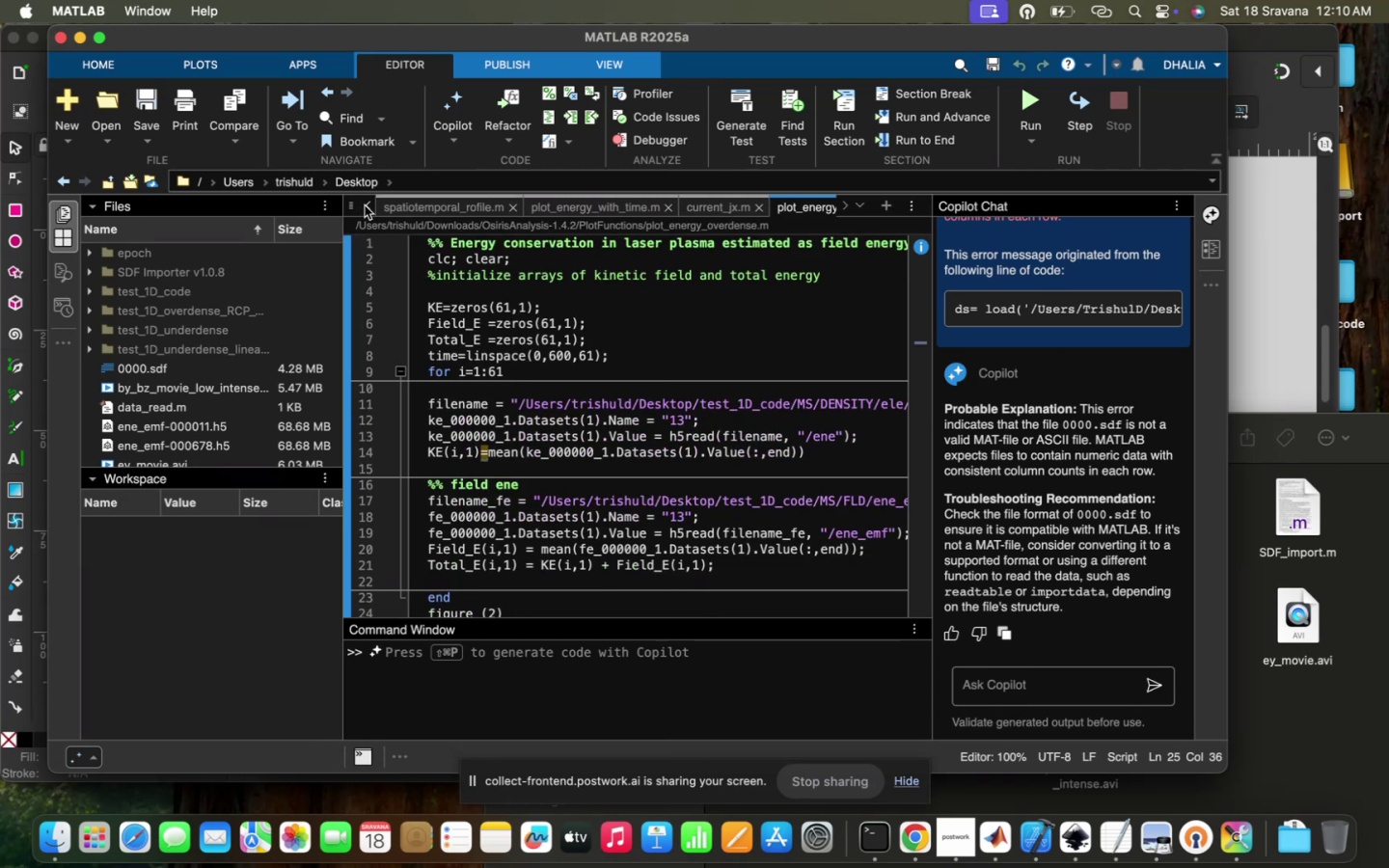 
left_click([365, 205])
 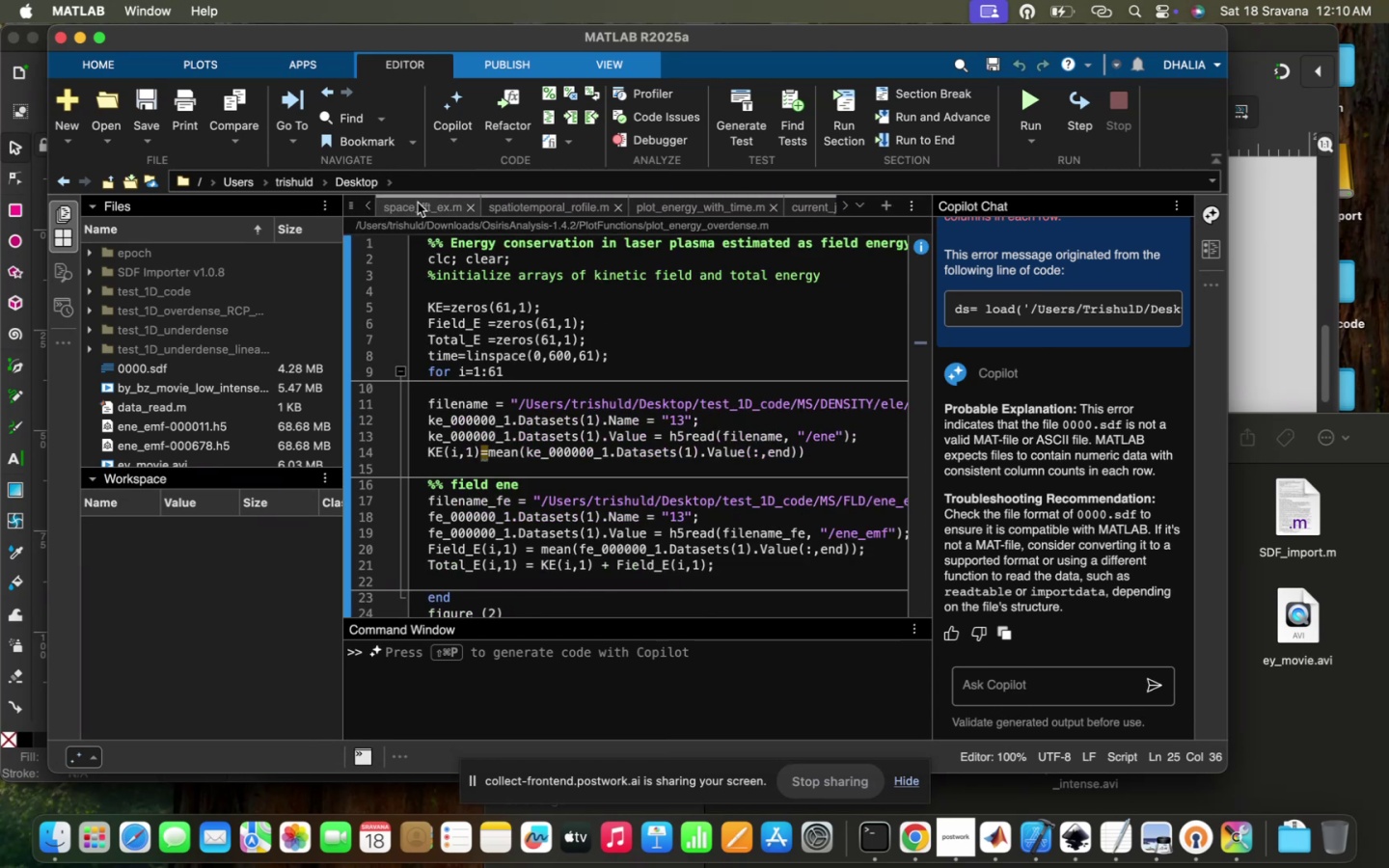 
left_click([420, 203])
 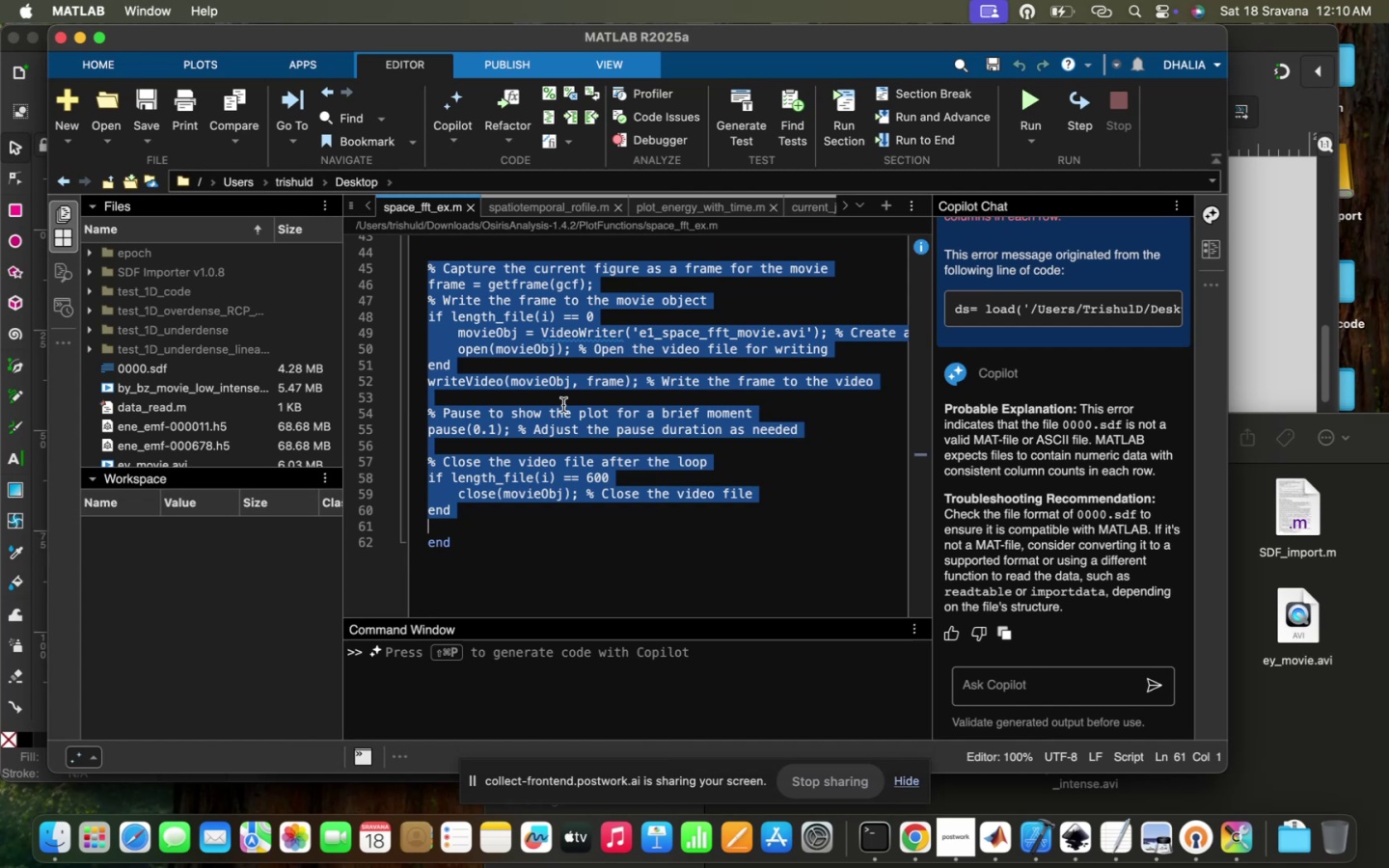 
left_click([563, 405])
 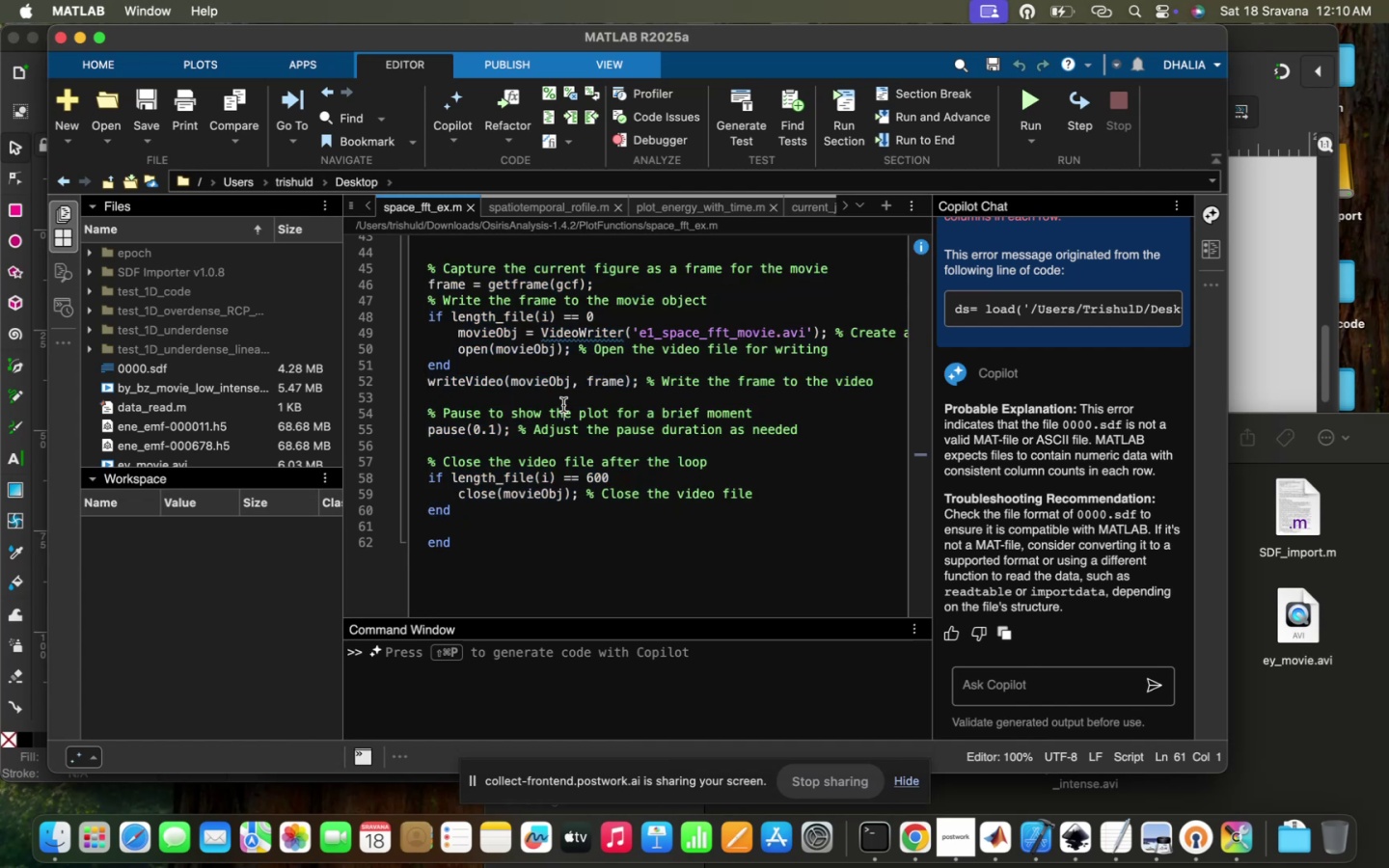 
scroll: coordinate [613, 382], scroll_direction: up, amount: 42.0
 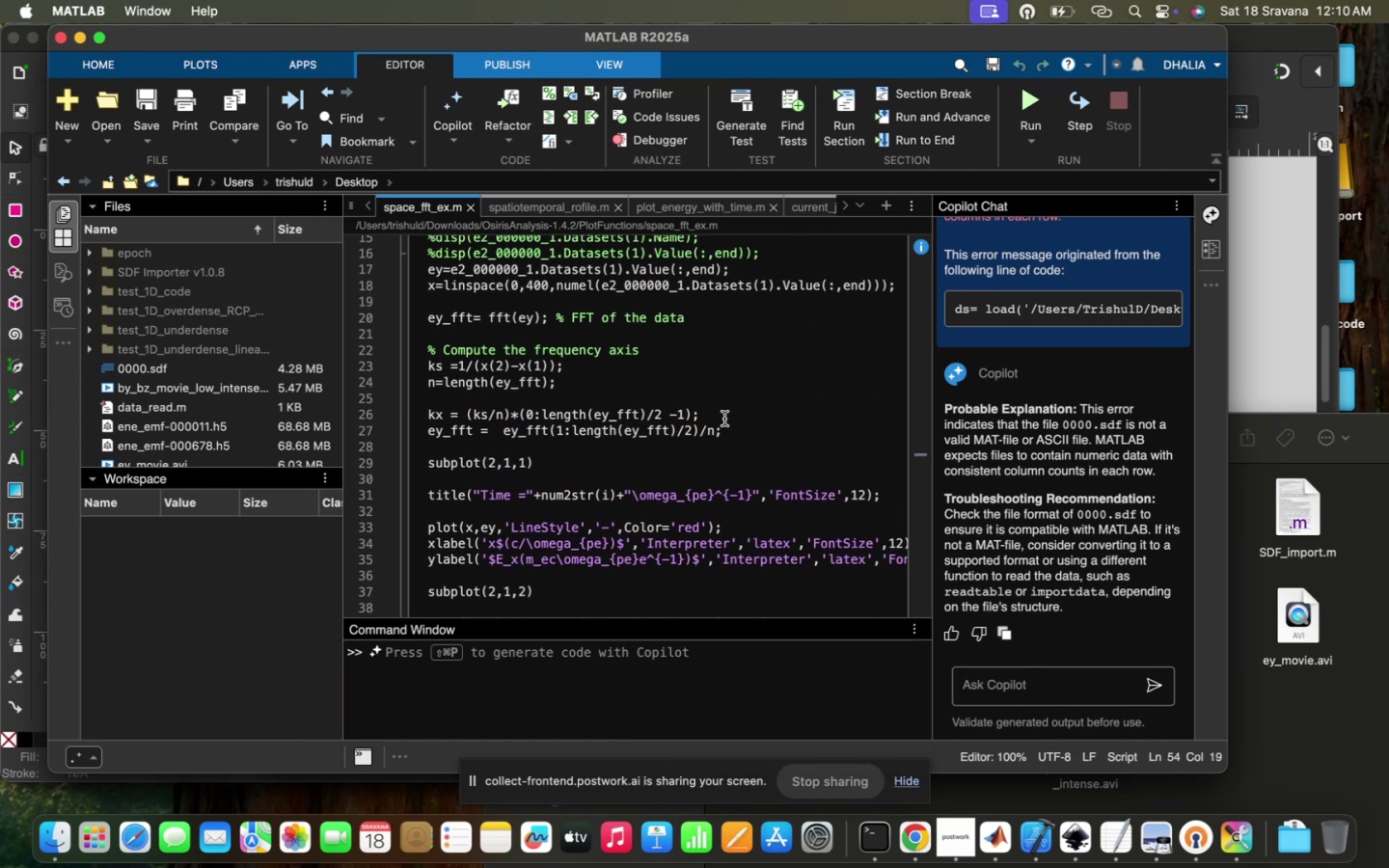 
left_click_drag(start_coordinate=[736, 430], to_coordinate=[426, 352])
 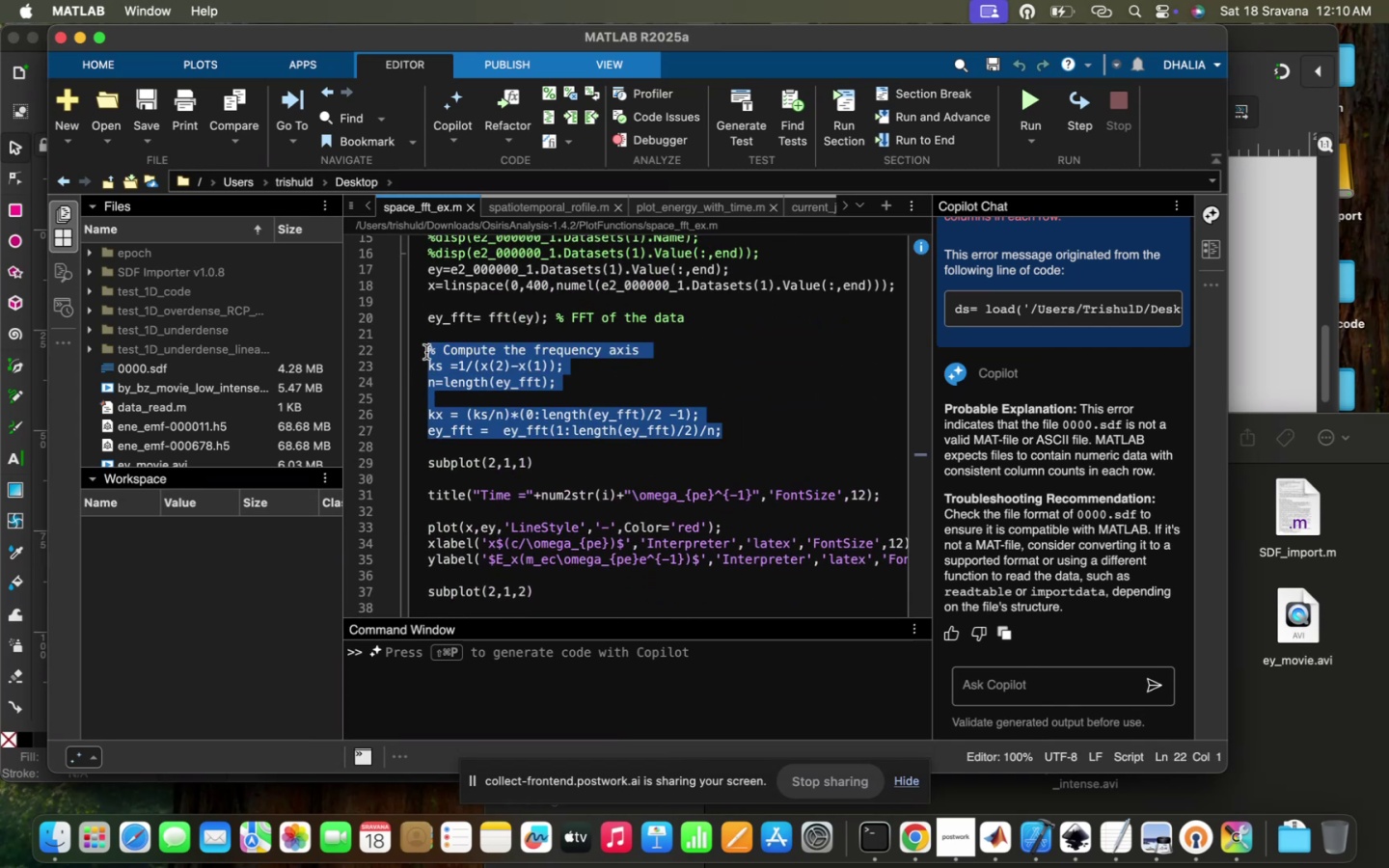 
key(Meta+CommandLeft)
 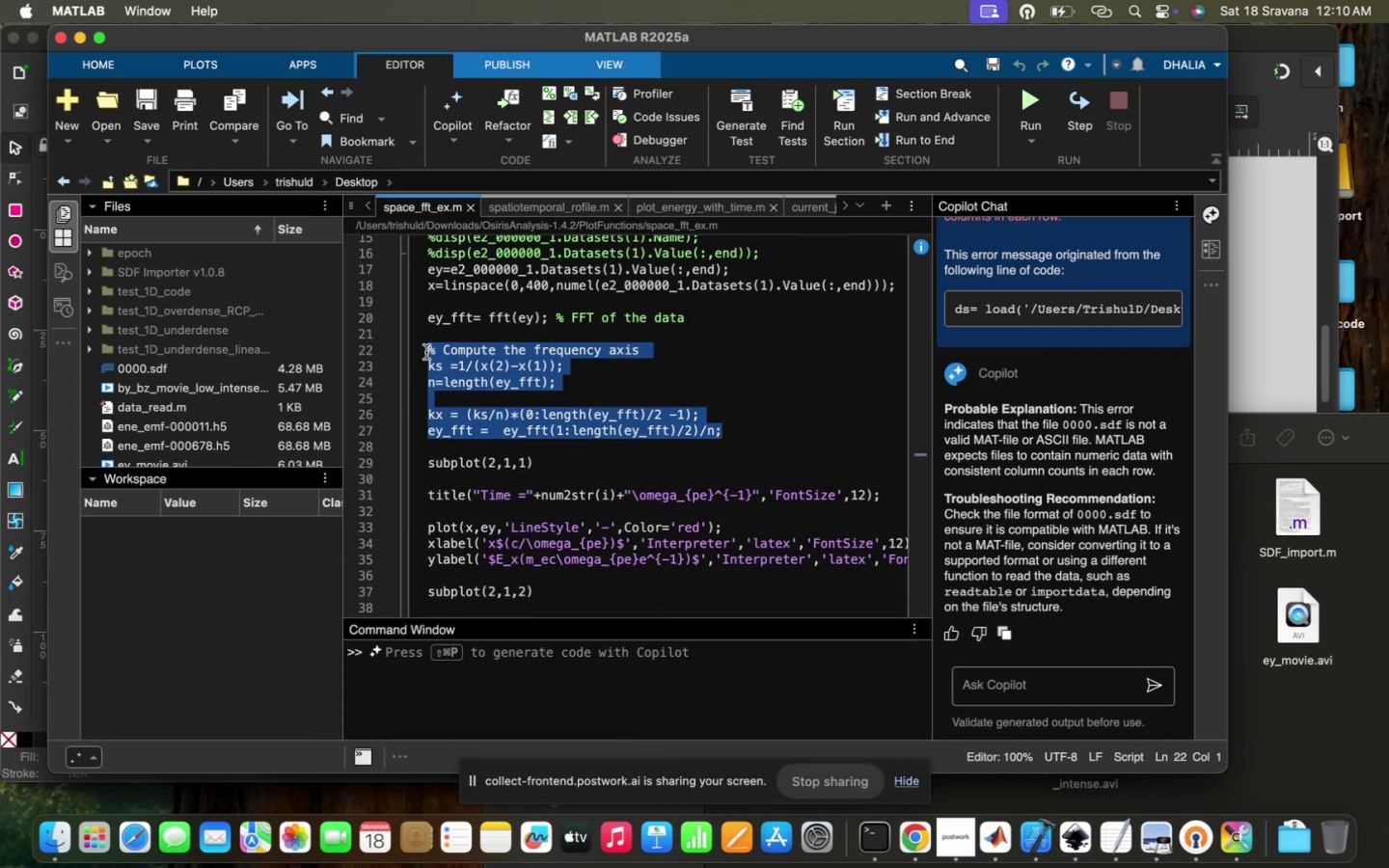 
key(Meta+C)
 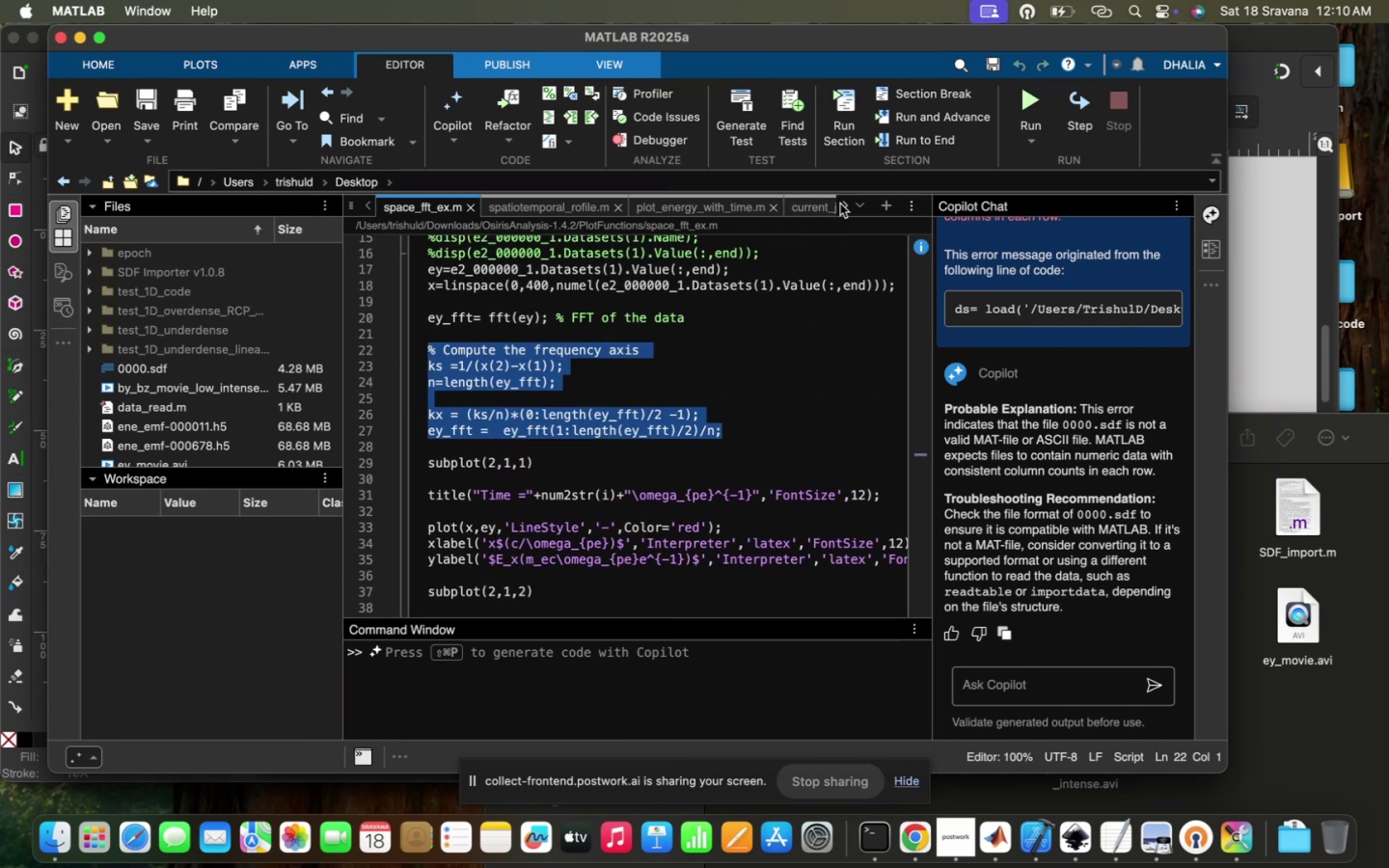 
double_click([840, 203])
 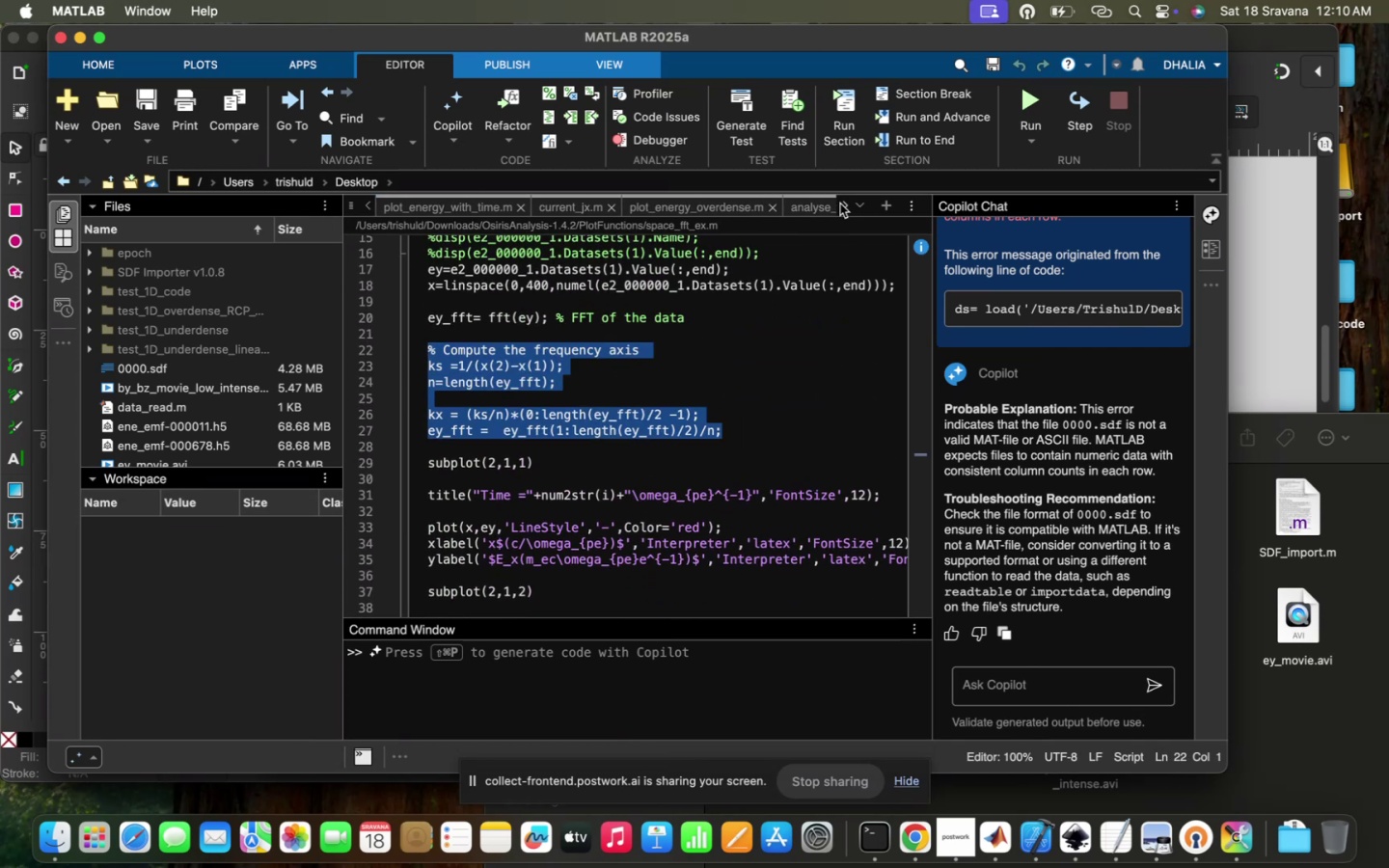 
triple_click([840, 203])
 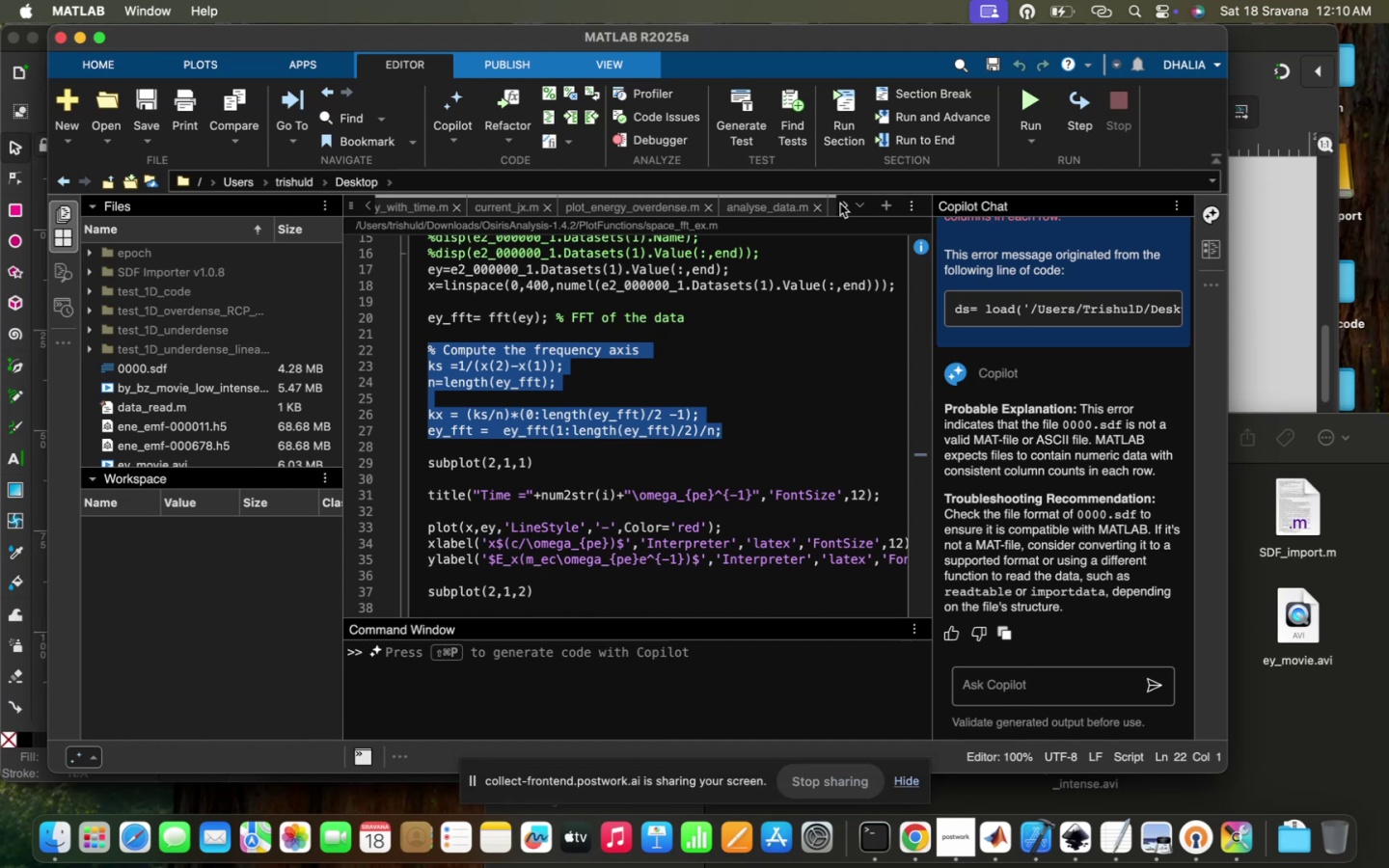 
triple_click([840, 203])
 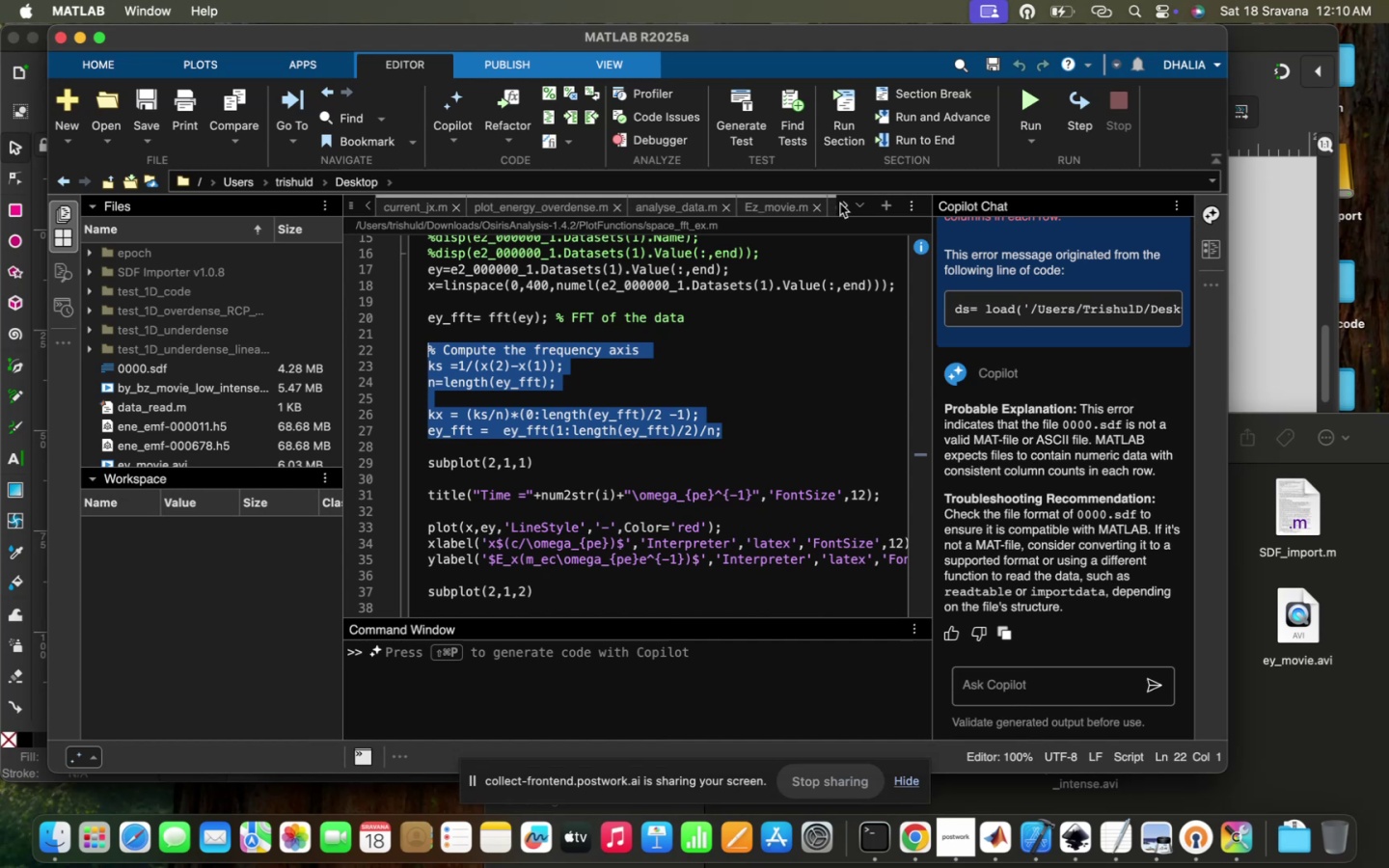 
left_click([841, 203])
 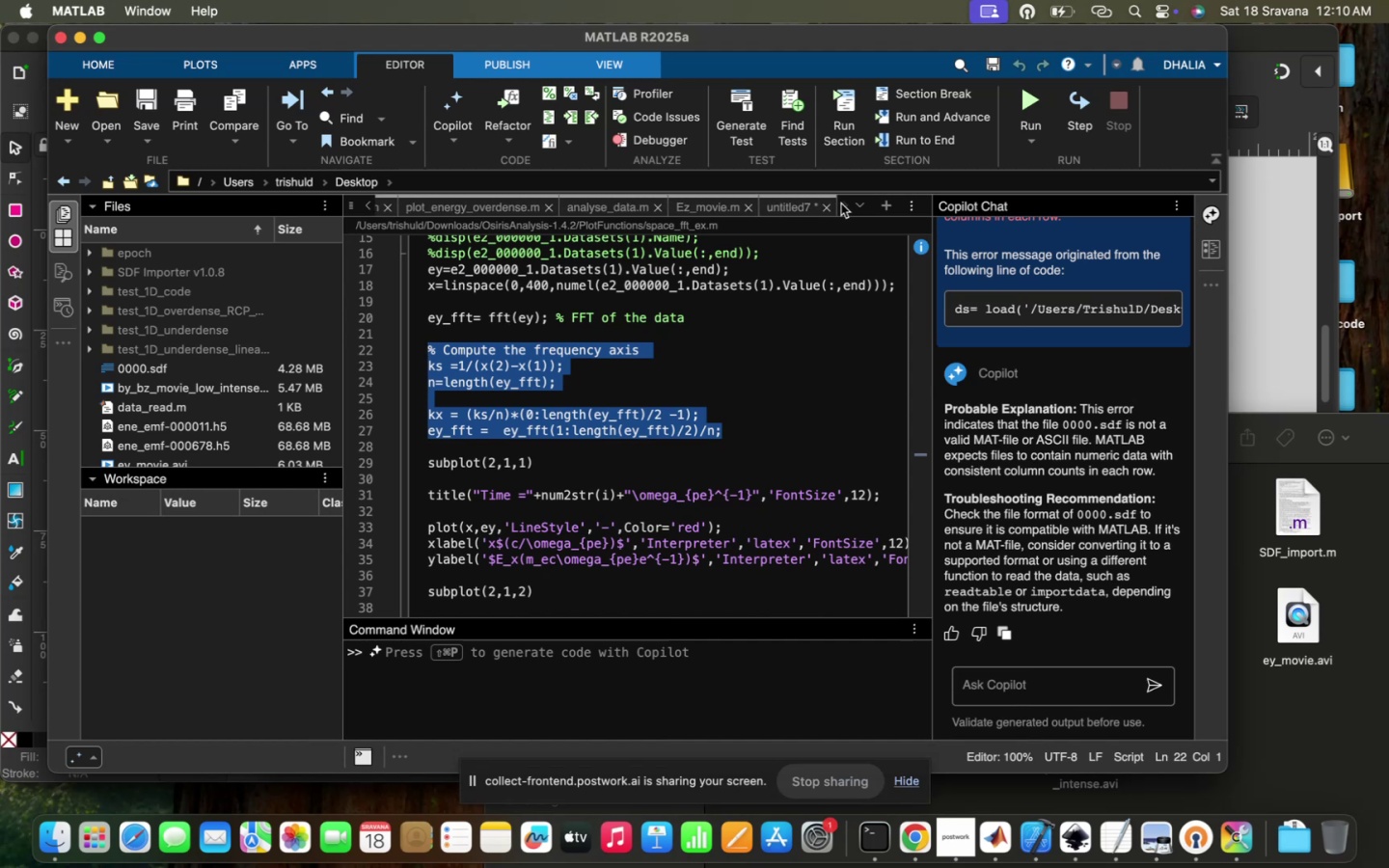 
double_click([841, 203])
 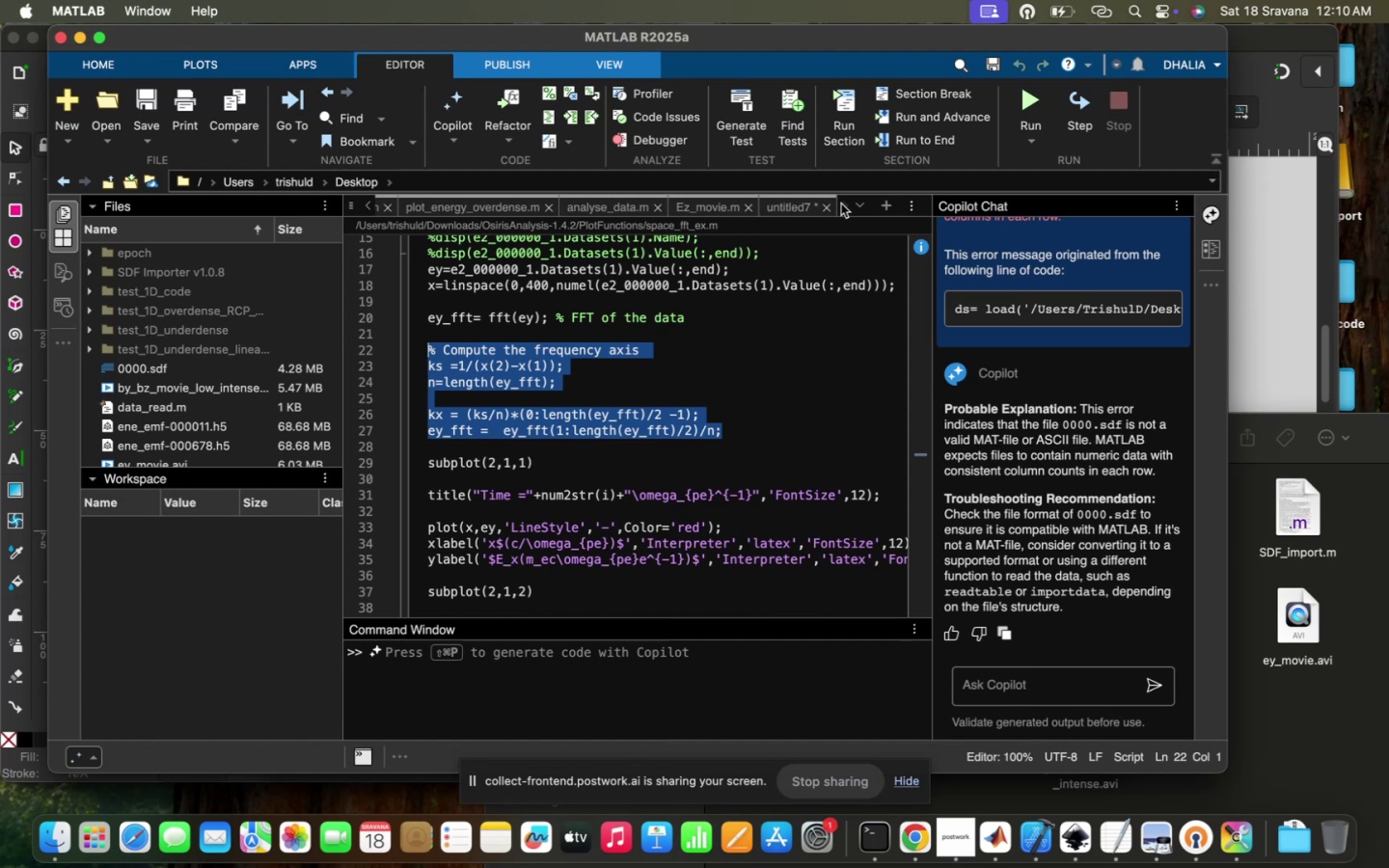 
triple_click([841, 203])
 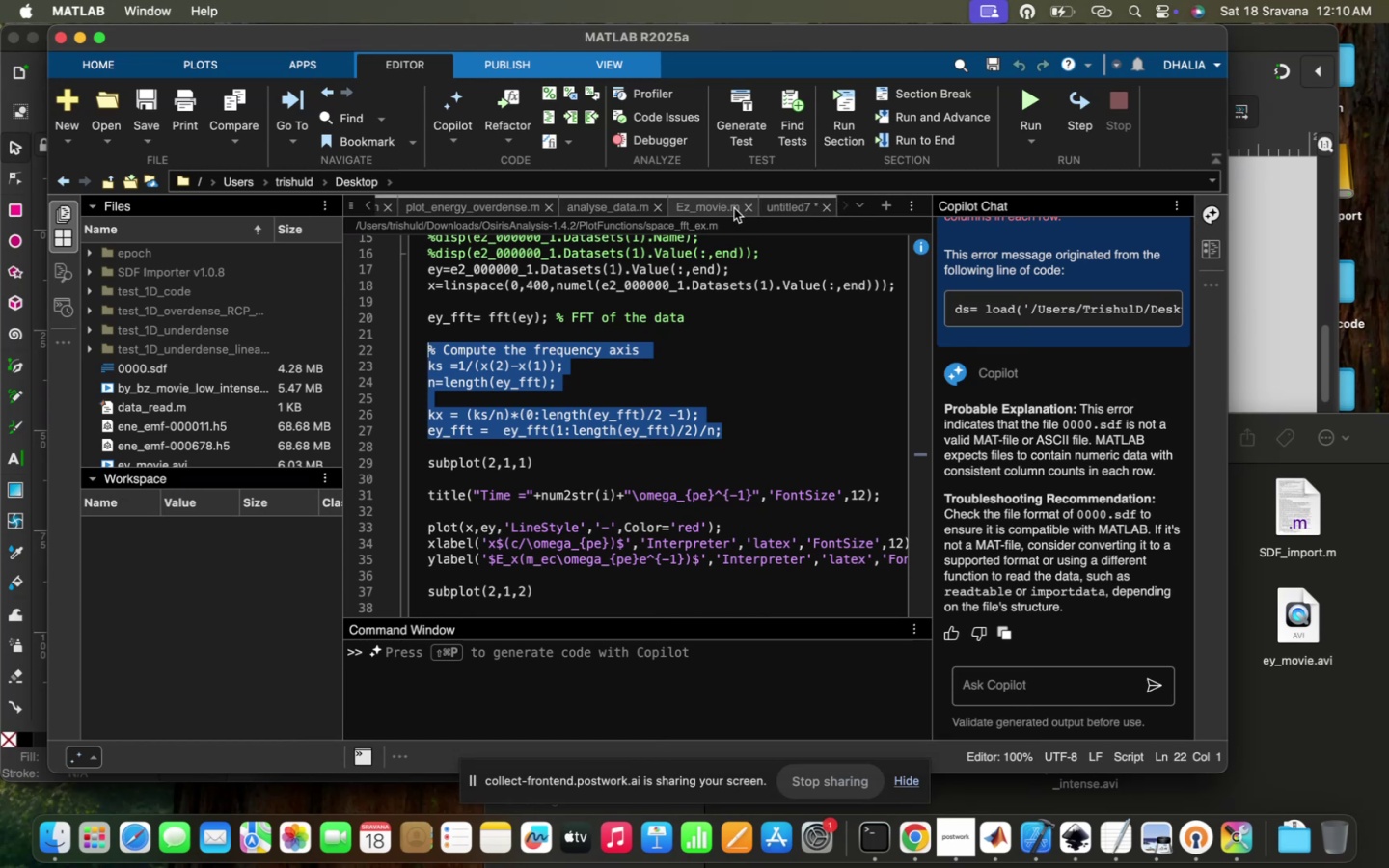 
left_click([699, 211])
 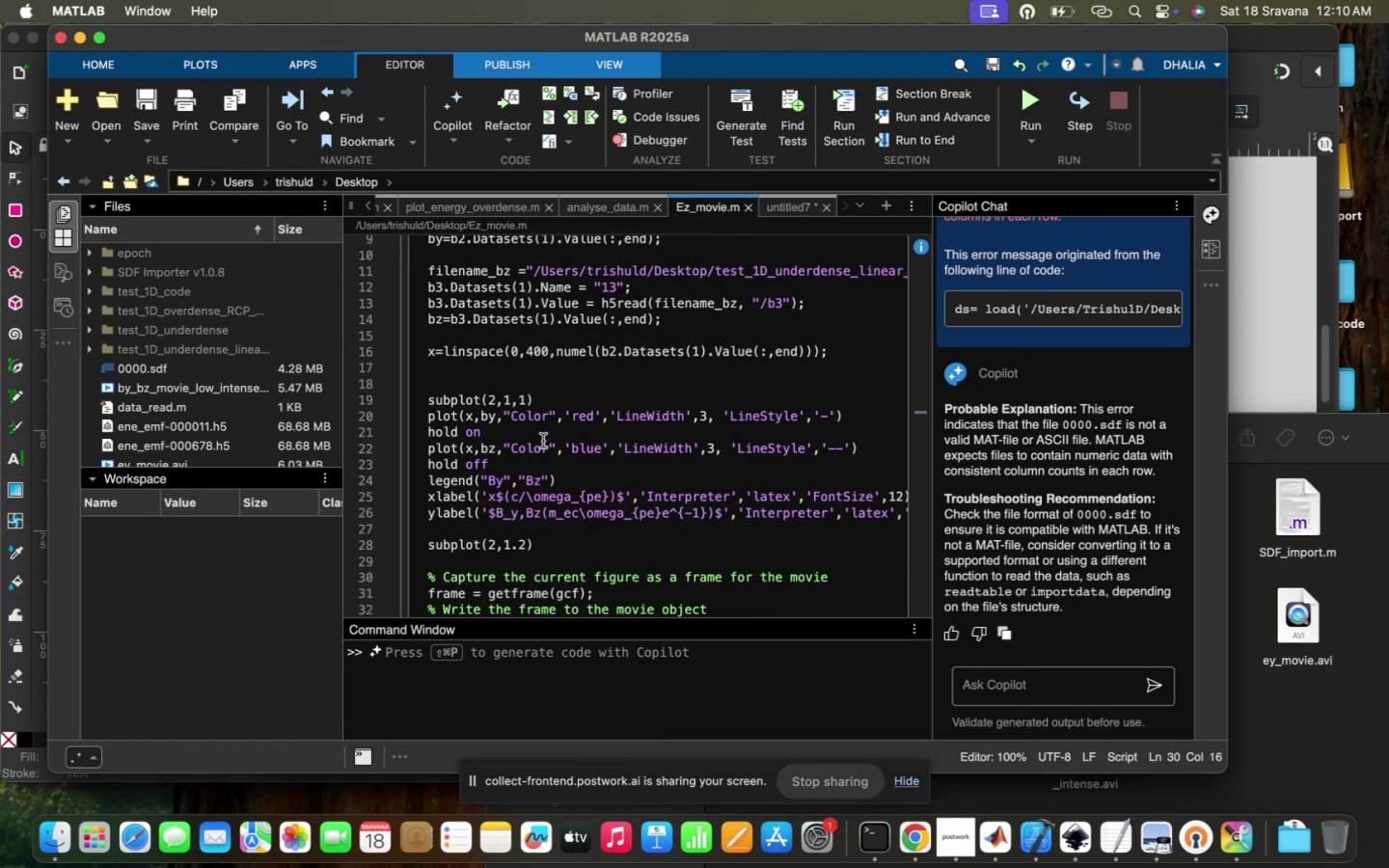 
scroll: coordinate [543, 441], scroll_direction: down, amount: 7.0
 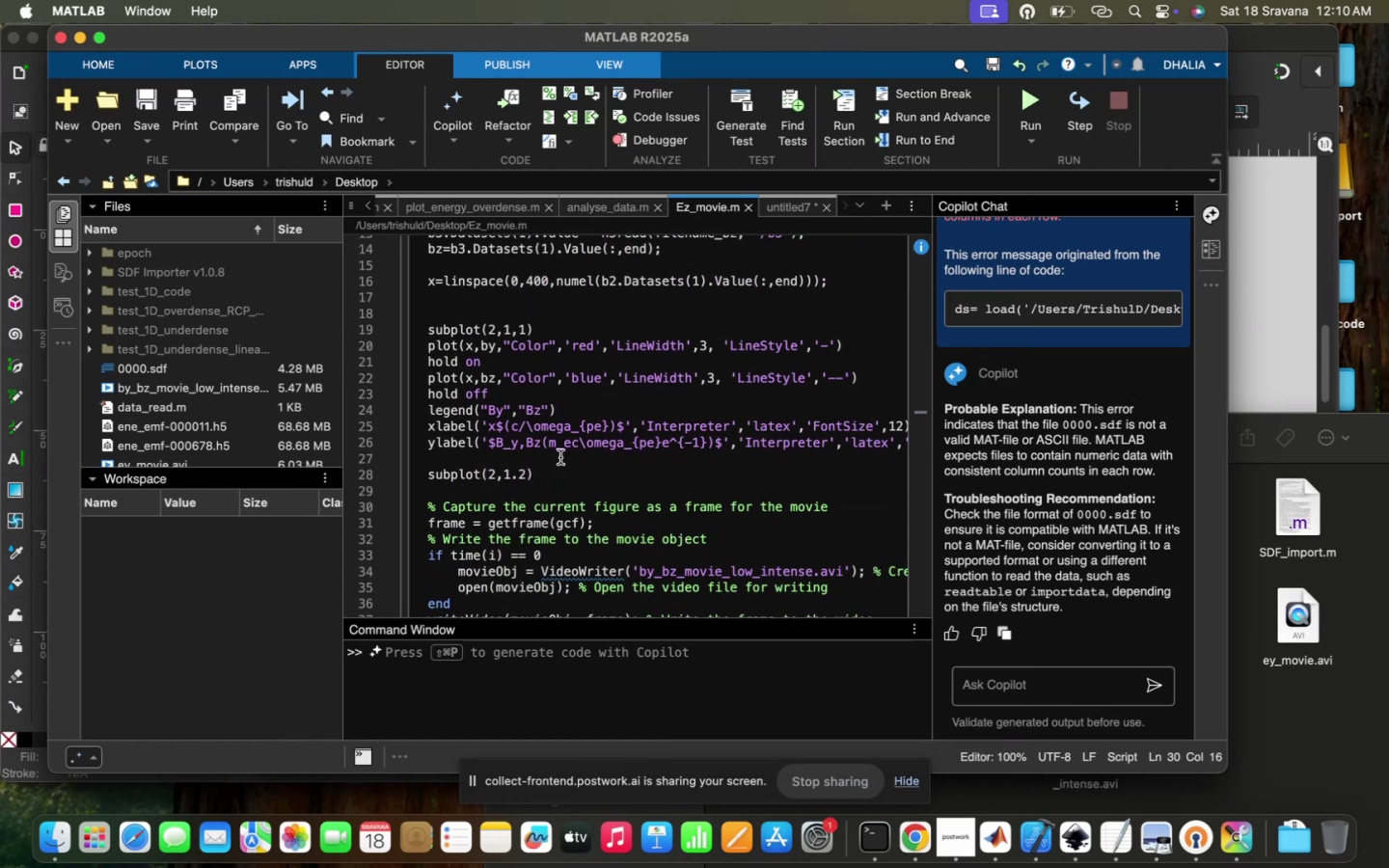 
scroll: coordinate [604, 415], scroll_direction: up, amount: 10.0
 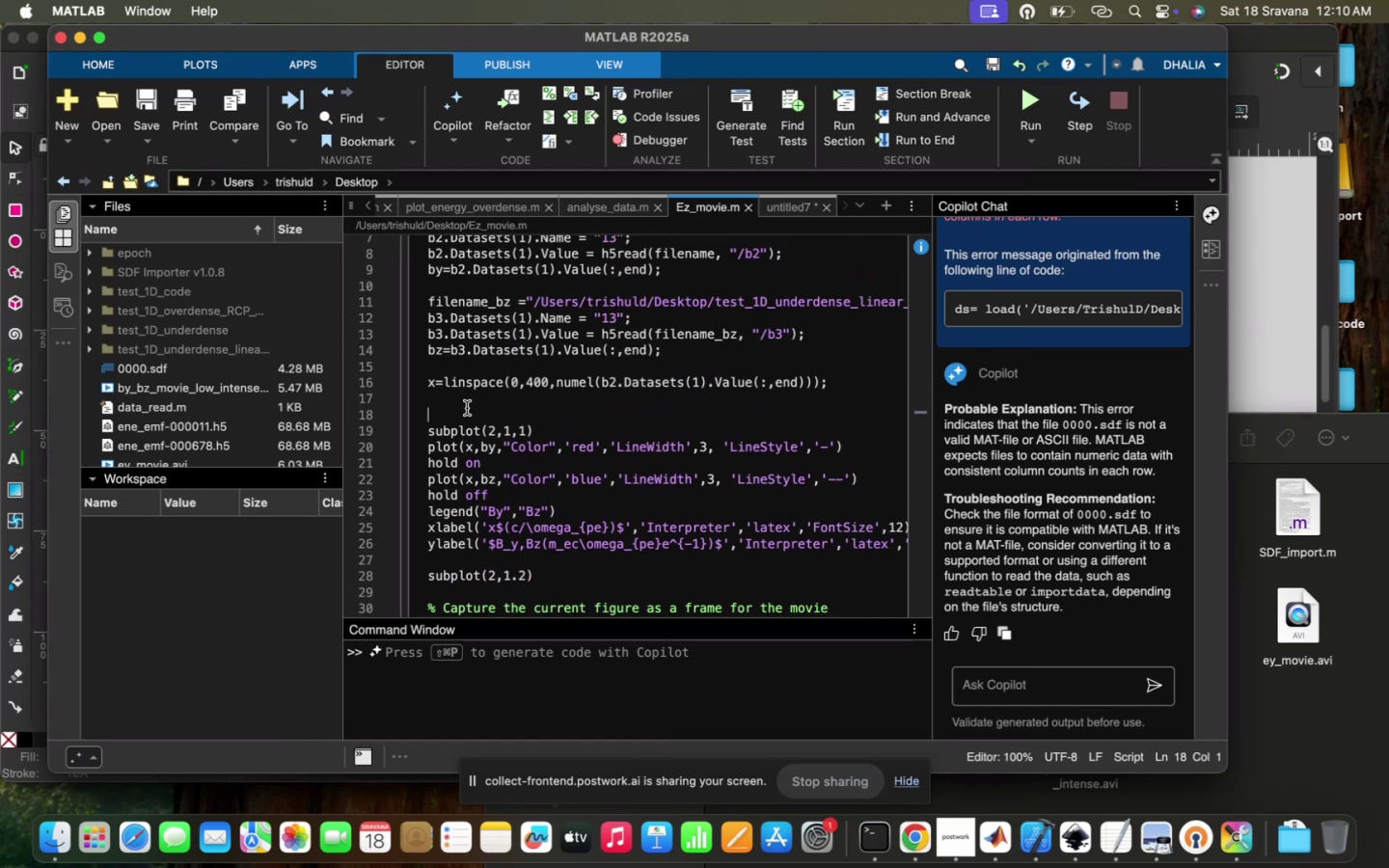 
key(ArrowUp)
 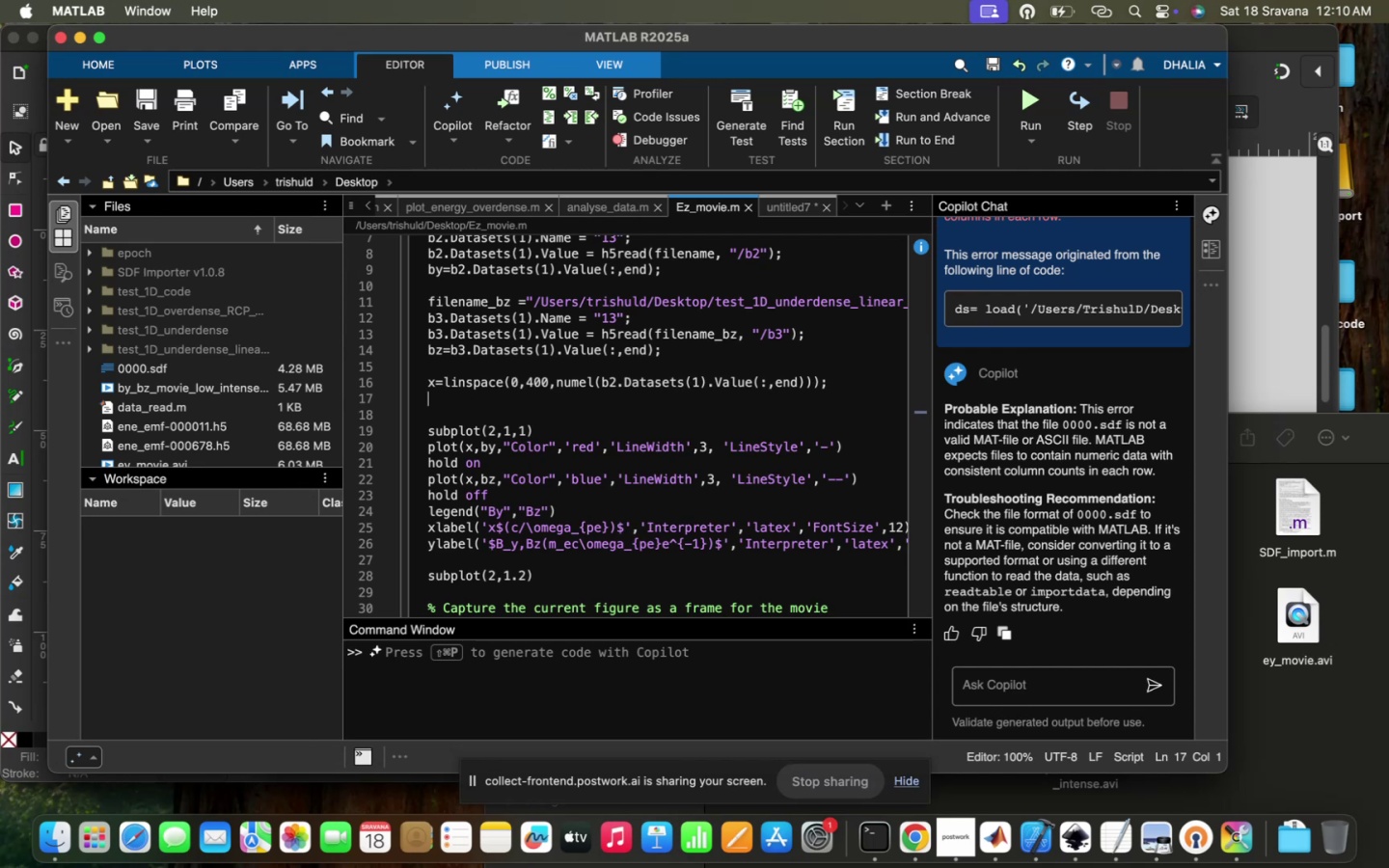 
key(Enter)
 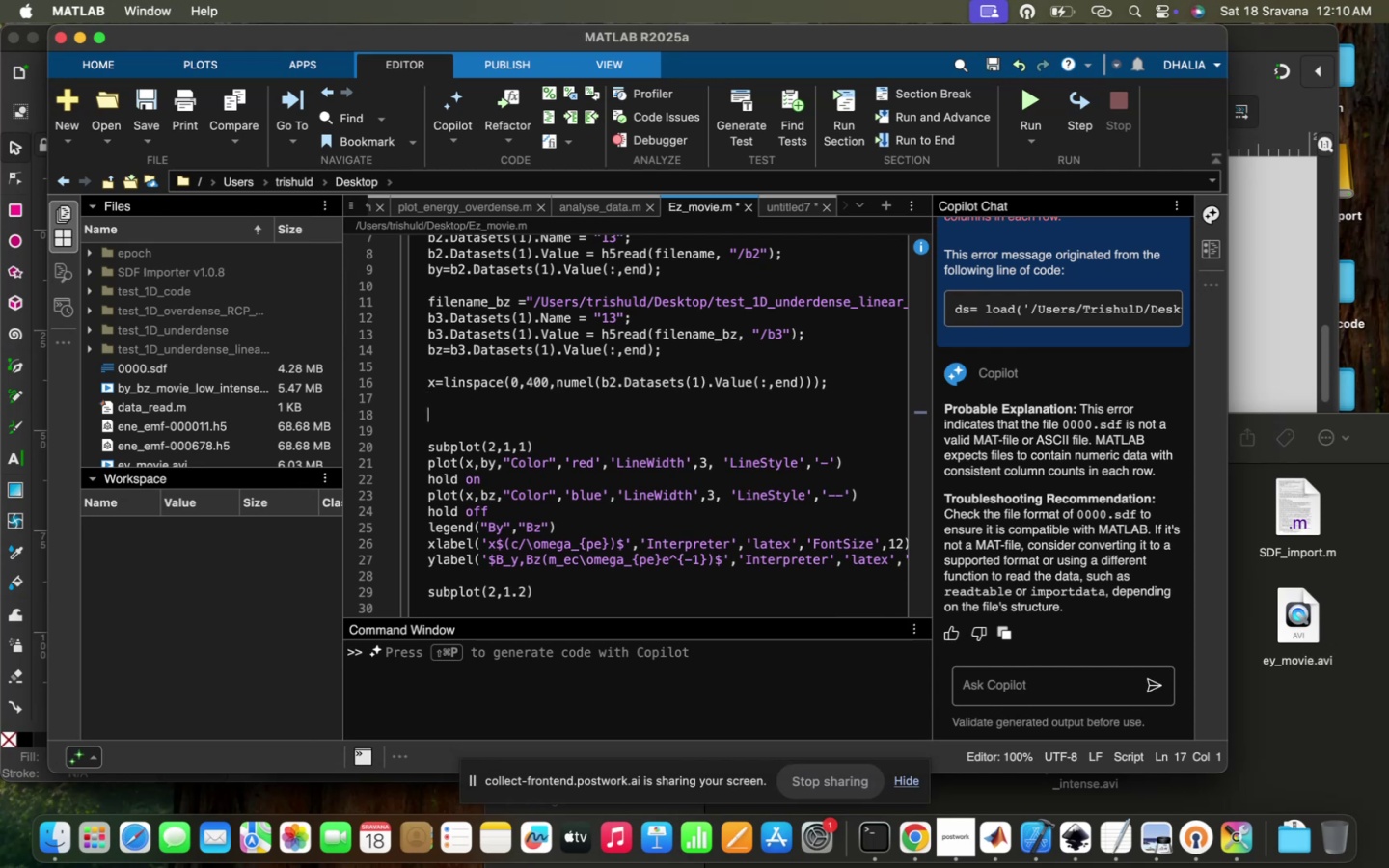 
key(Meta+V)
 